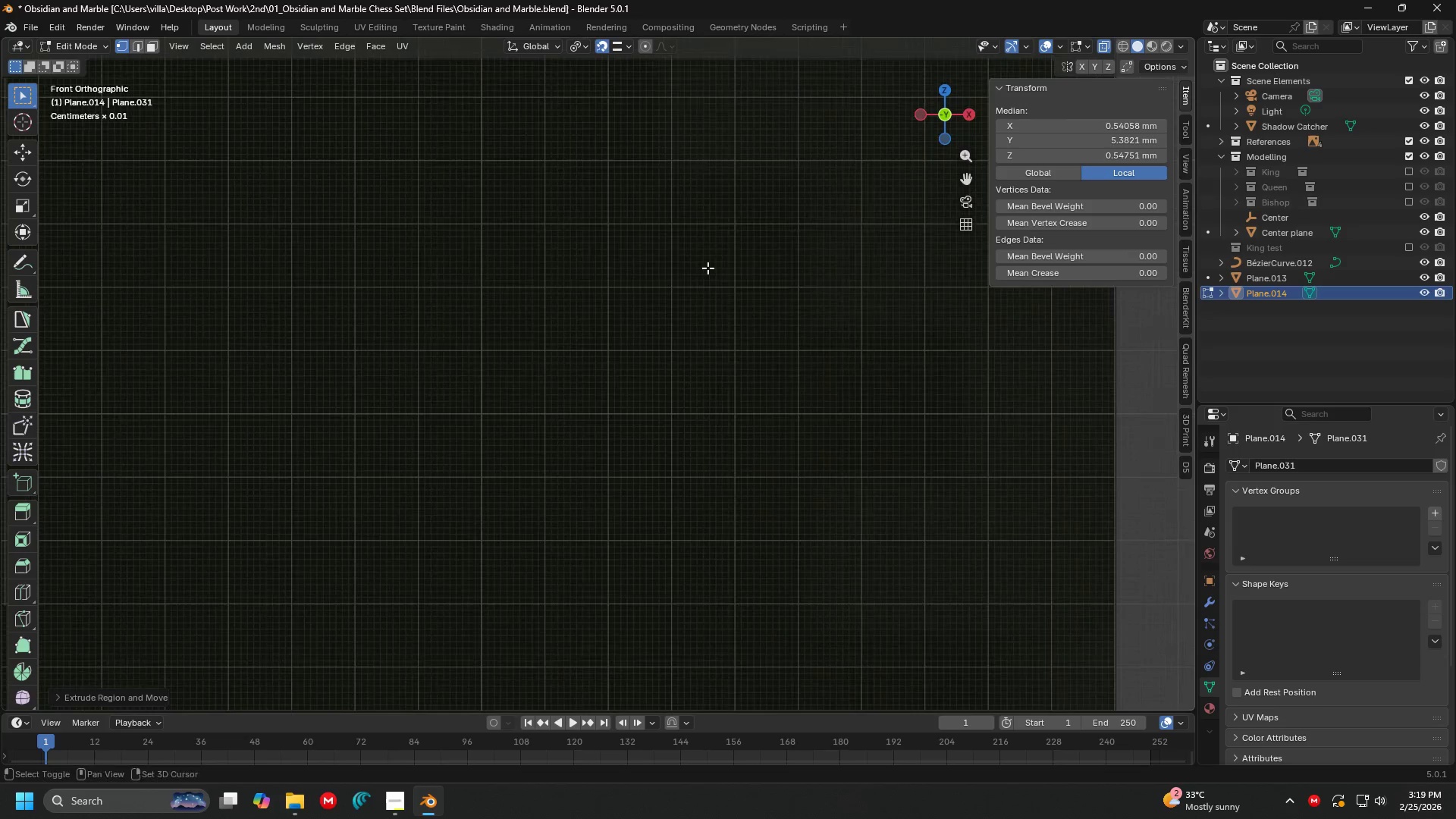 
scroll: coordinate [742, 426], scroll_direction: up, amount: 7.0
 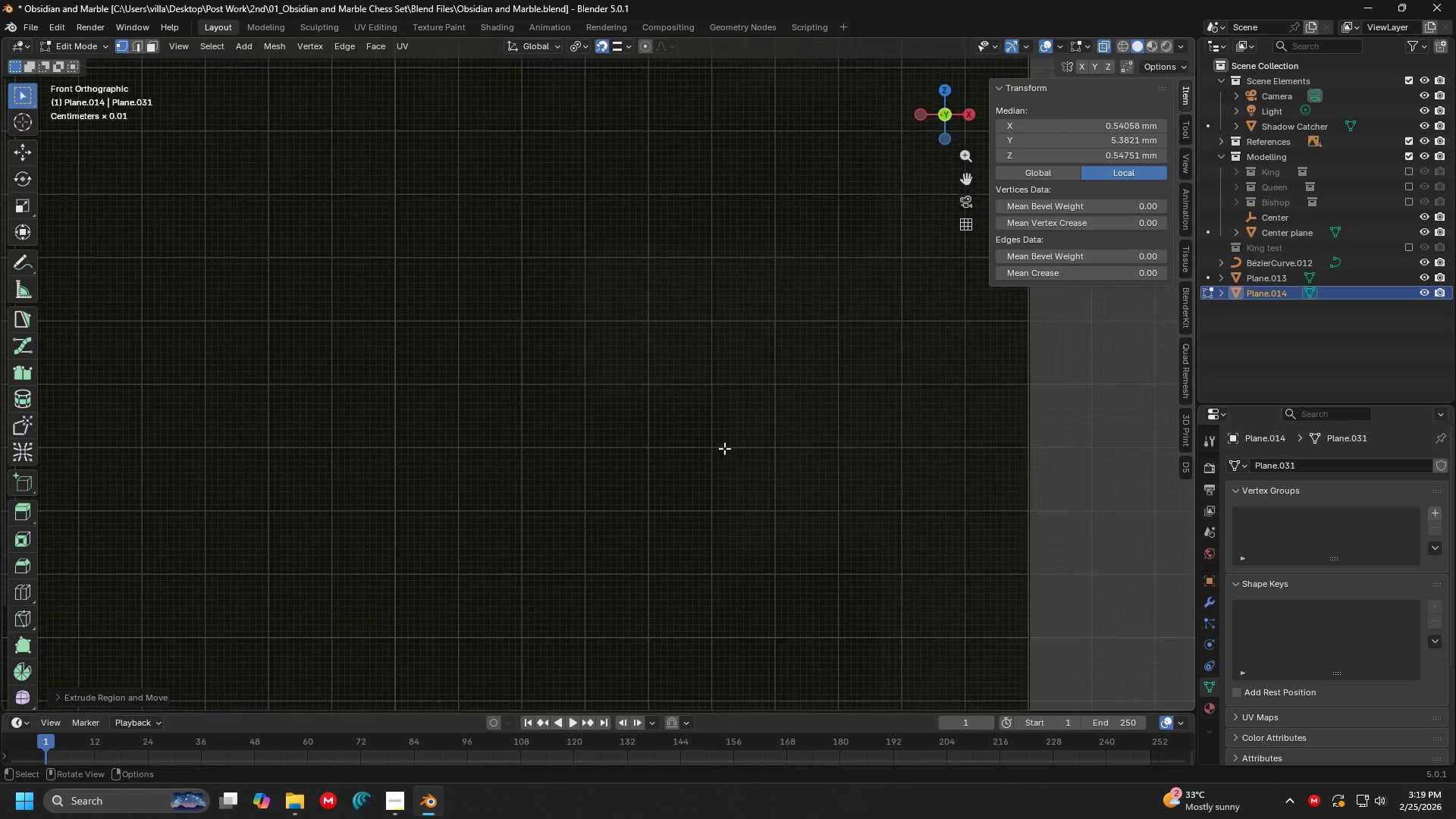 
key(Shift+ShiftLeft)
 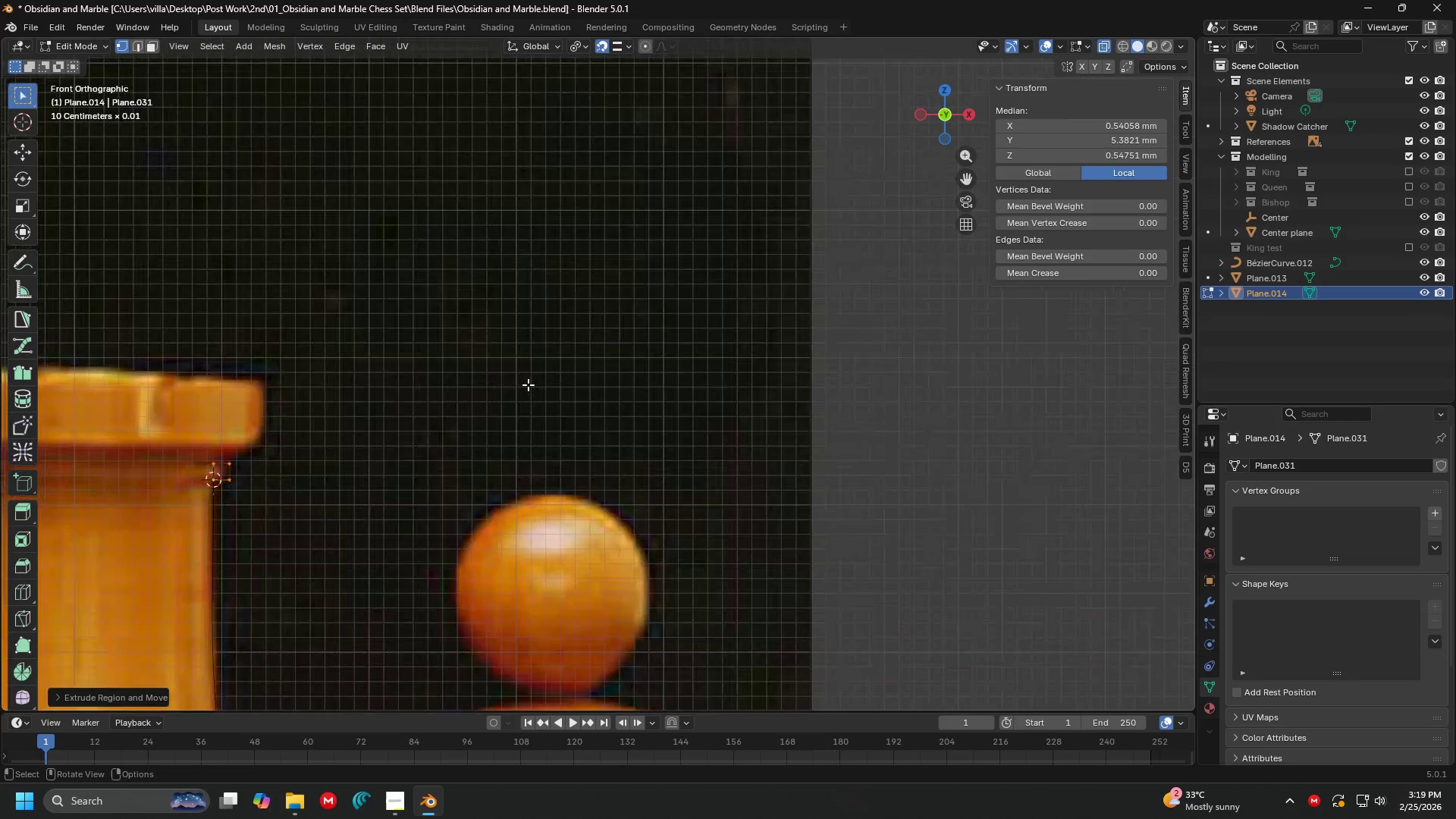 
hold_key(key=ShiftLeft, duration=0.31)
 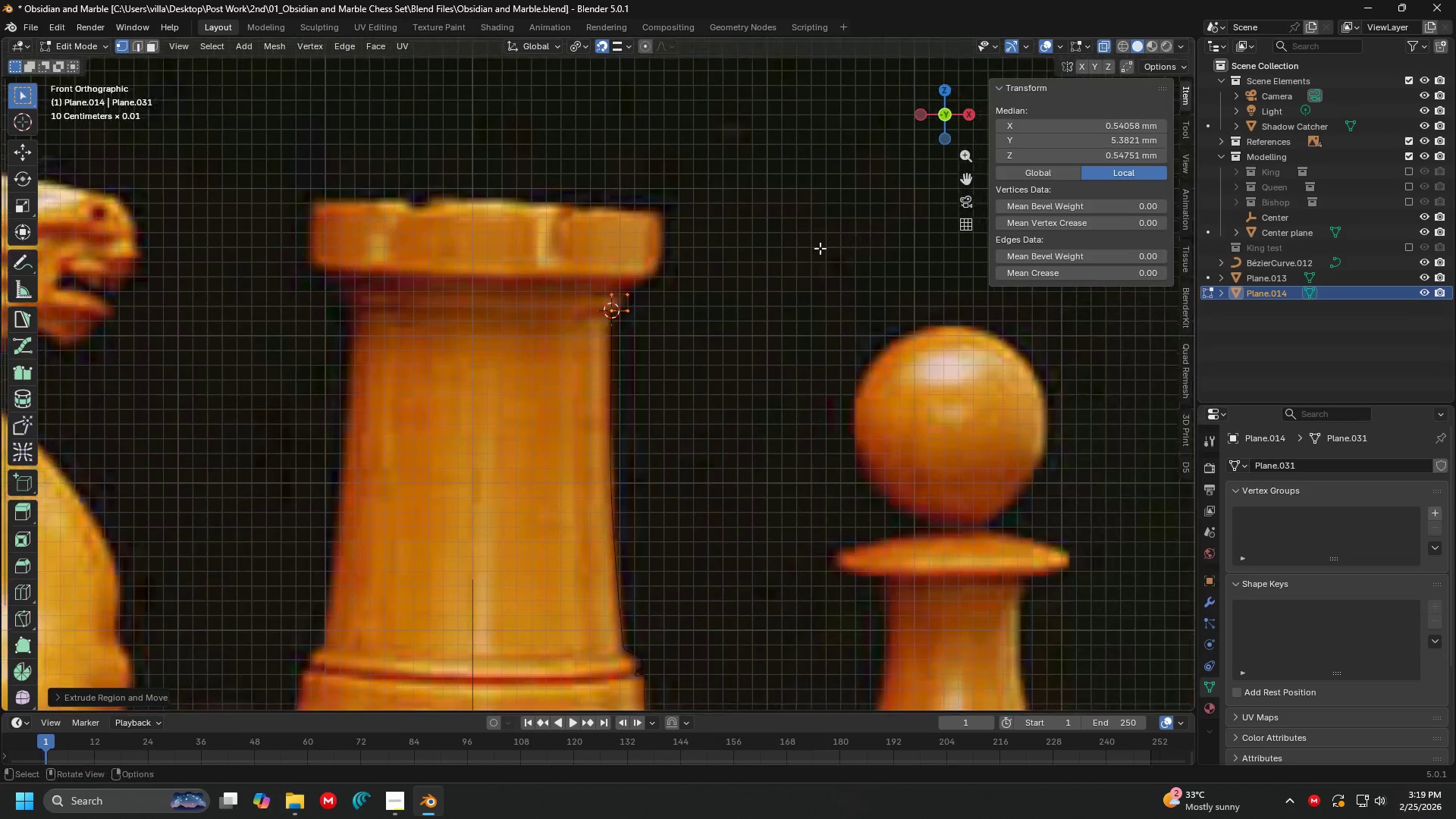 
scroll: coordinate [529, 384], scroll_direction: down, amount: 9.0
 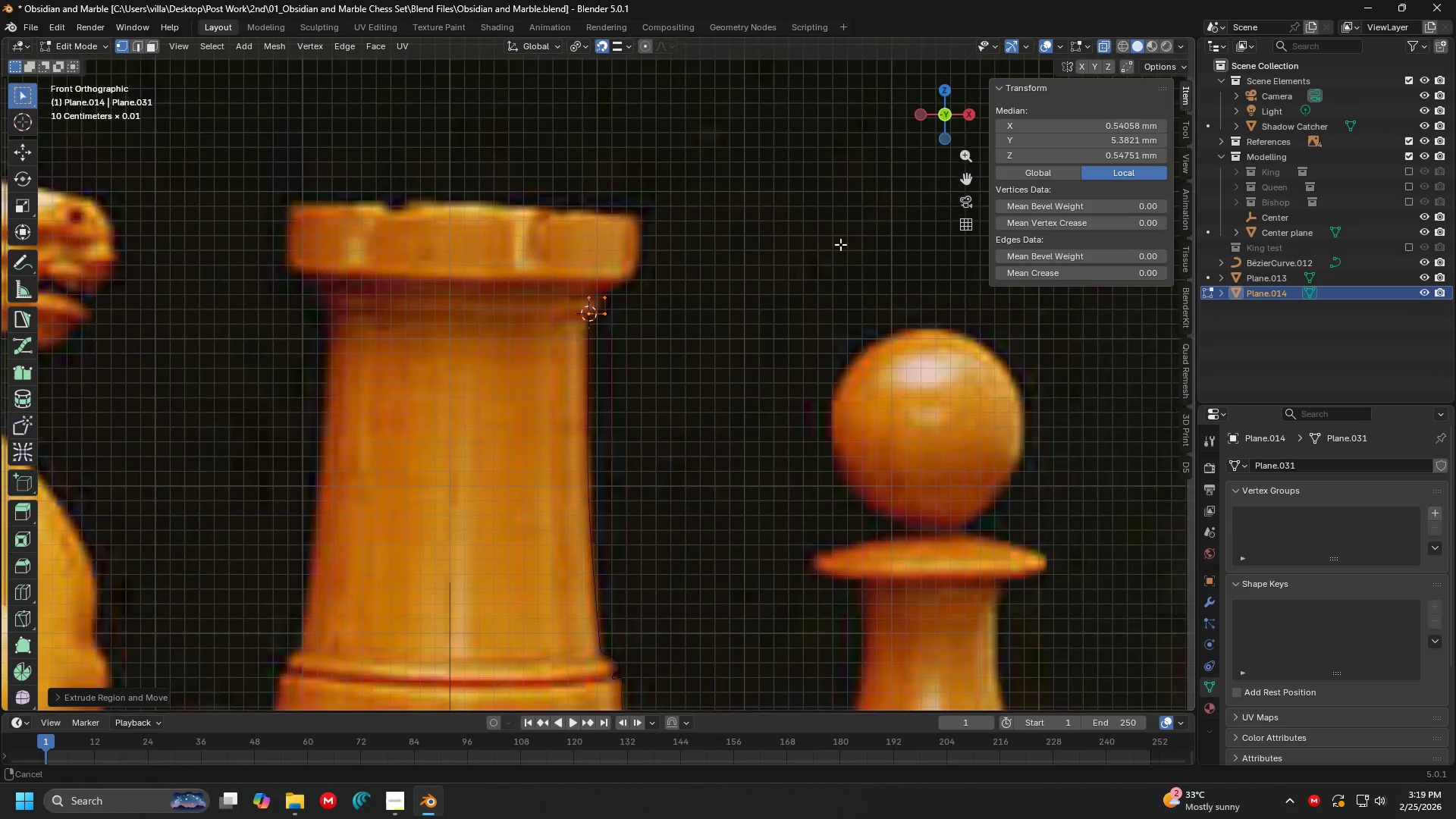 
scroll: coordinate [695, 246], scroll_direction: up, amount: 5.0
 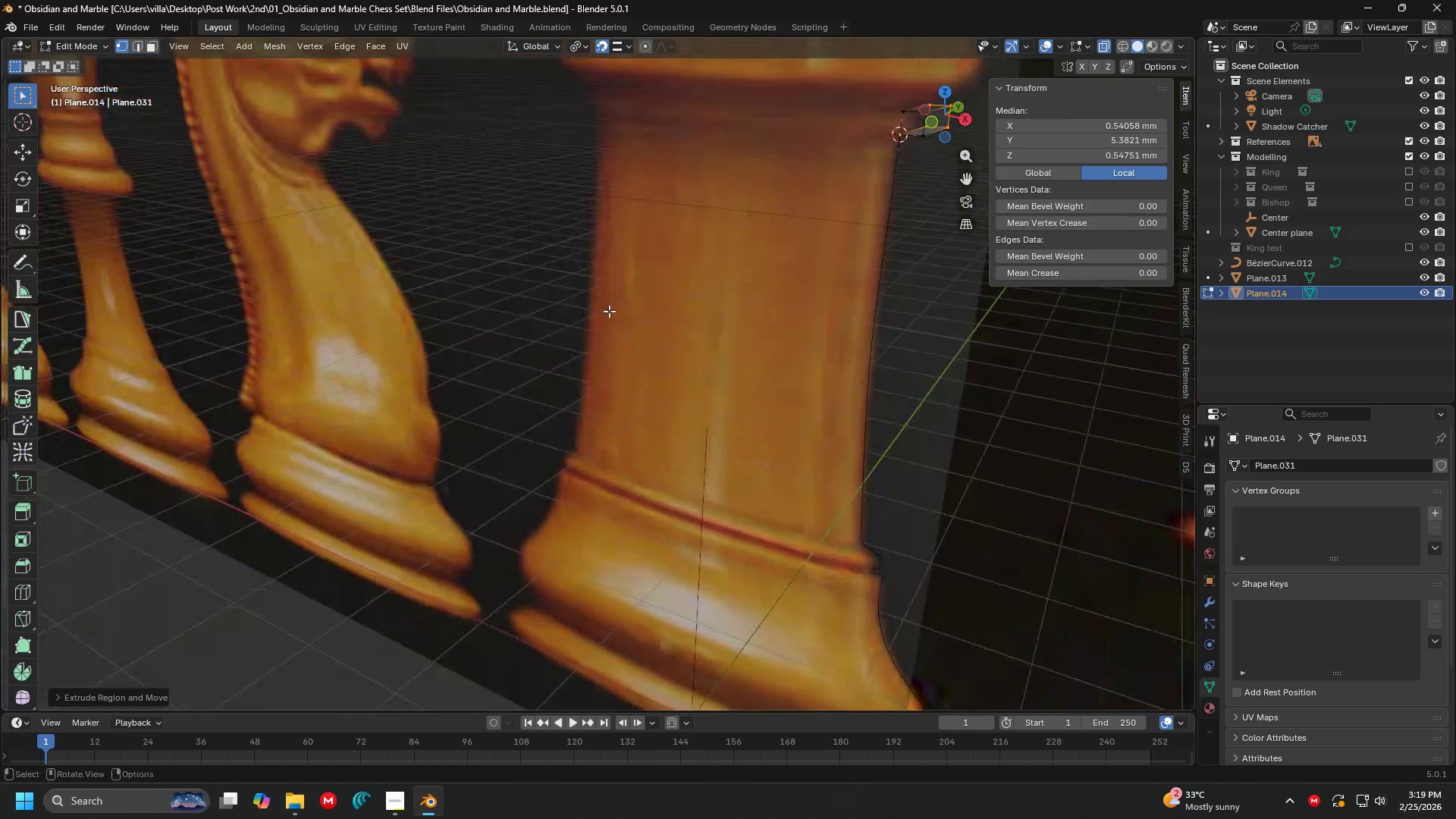 
hold_key(key=ShiftLeft, duration=0.33)
 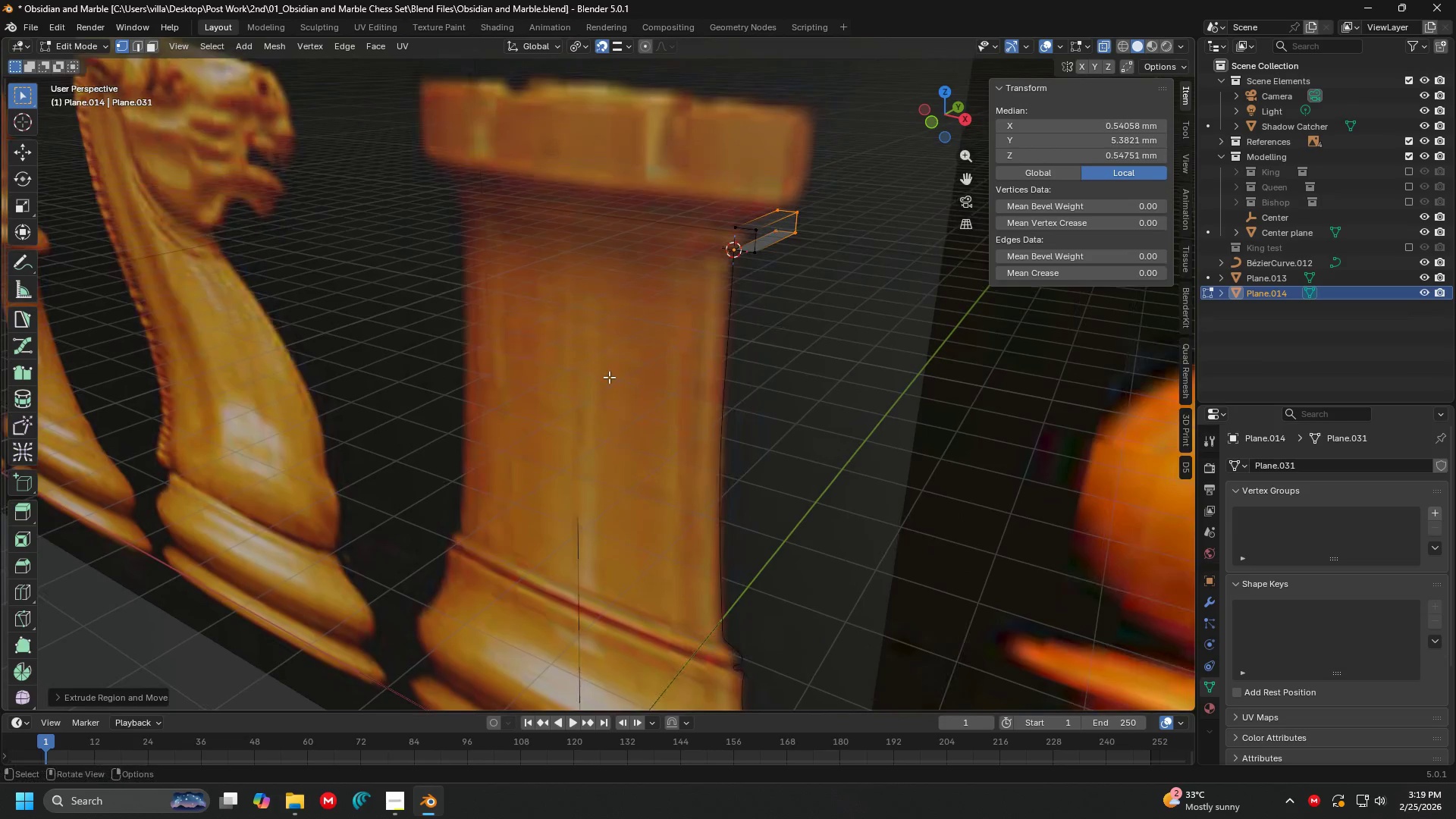 
key(Shift+ShiftLeft)
 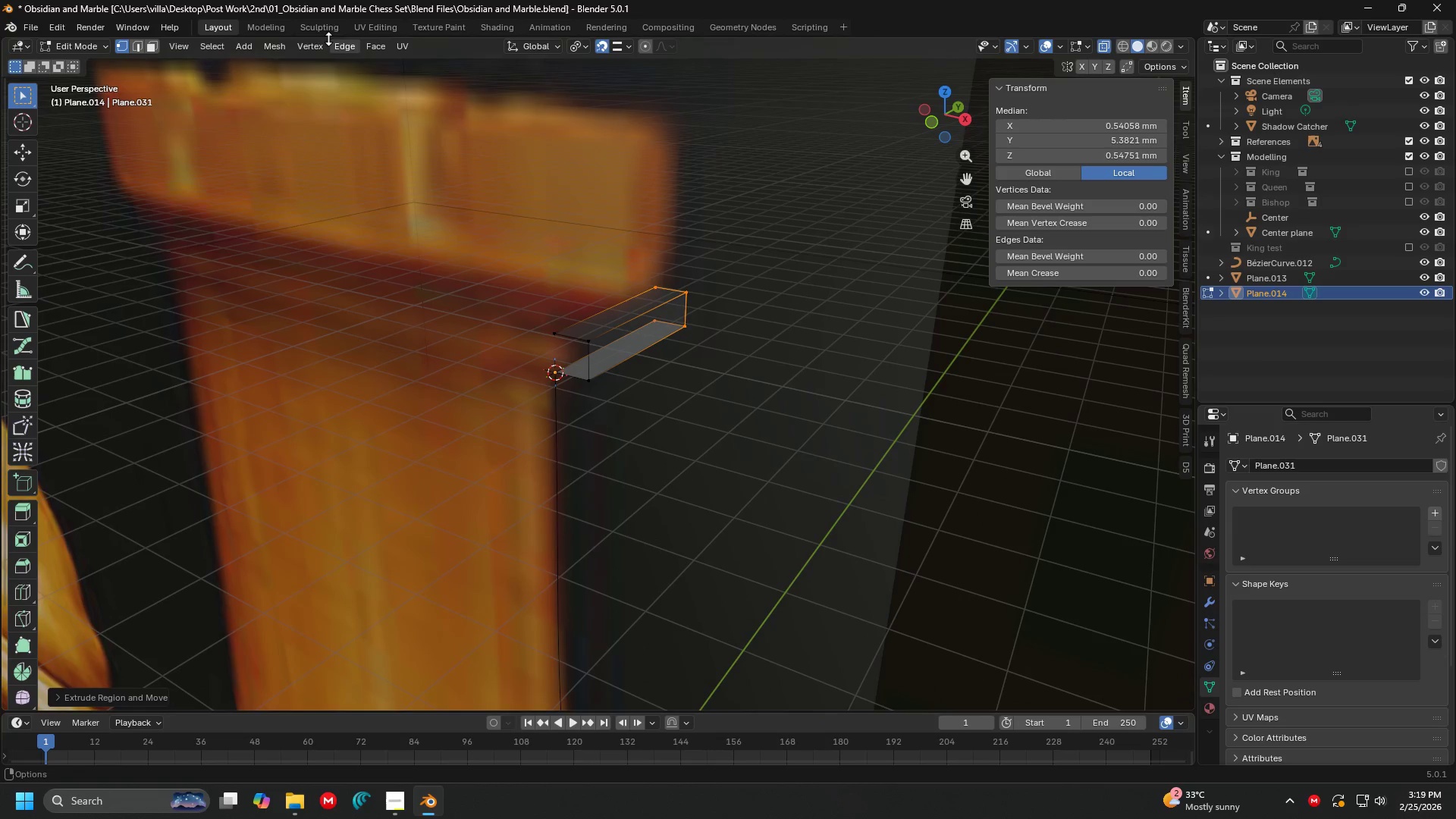 
scroll: coordinate [634, 351], scroll_direction: up, amount: 9.0
 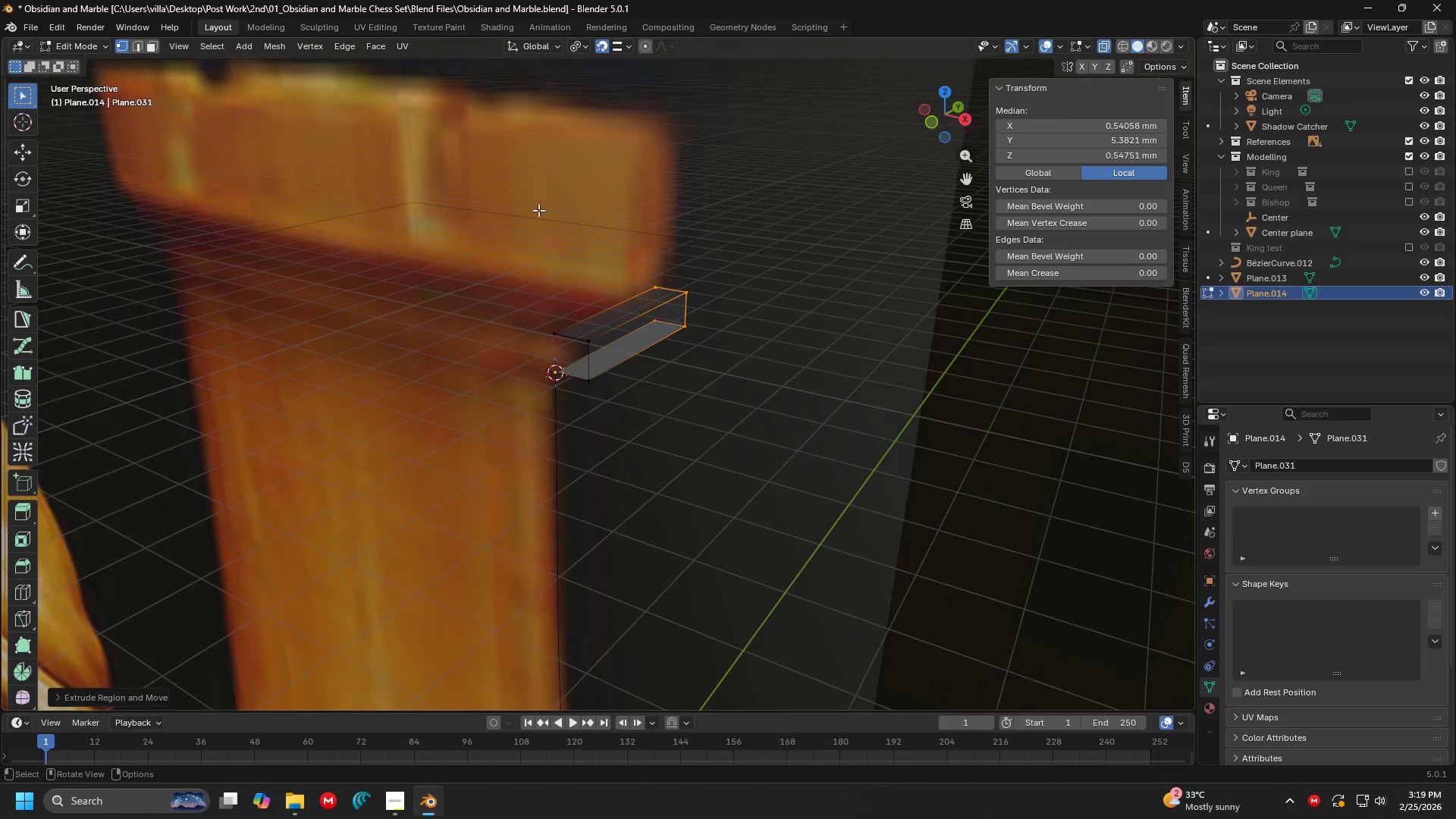 
left_click([136, 42])
 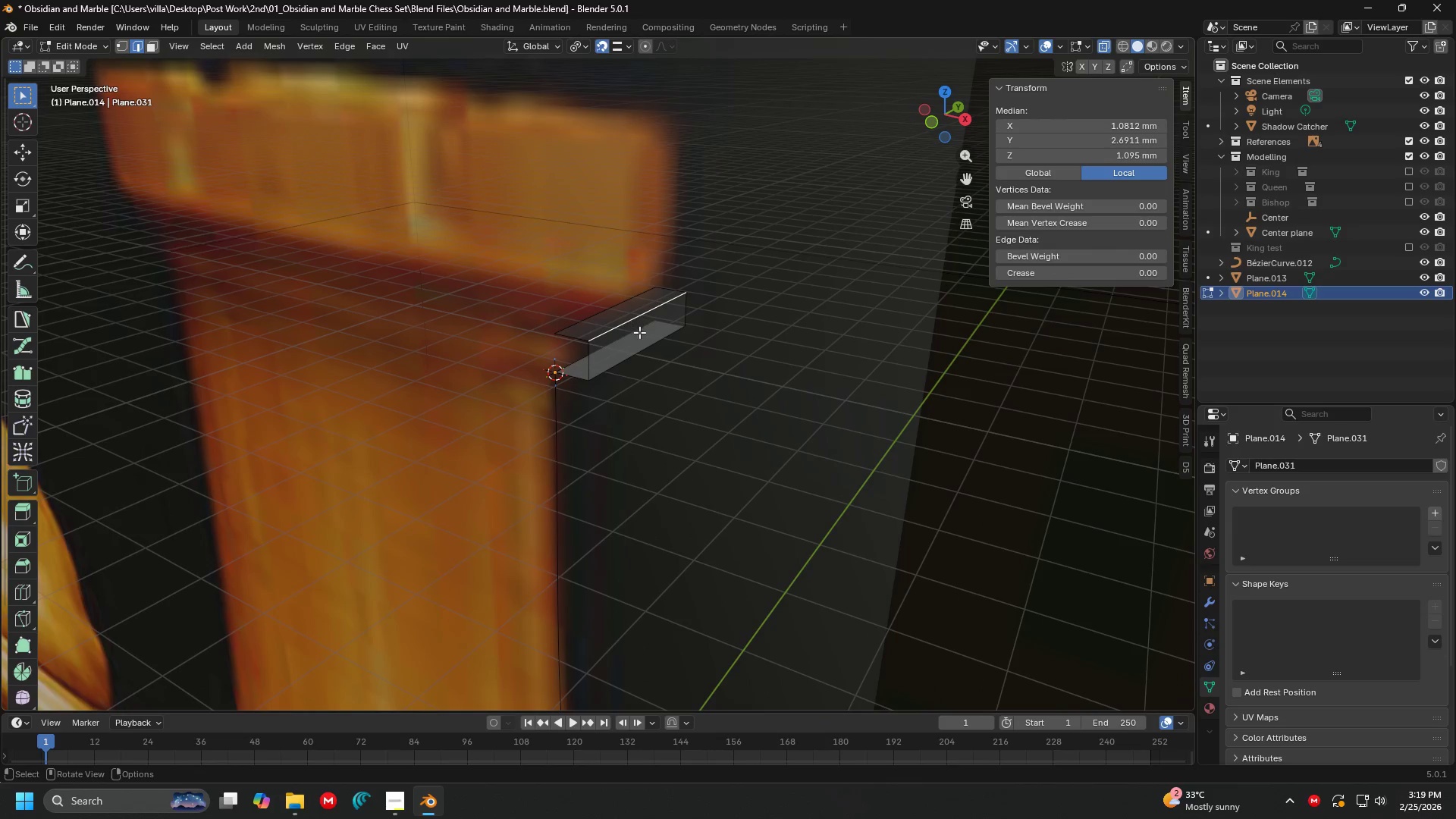 
hold_key(key=ShiftLeft, duration=0.44)
left_click([637, 349])
 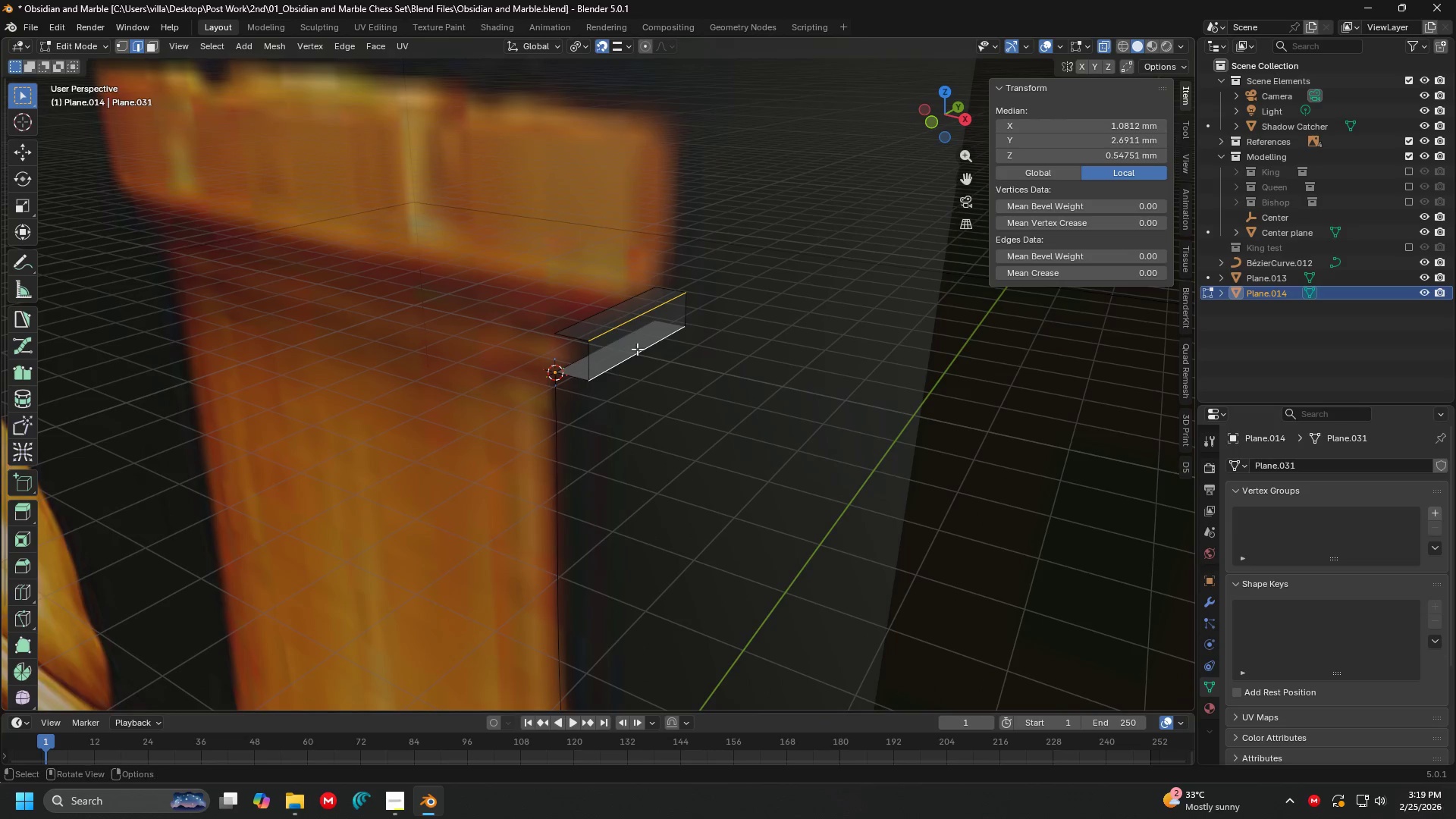 
key(Tab)
 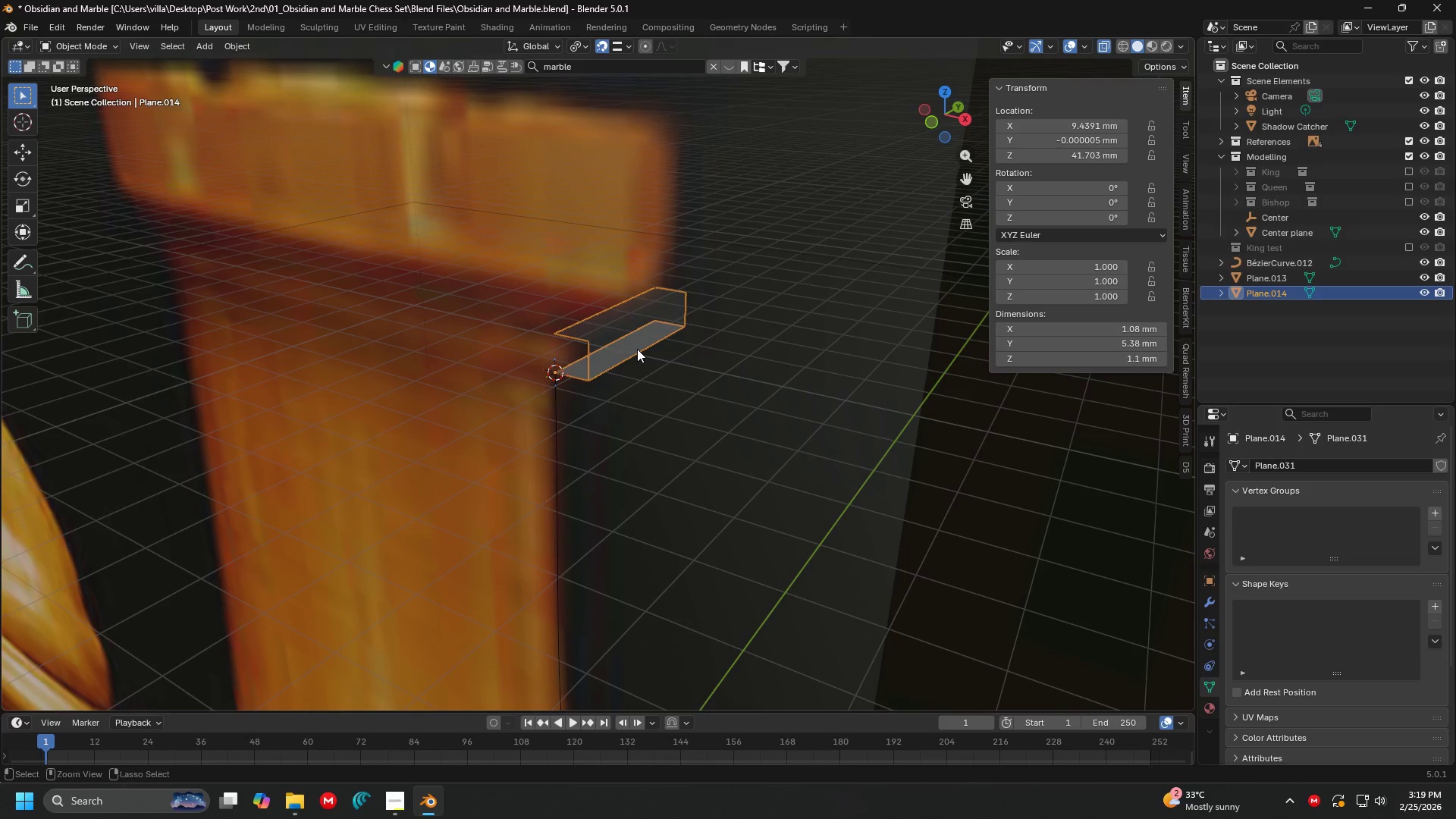 
key(Control+A)
 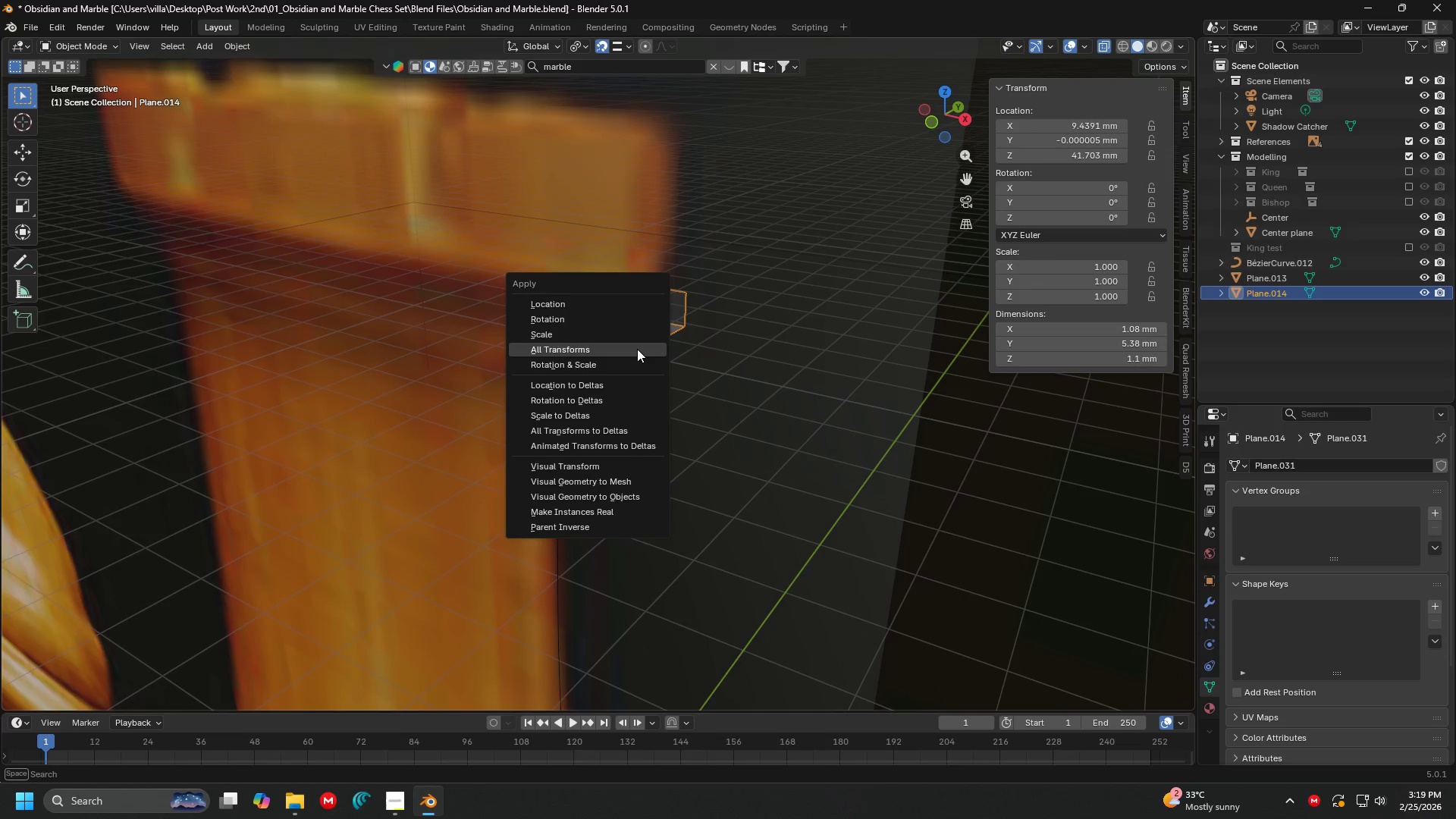 
left_click([637, 349])
 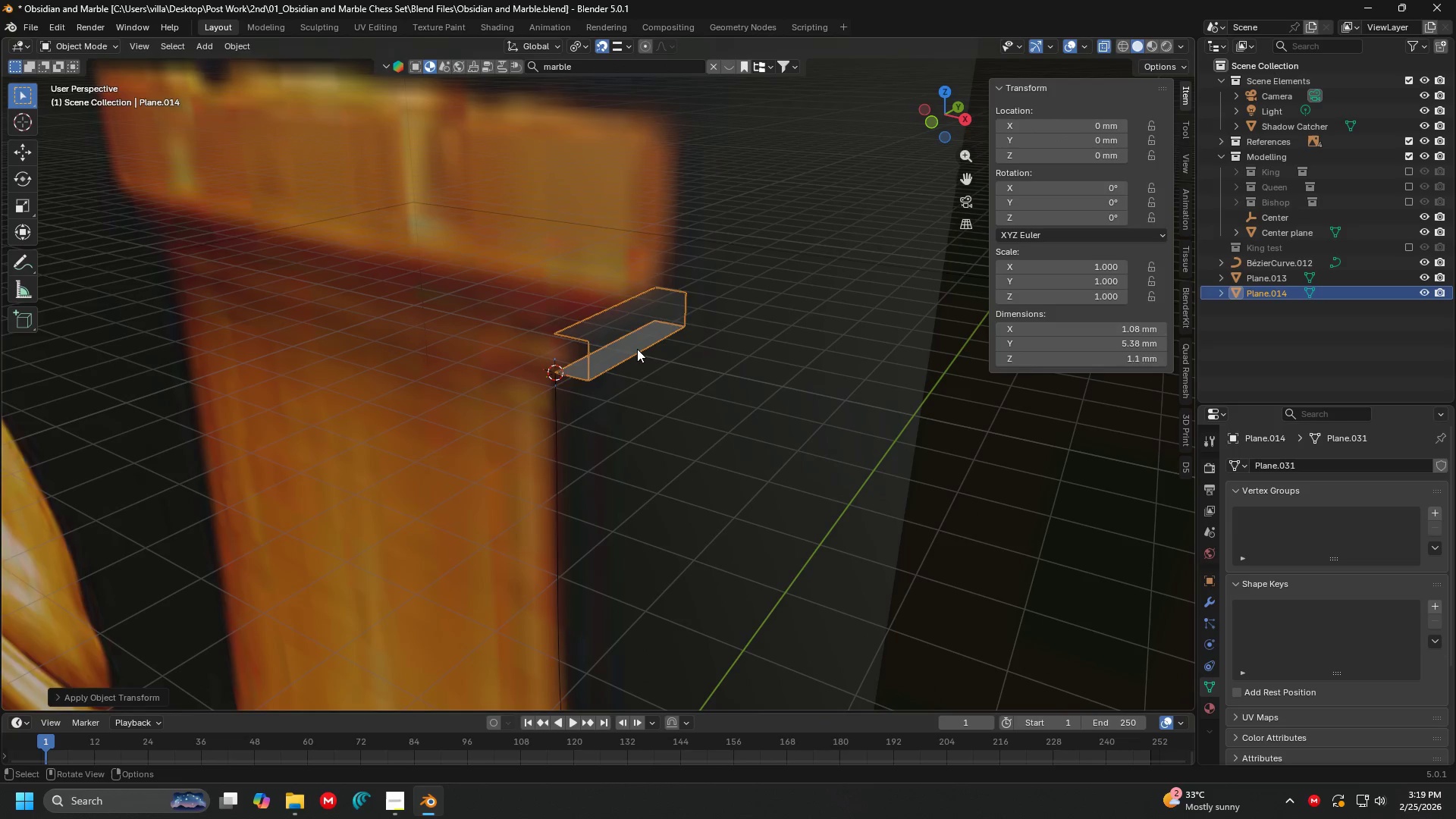 
key(Tab)
 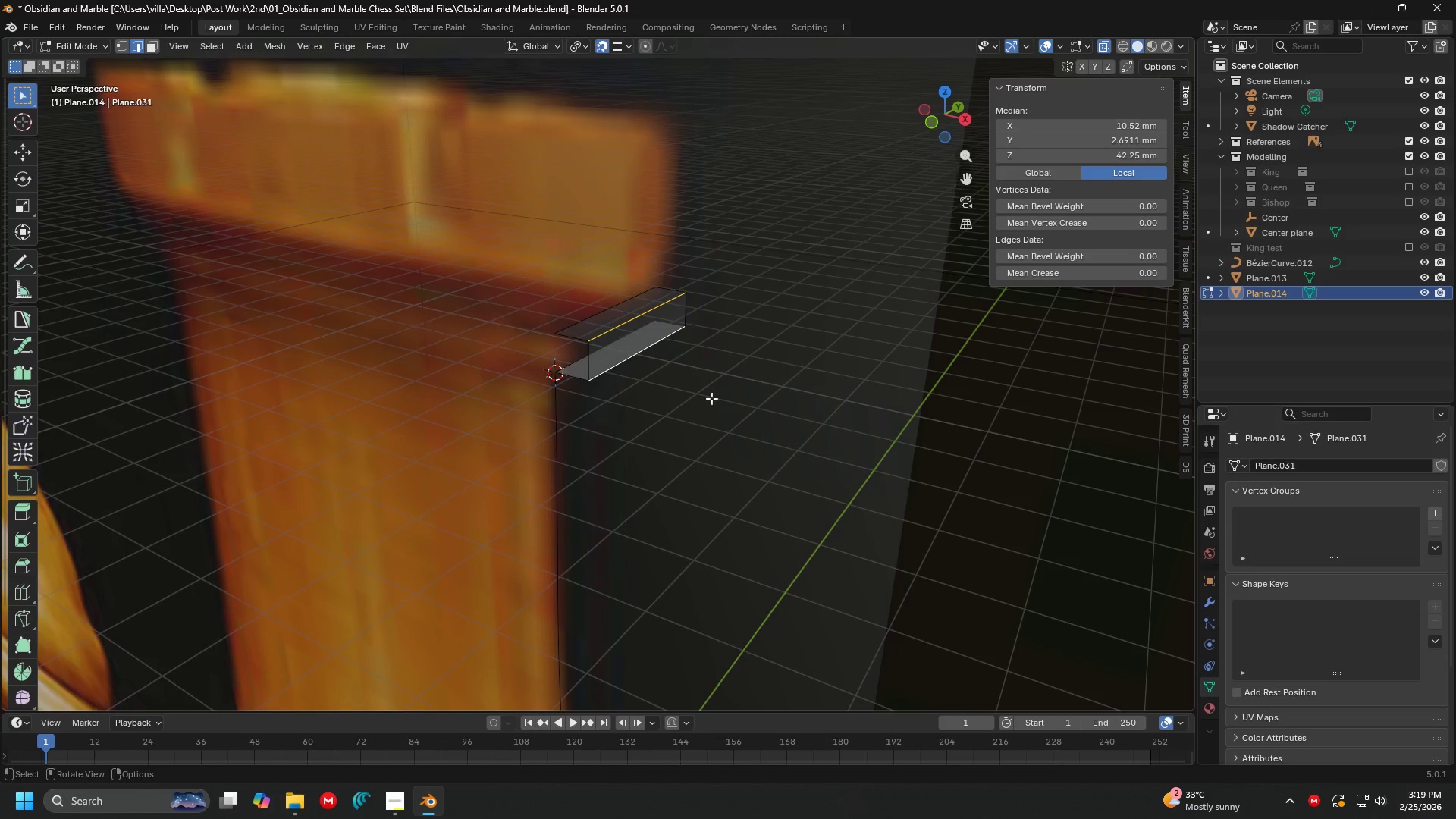 
hold_key(key=ControlLeft, duration=0.39)
 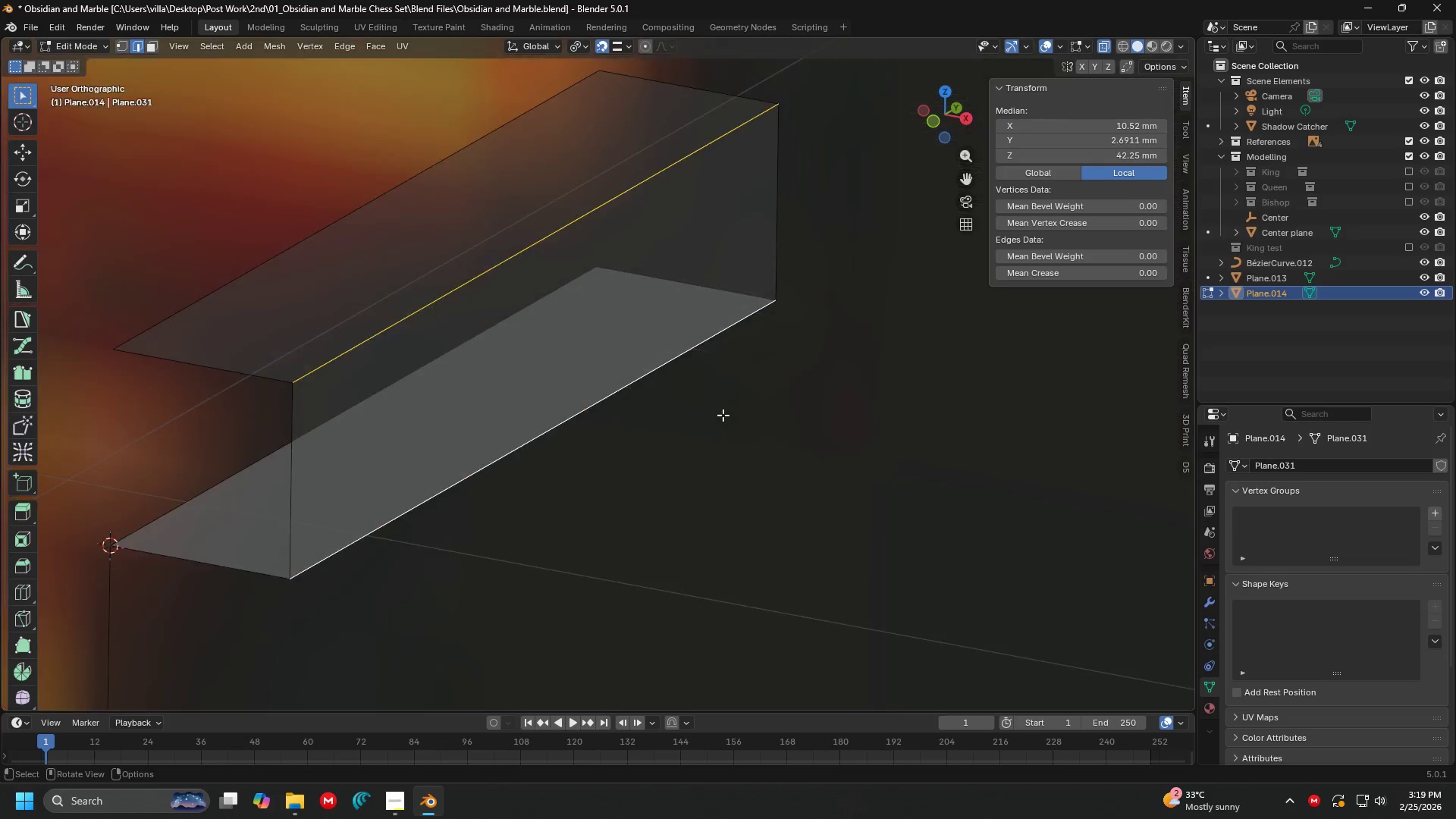 
key(1)
 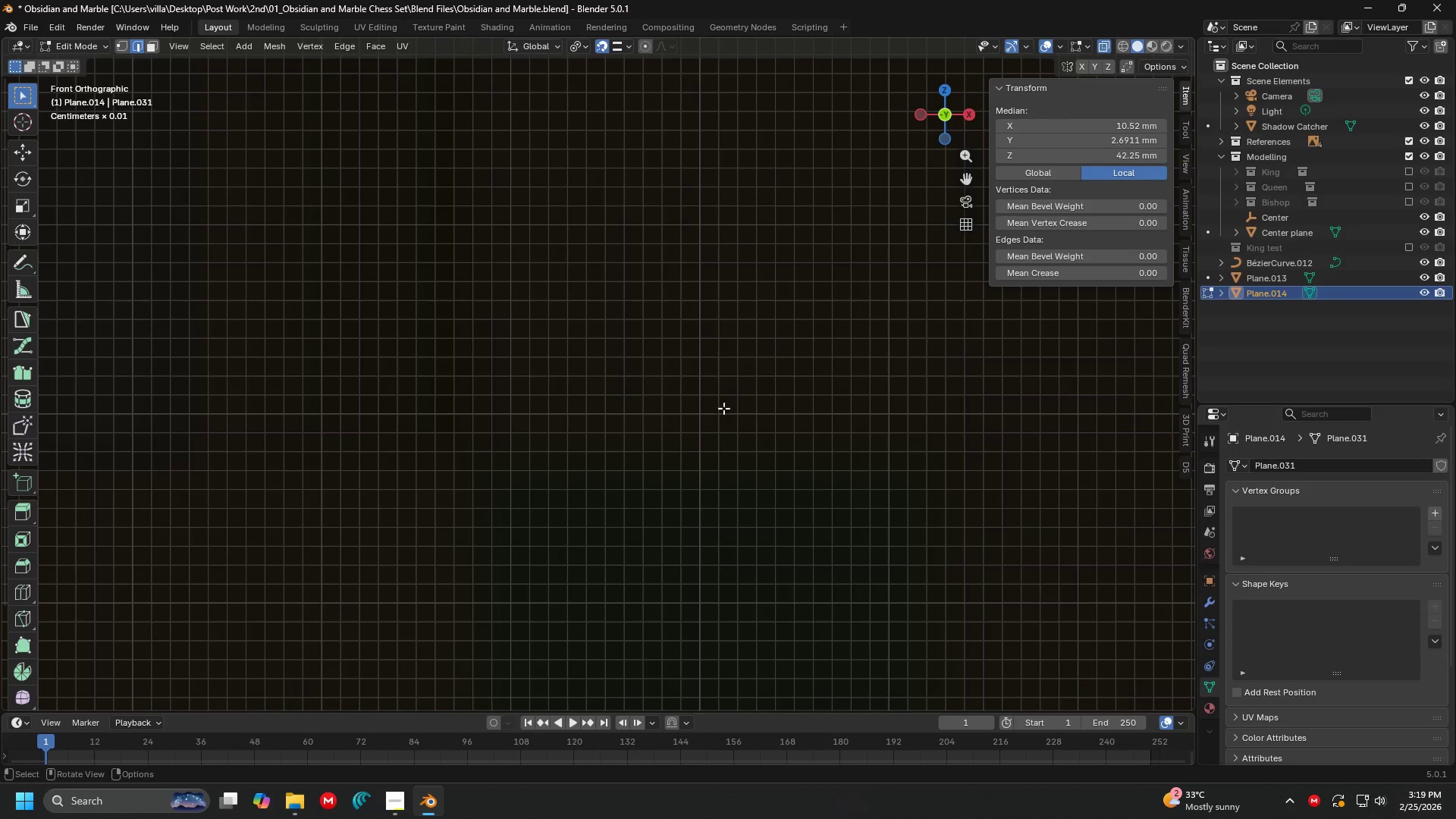 
hold_key(key=ShiftLeft, duration=0.33)
 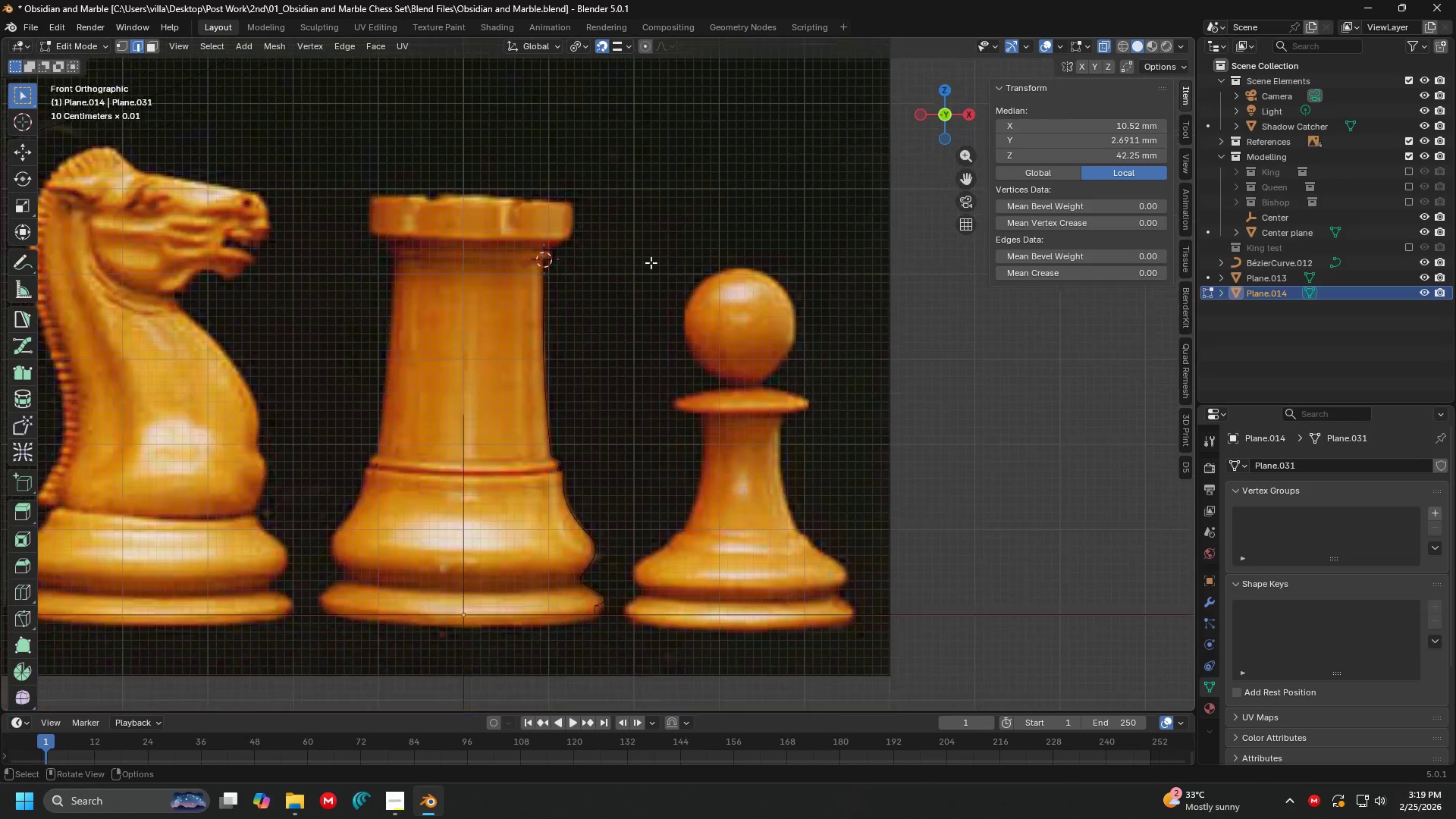 
scroll: coordinate [702, 365], scroll_direction: down, amount: 17.0
 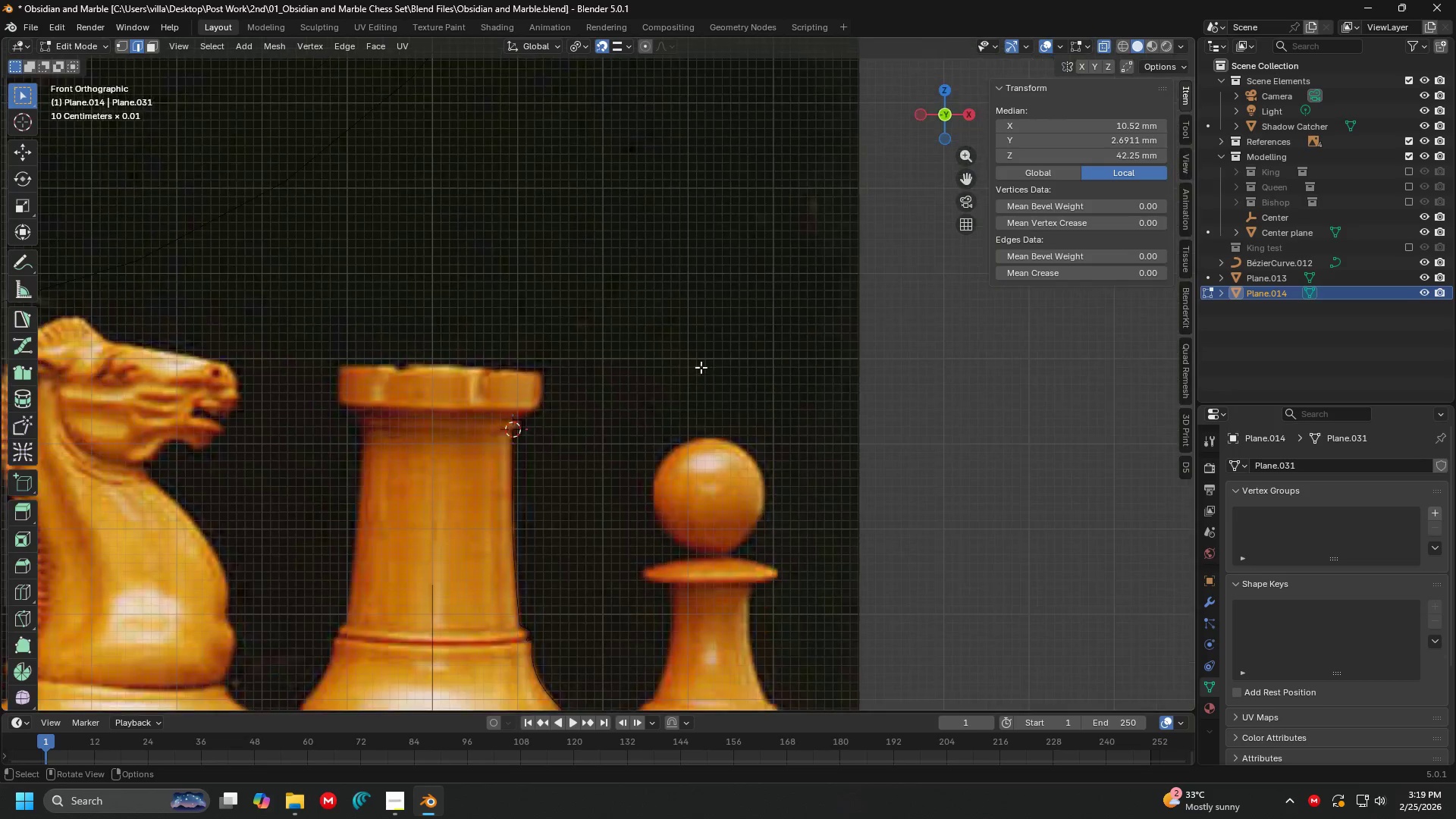 
key(Shift+ShiftLeft)
 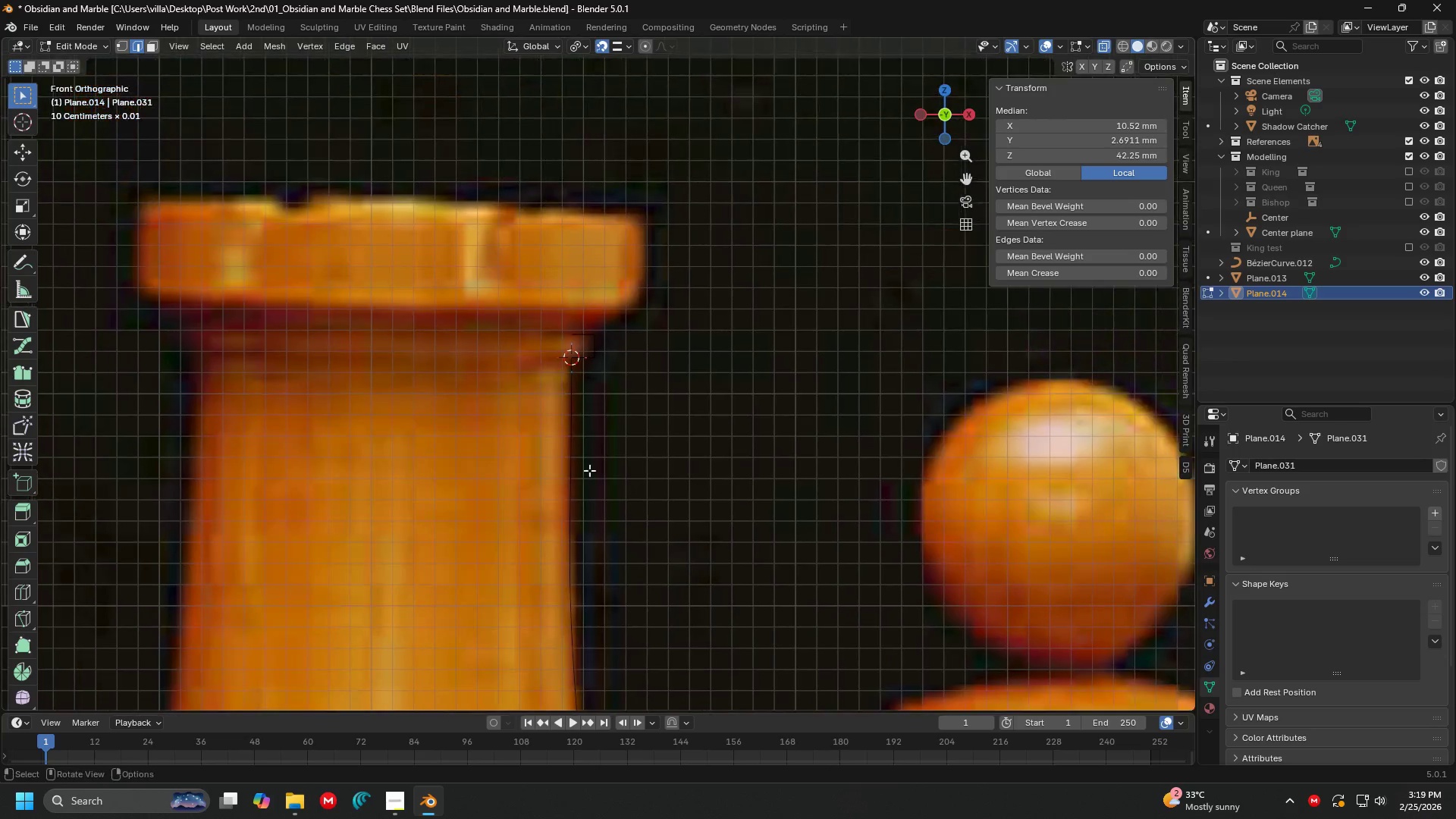 
scroll: coordinate [527, 226], scroll_direction: up, amount: 5.0
 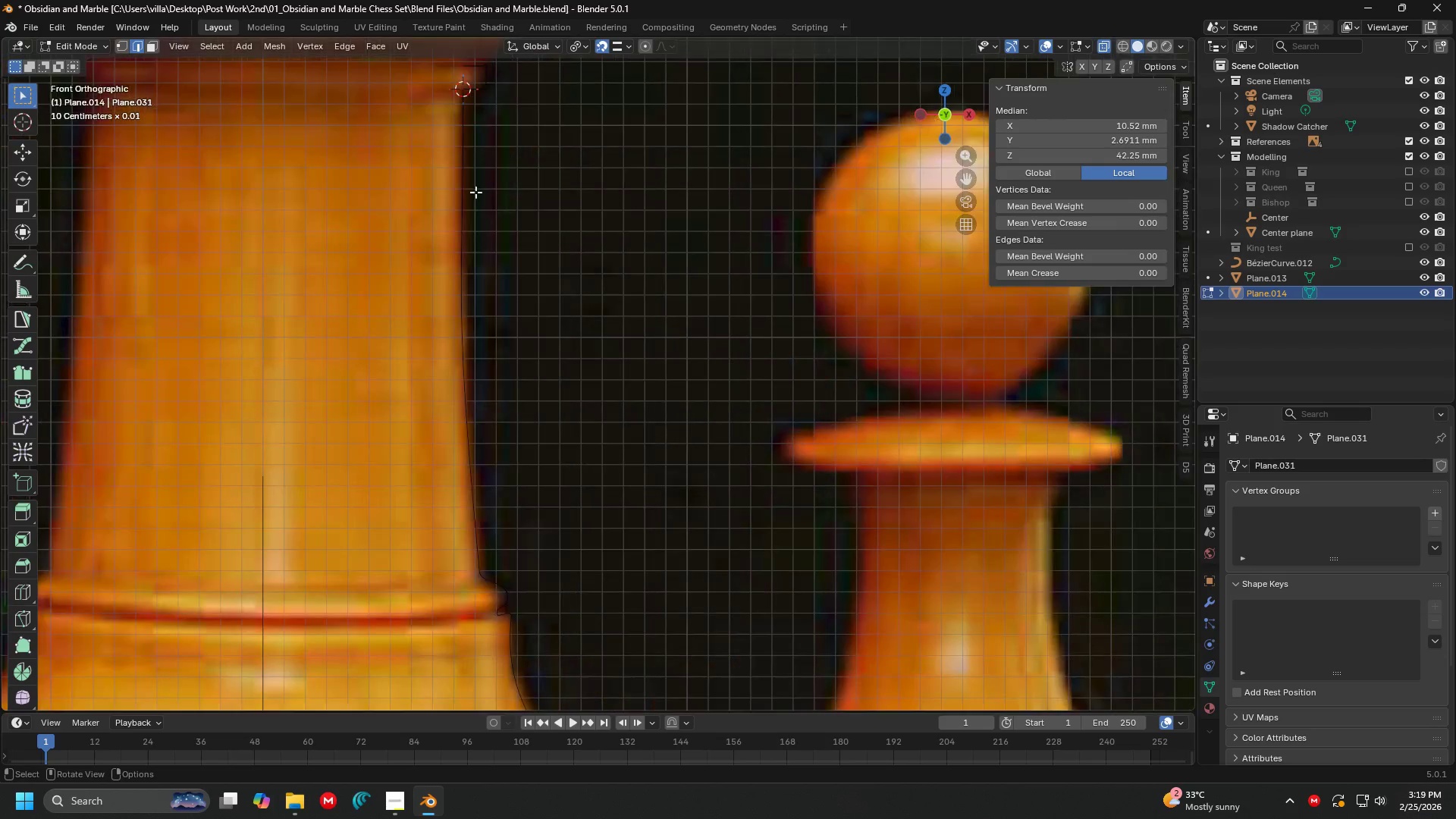 
hold_key(key=ShiftLeft, duration=0.39)
 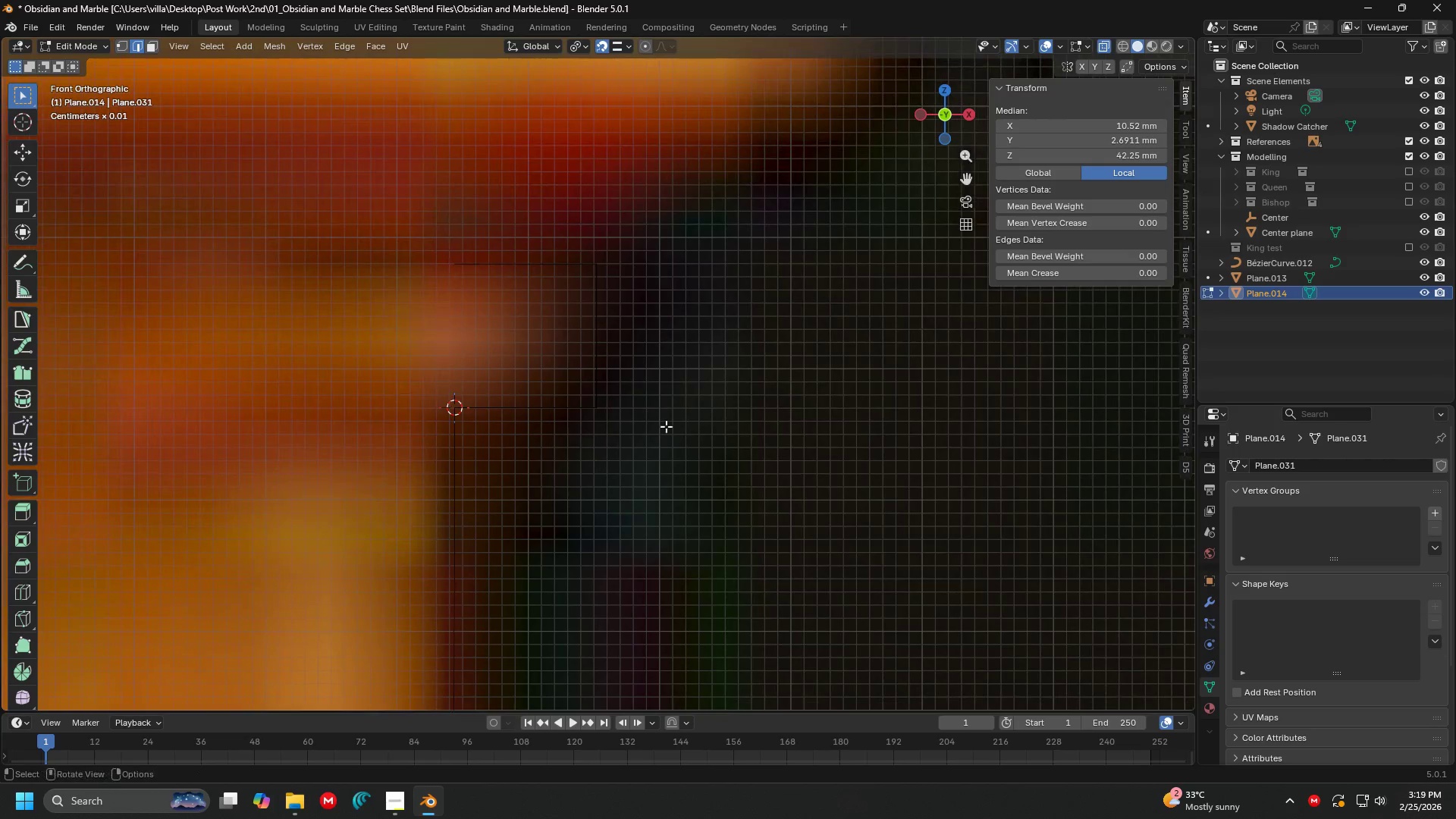 
scroll: coordinate [679, 421], scroll_direction: up, amount: 11.0
 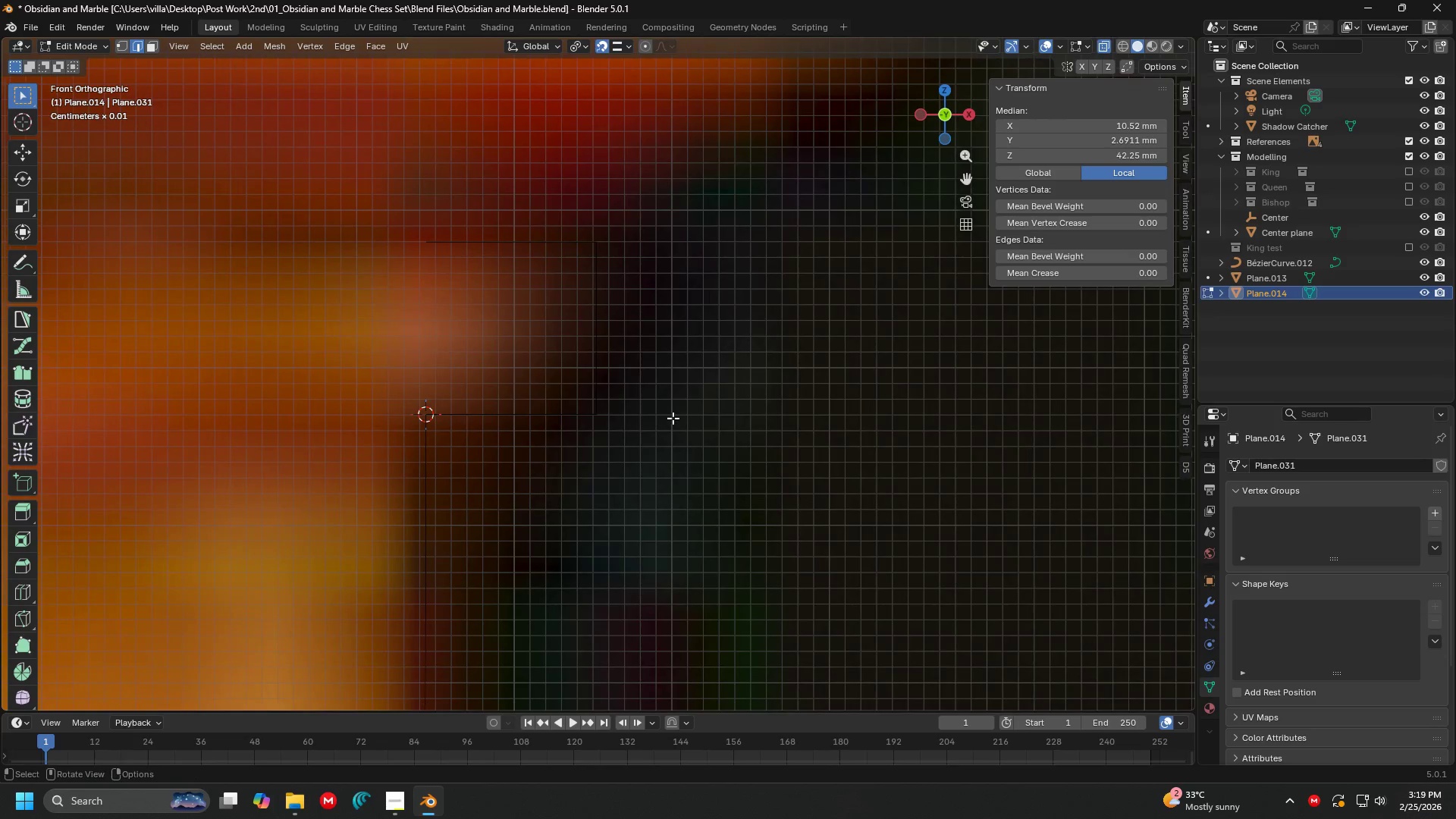 
key(Control+B)
 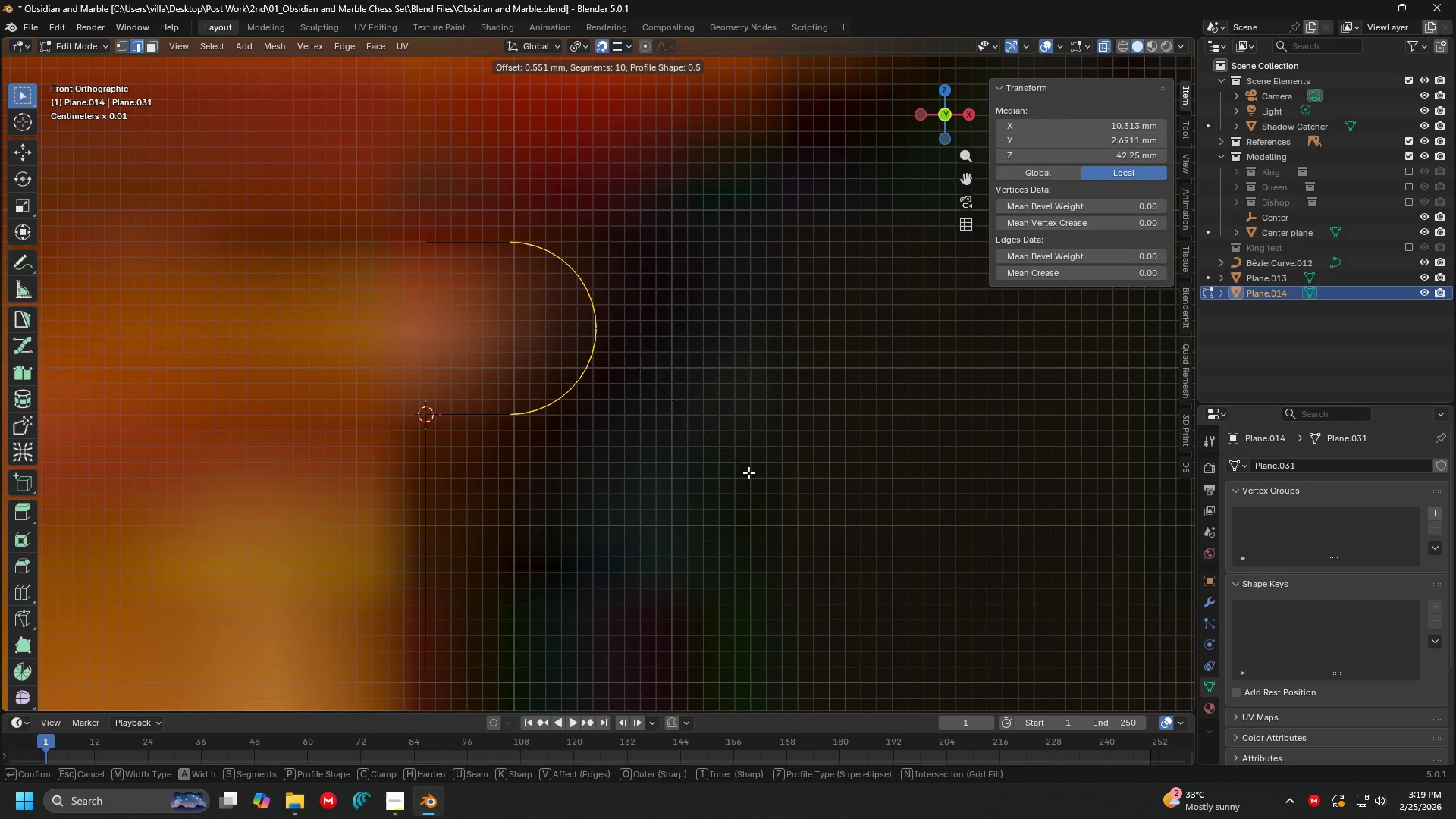 
left_click([744, 469])
 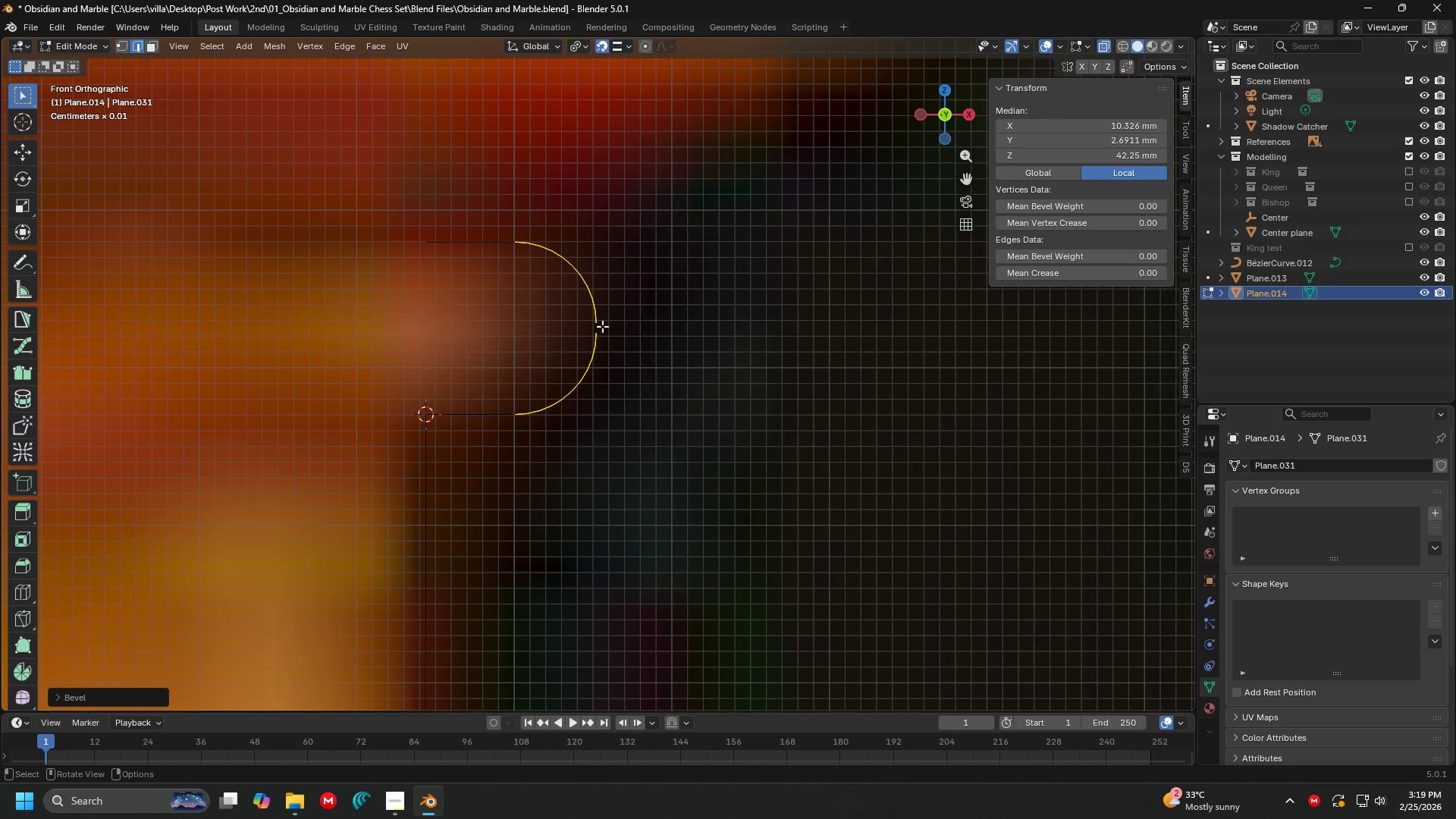 
key(Tab)
 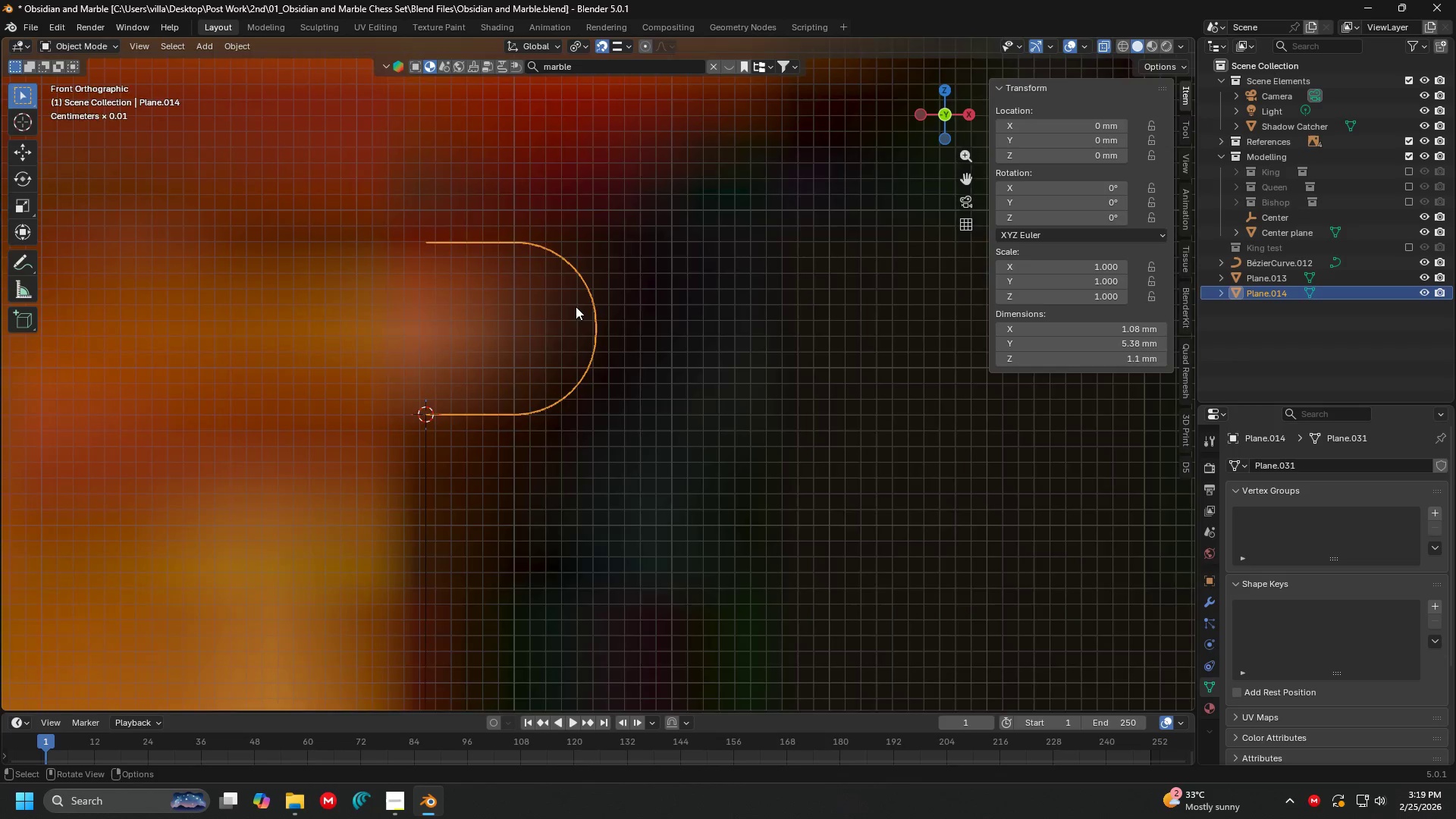 
hold_key(key=ShiftLeft, duration=0.34)
 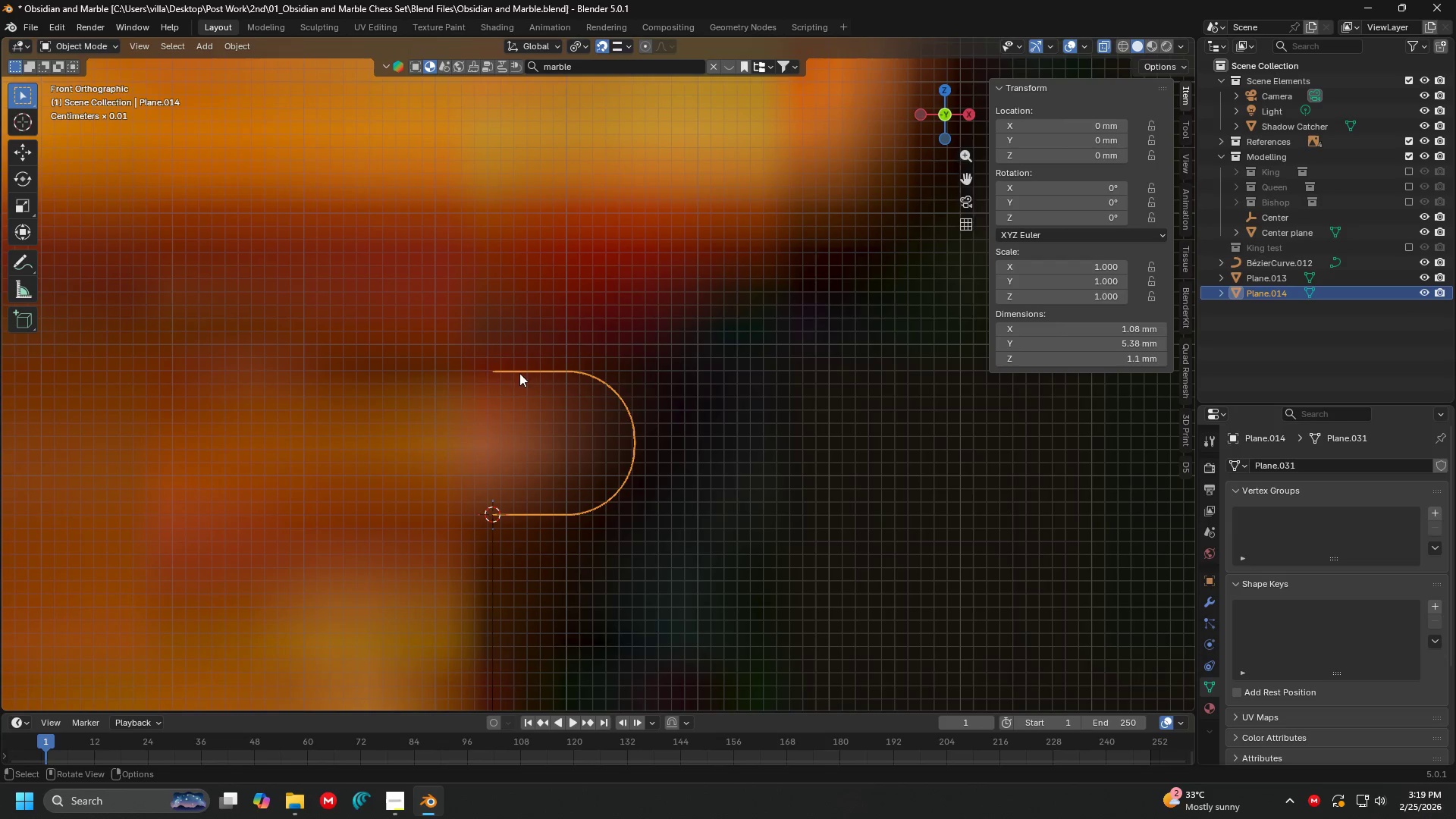 
left_click([489, 350])
 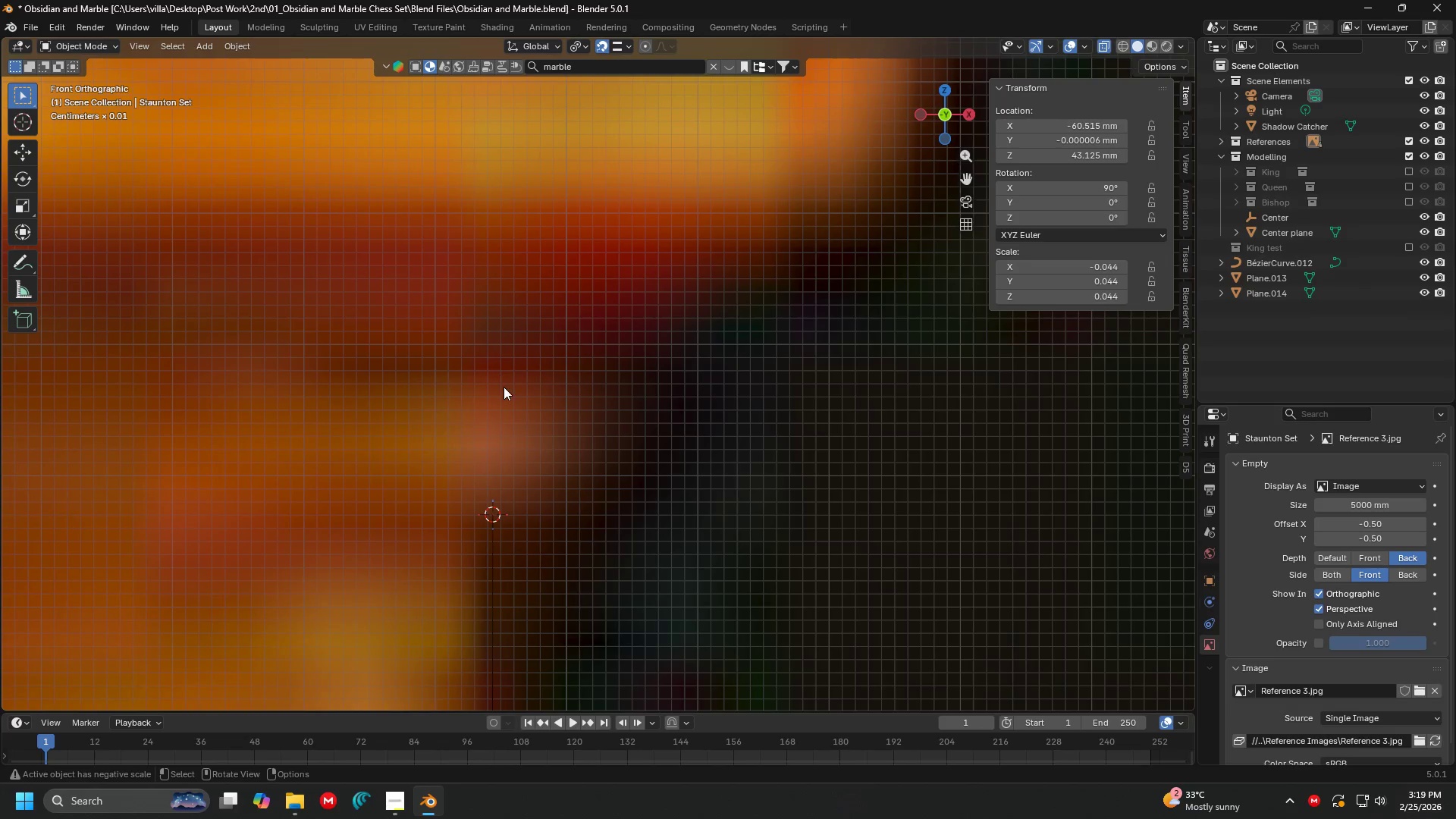 
scroll: coordinate [533, 345], scroll_direction: down, amount: 1.0
 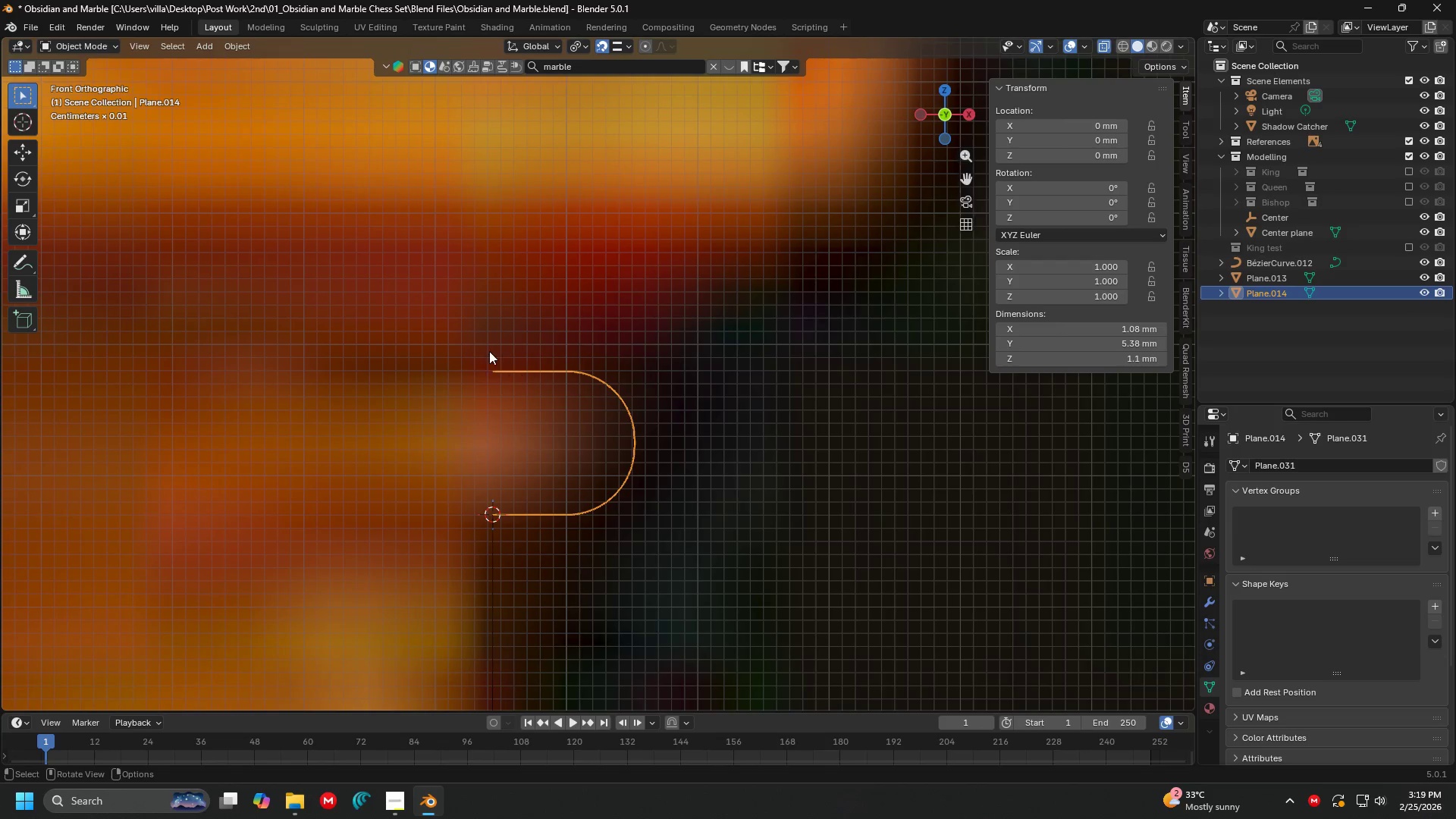 
double_click([504, 387])
 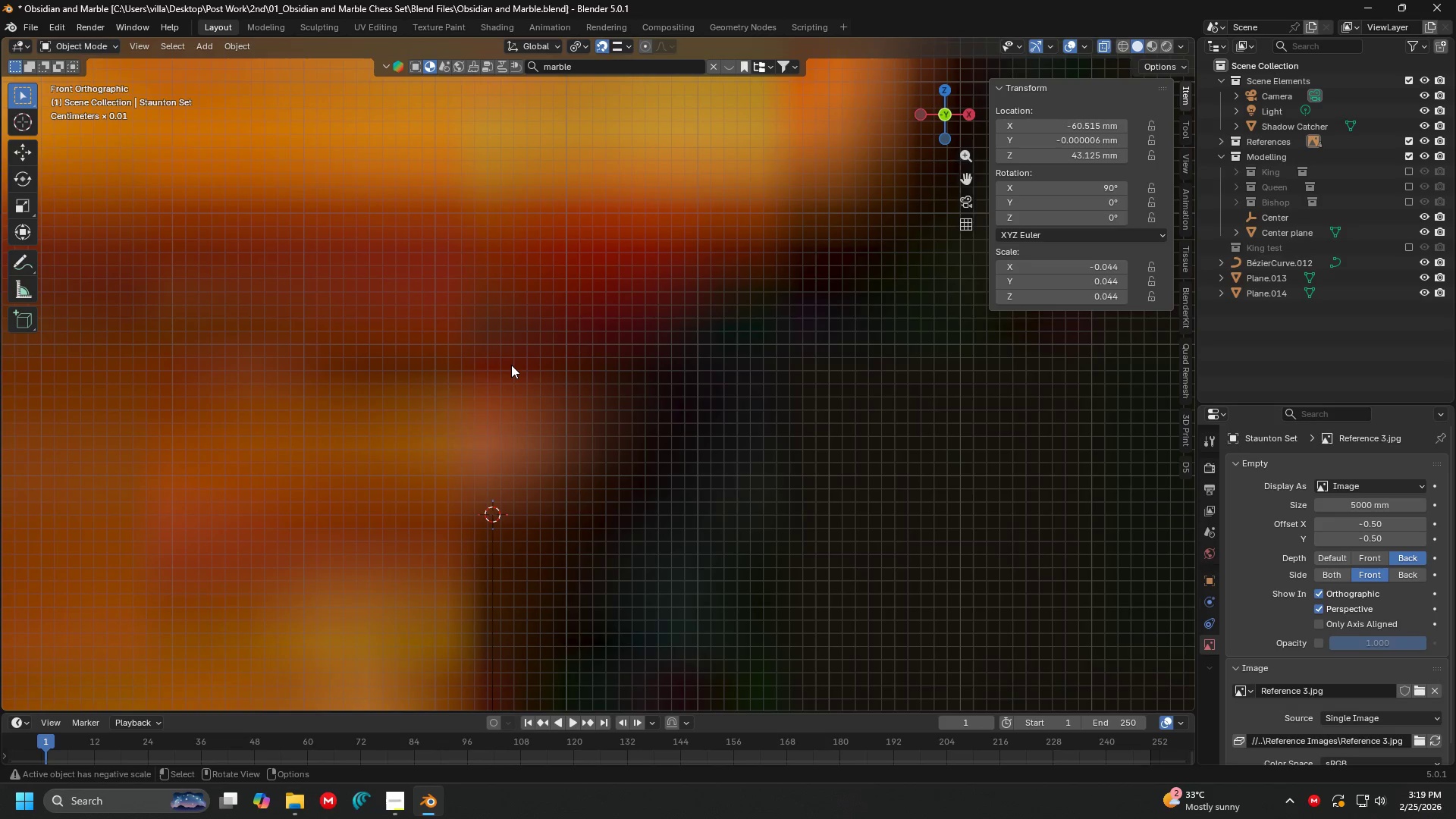 
triple_click([511, 365])
 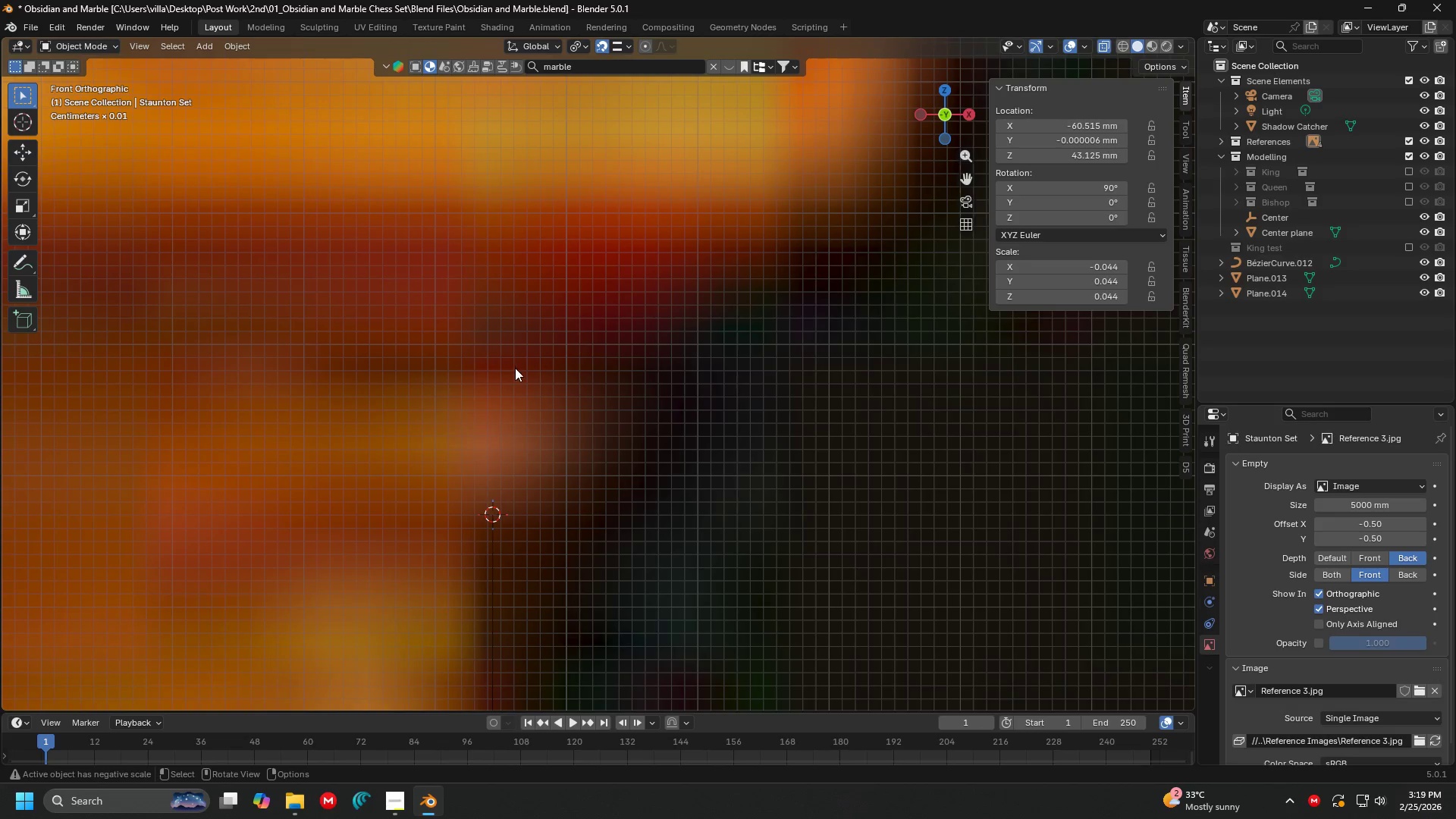 
triple_click([516, 369])
 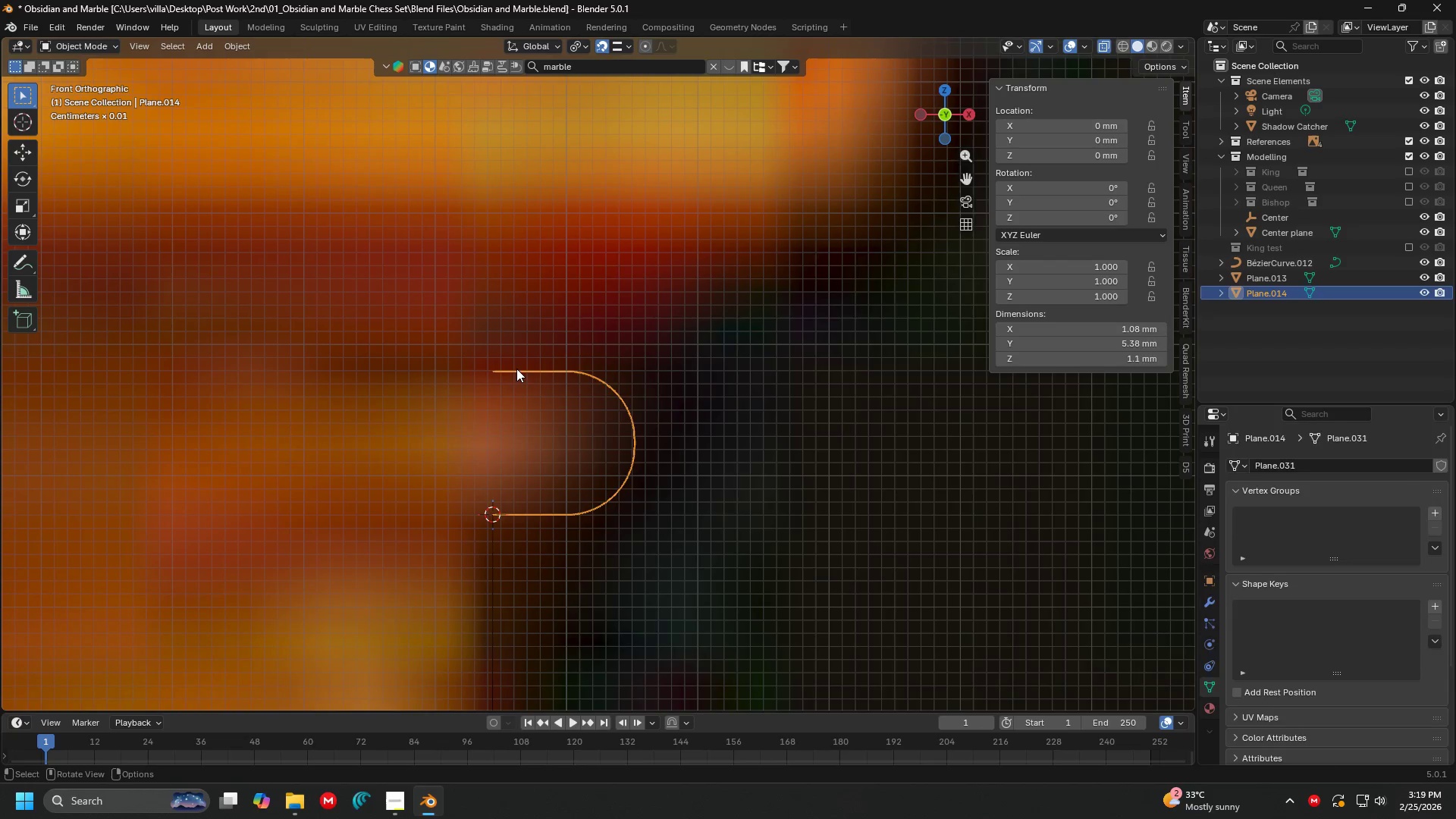 
triple_click([516, 369])
 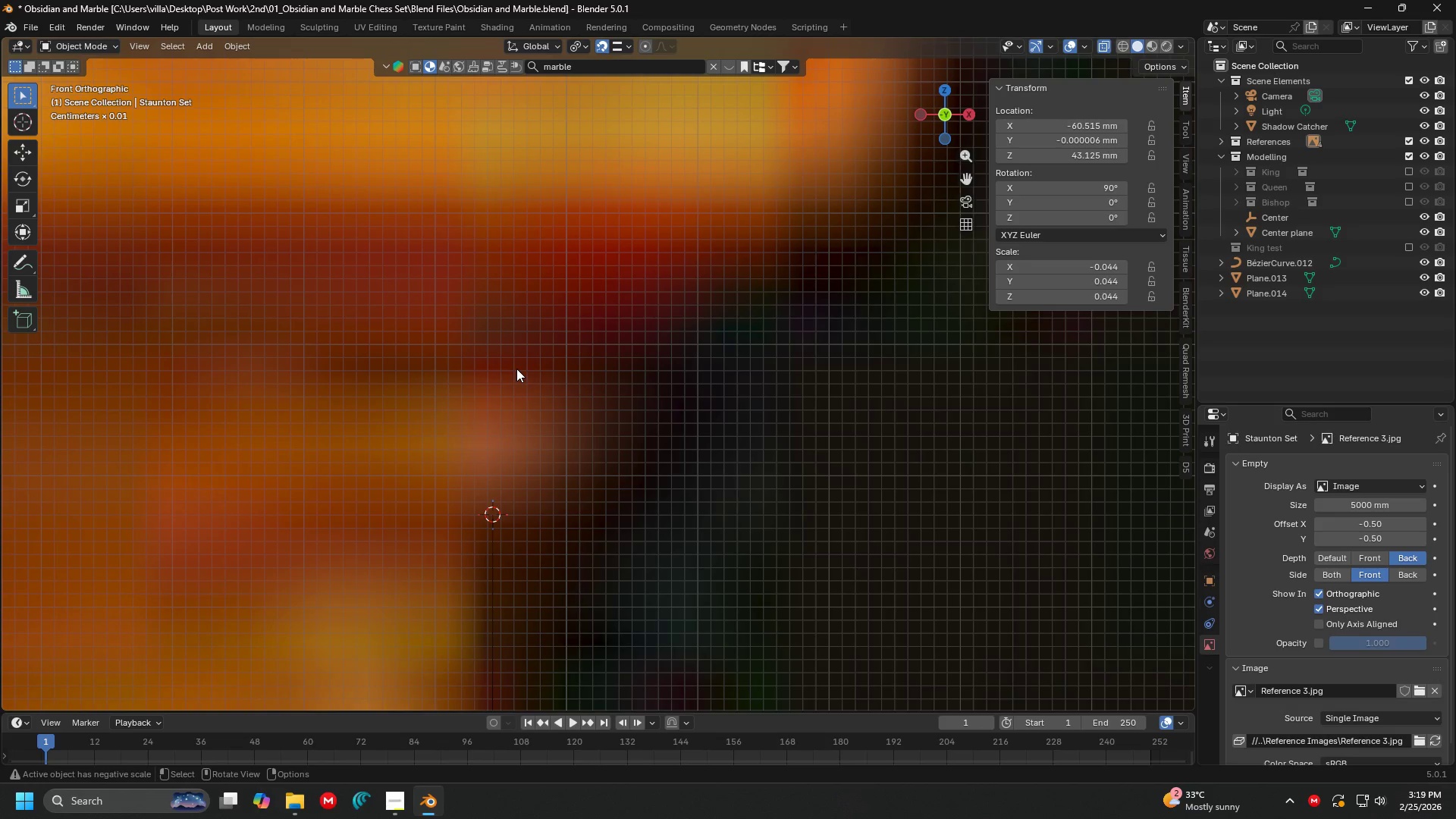 
key(Control+ControlLeft)
 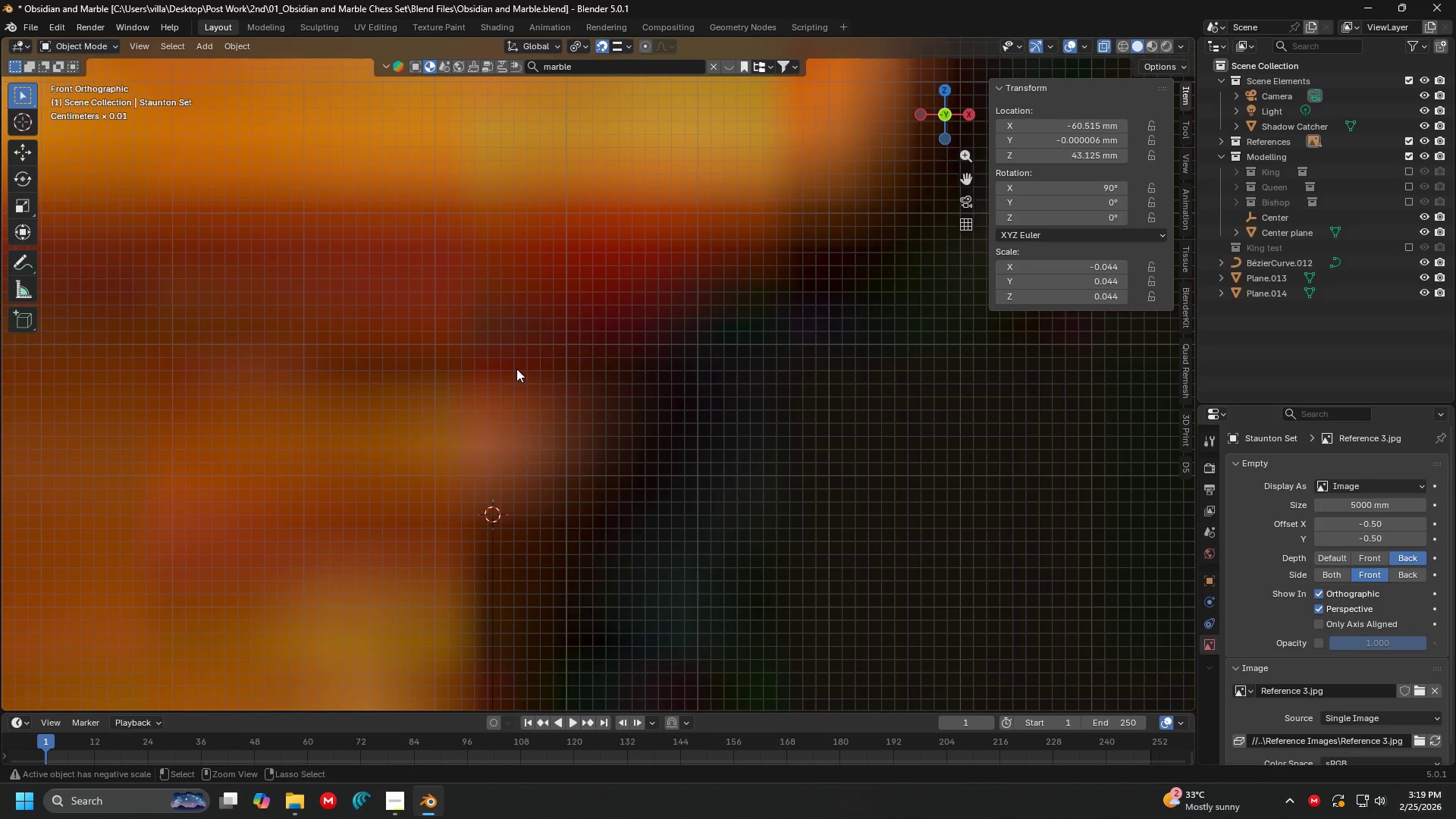 
key(Control+Z)
 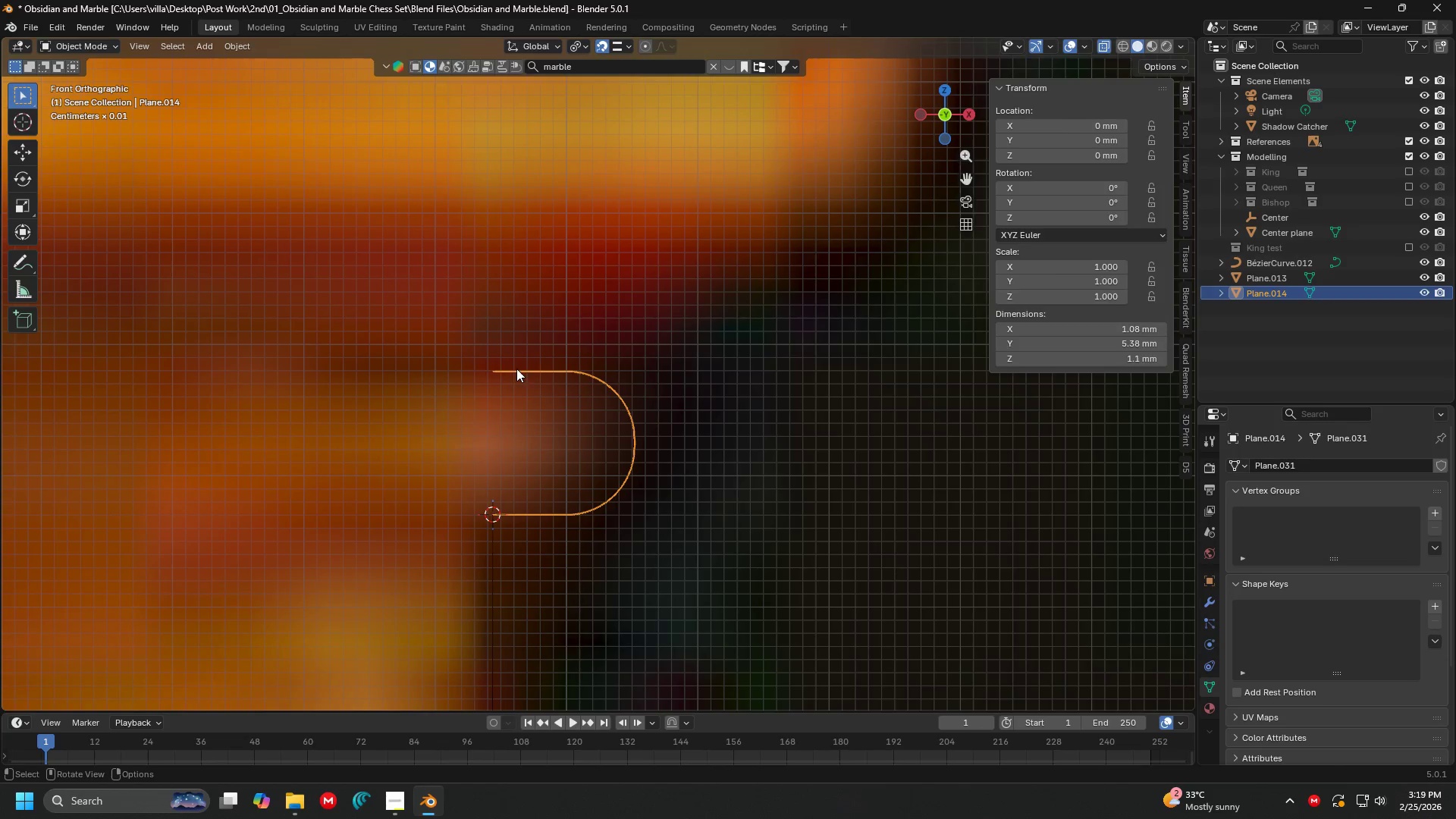 
key(Tab)
 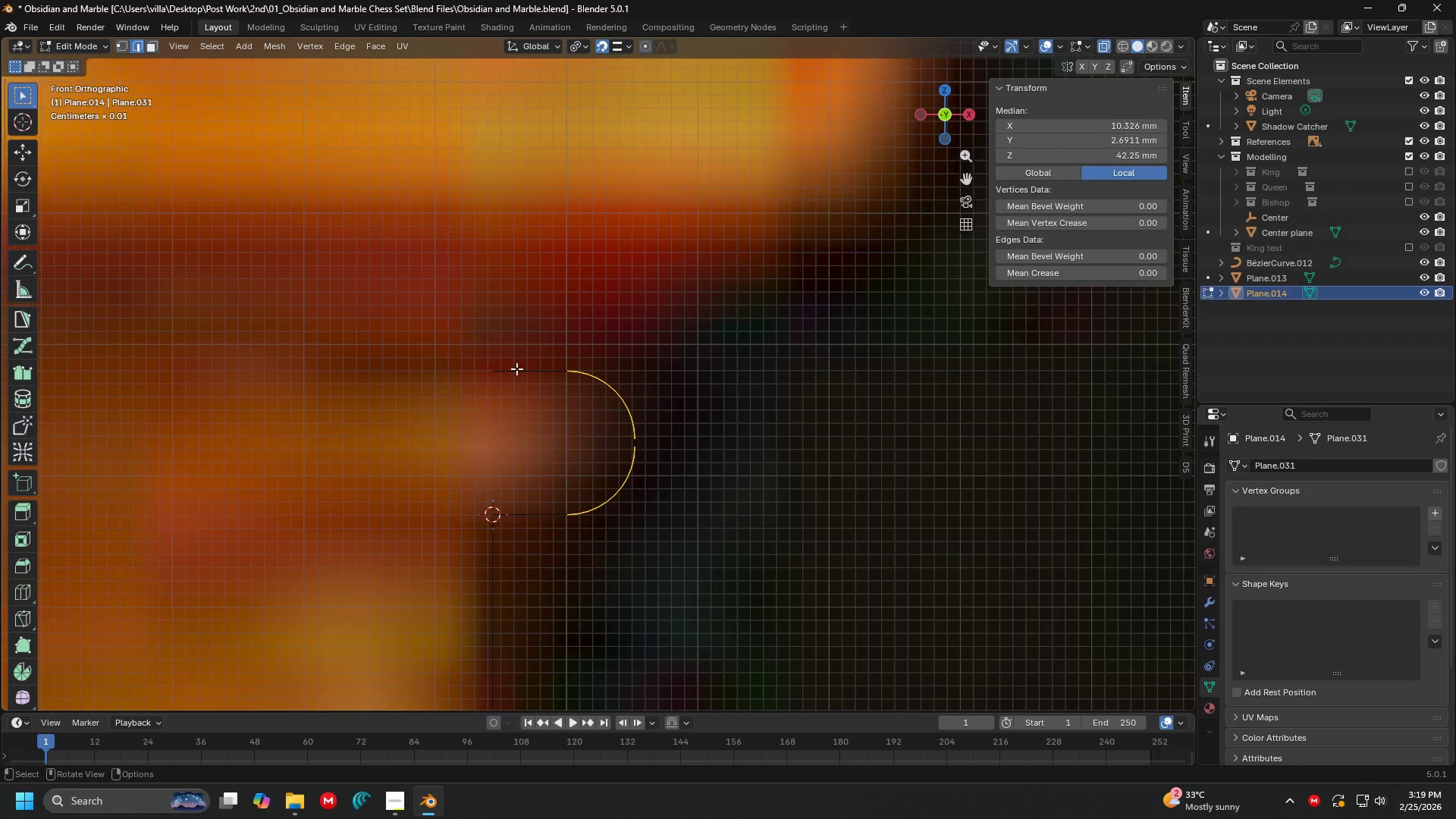 
scroll: coordinate [516, 369], scroll_direction: down, amount: 4.0
 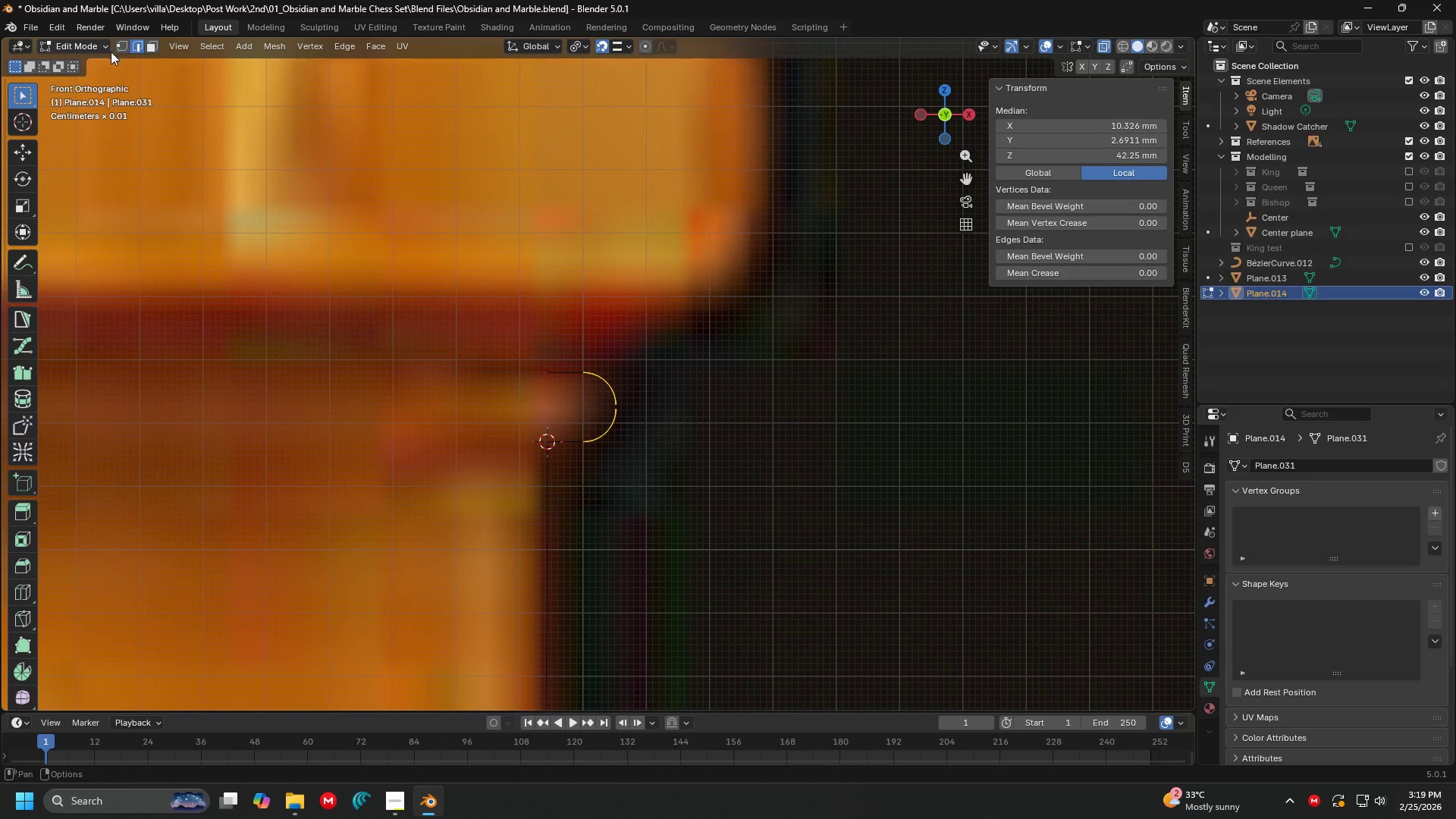 
left_click([119, 46])
 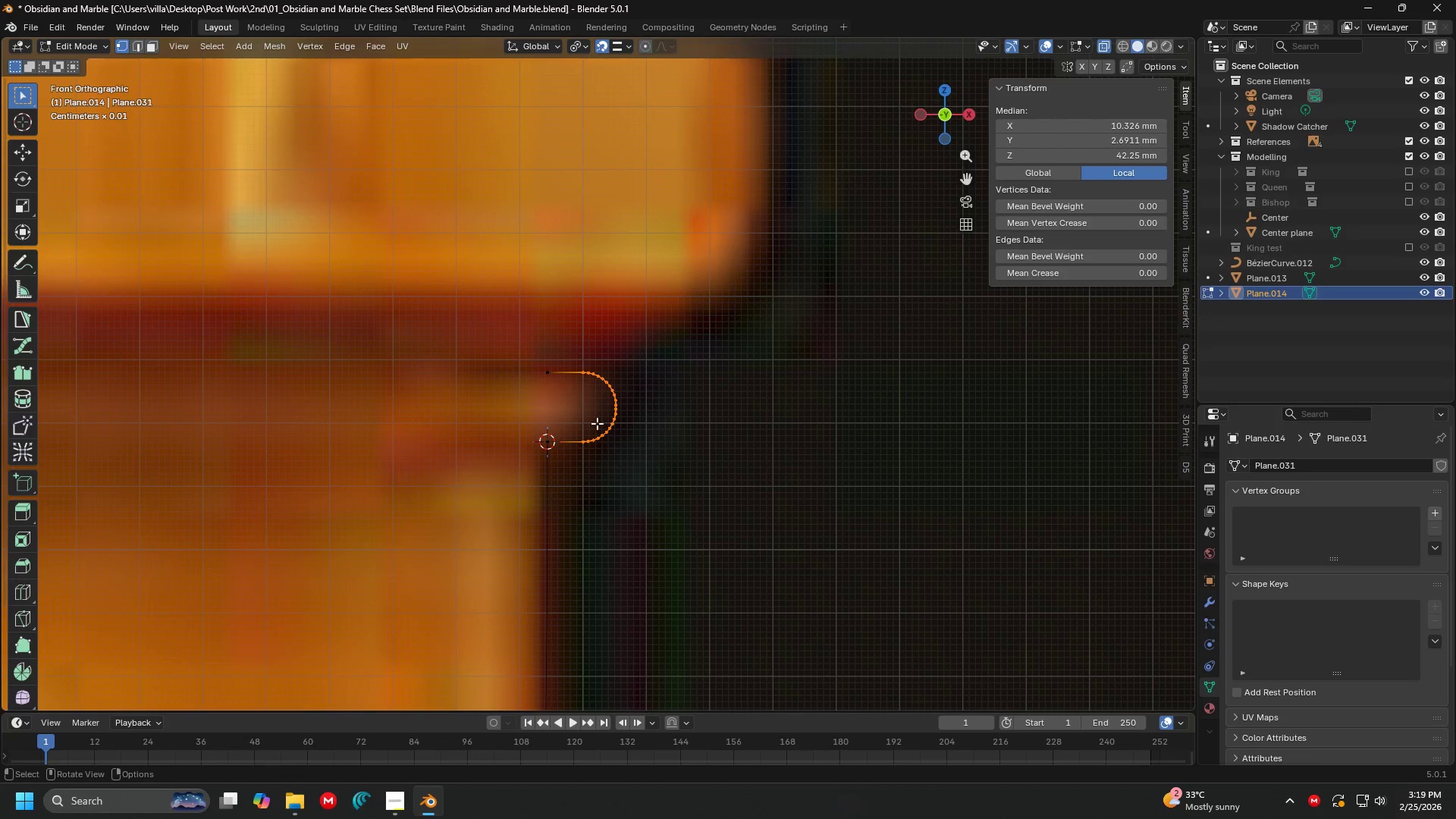 
scroll: coordinate [652, 462], scroll_direction: down, amount: 3.0
 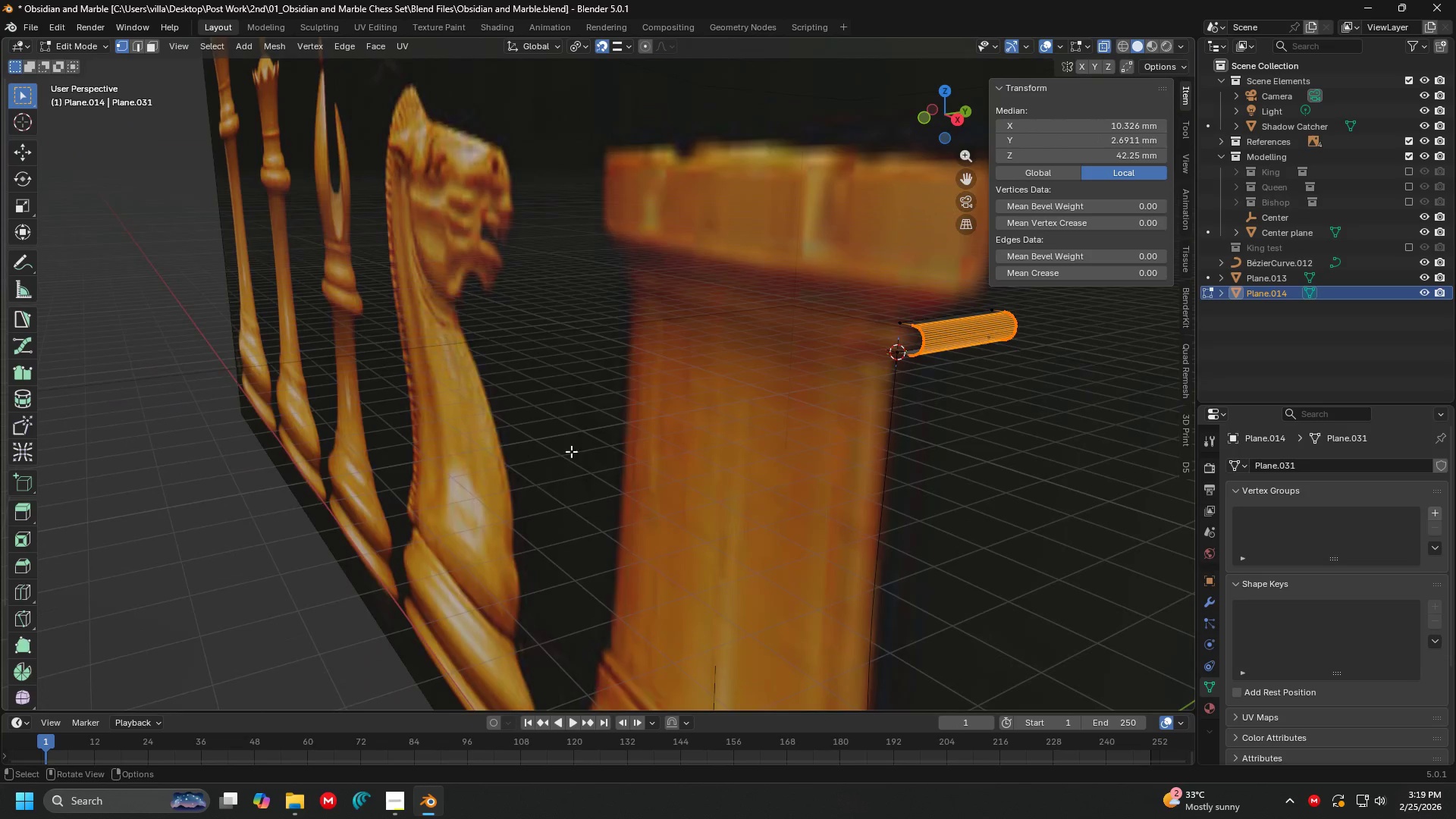 
key(Shift+ShiftLeft)
 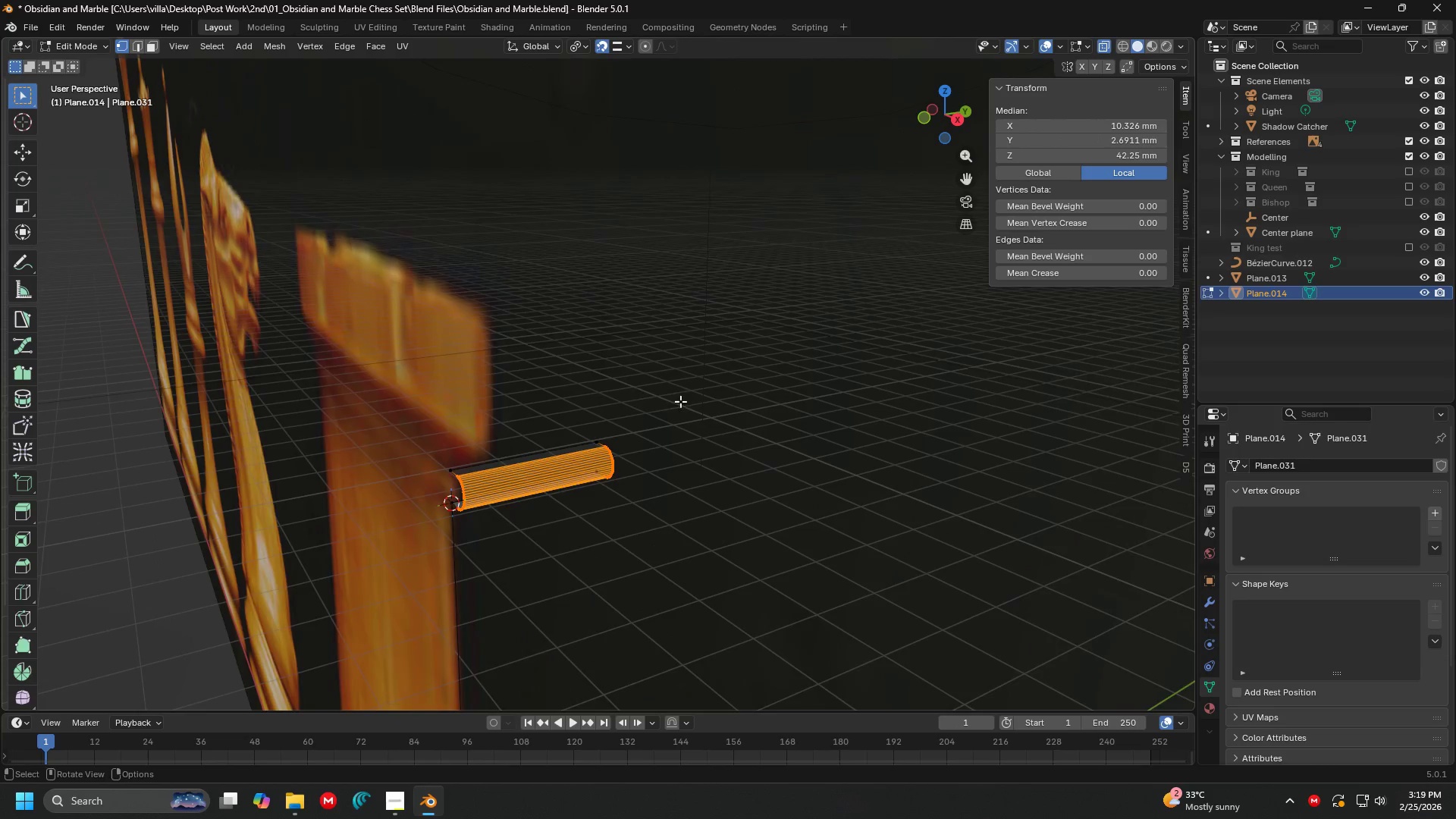 
hold_key(key=ShiftLeft, duration=0.77)
 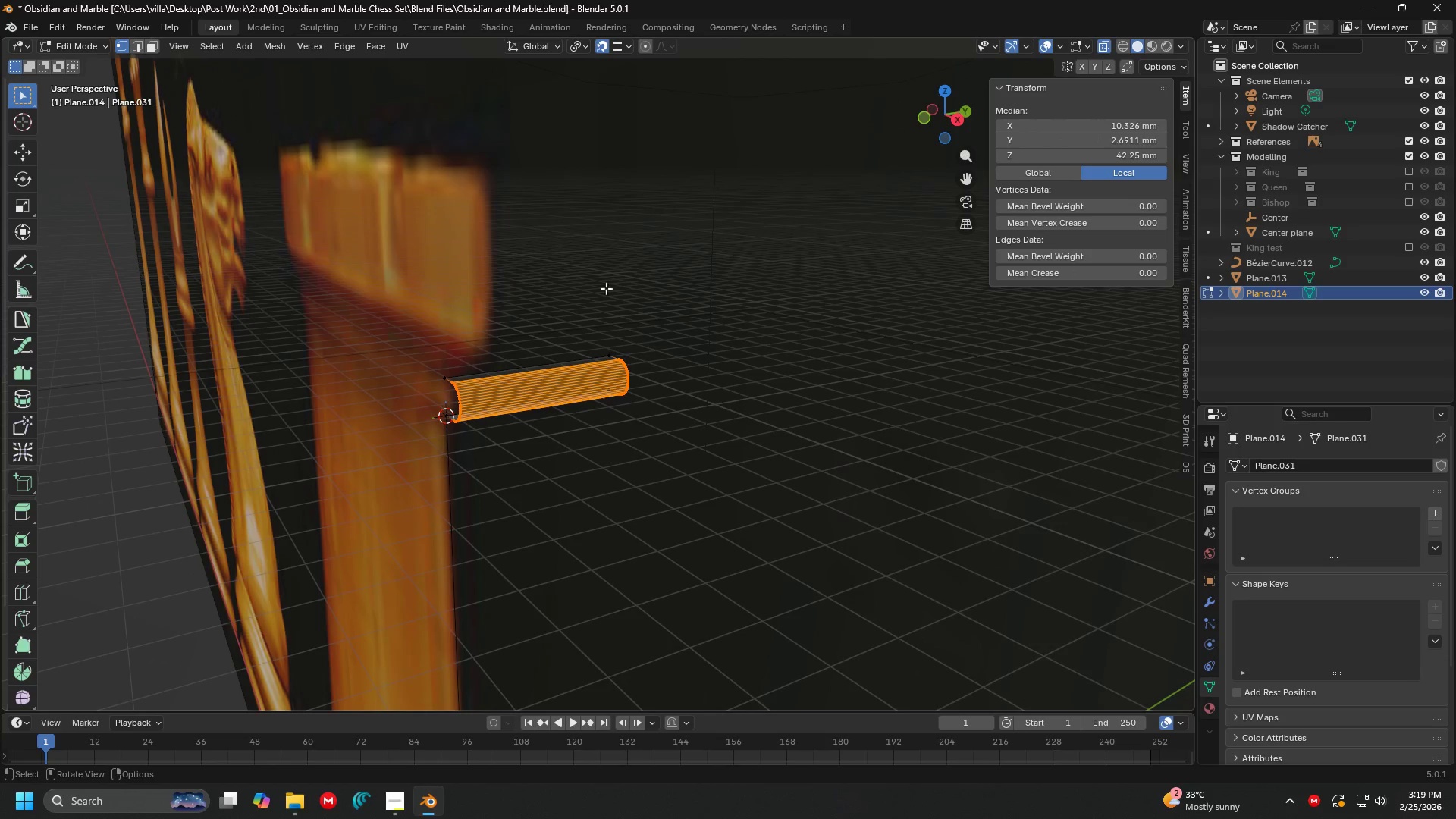 
scroll: coordinate [679, 404], scroll_direction: up, amount: 2.0
 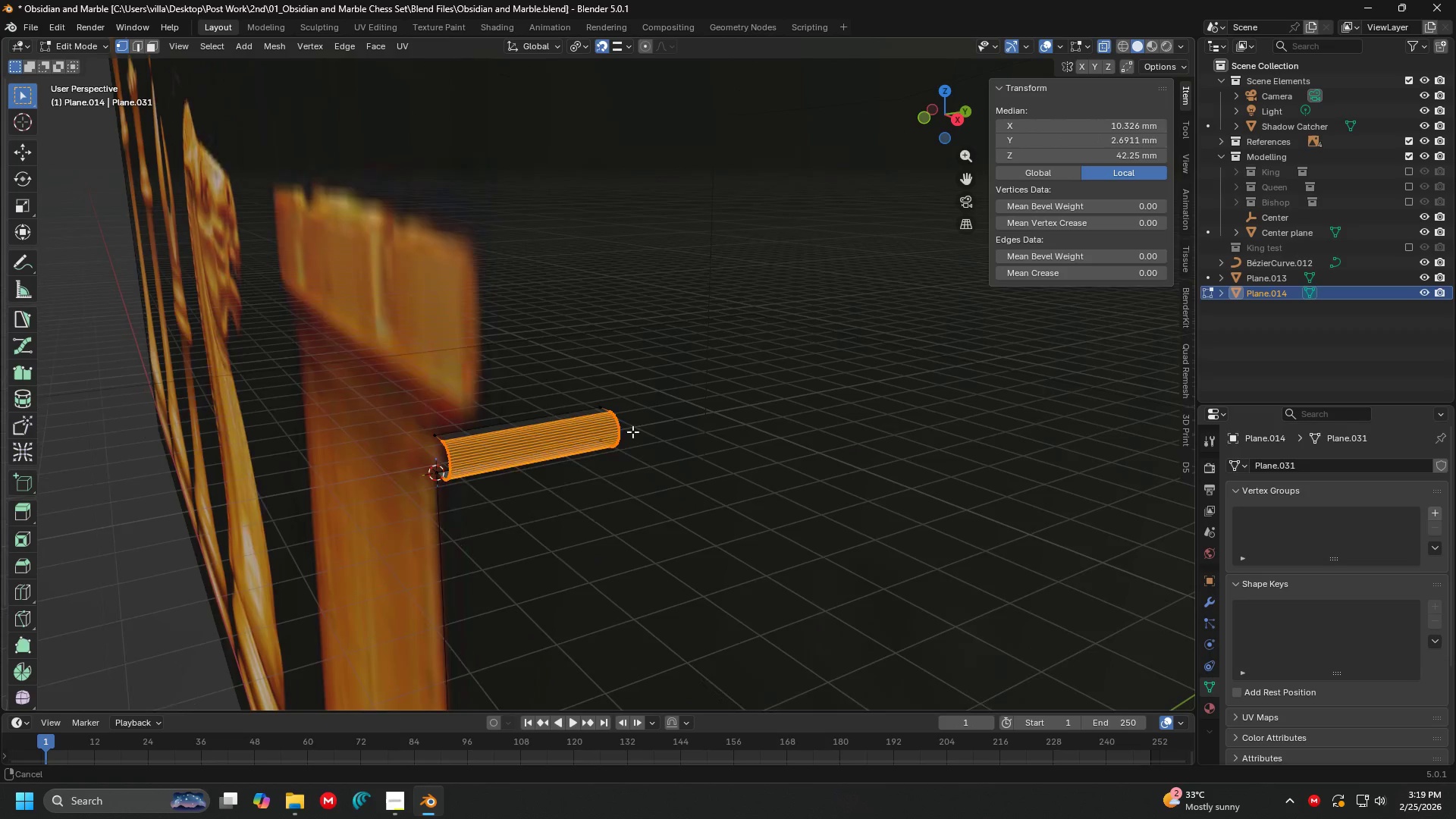 
left_click_drag(start_coordinate=[581, 256], to_coordinate=[770, 532])
 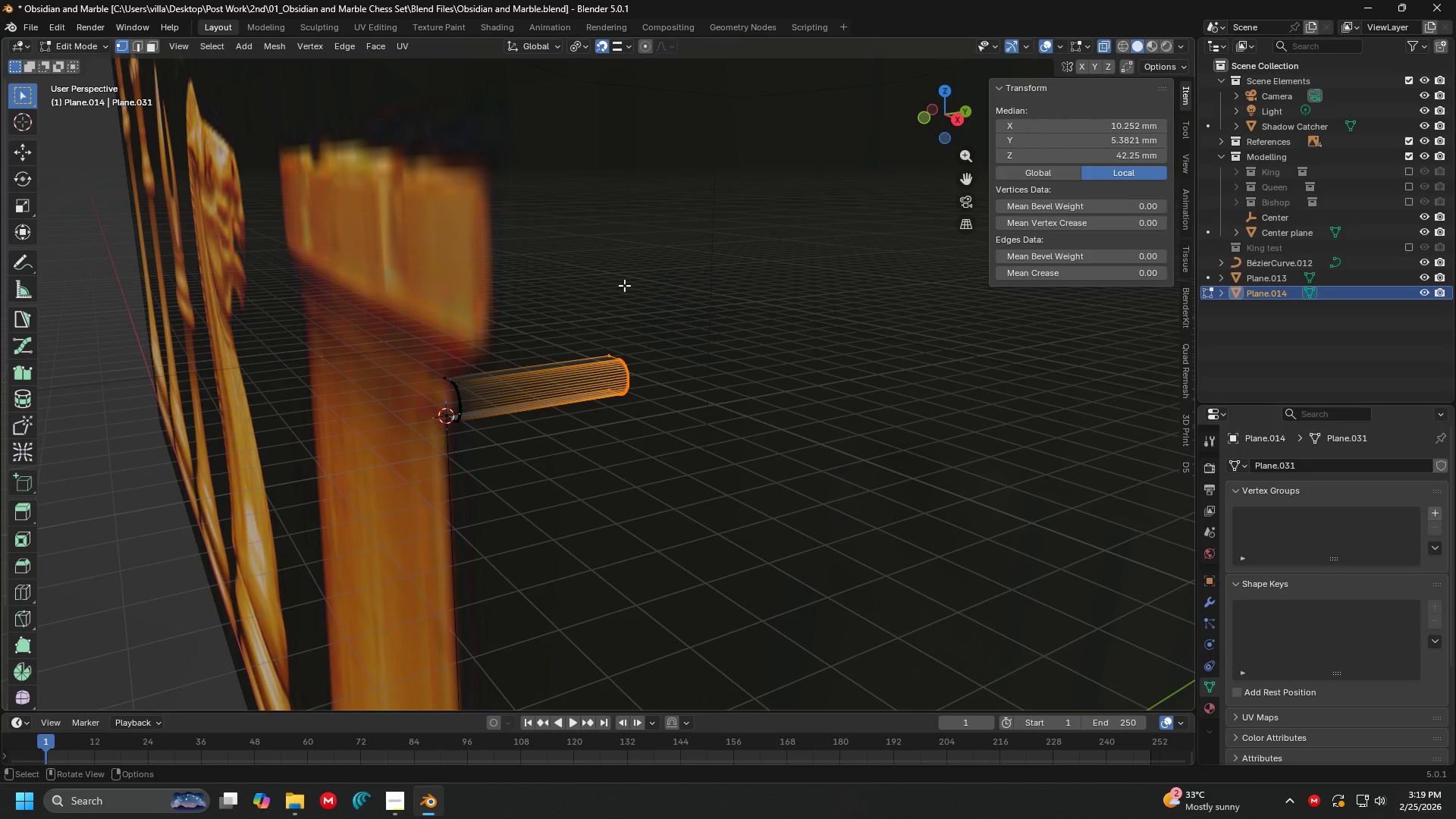 
key(X)
 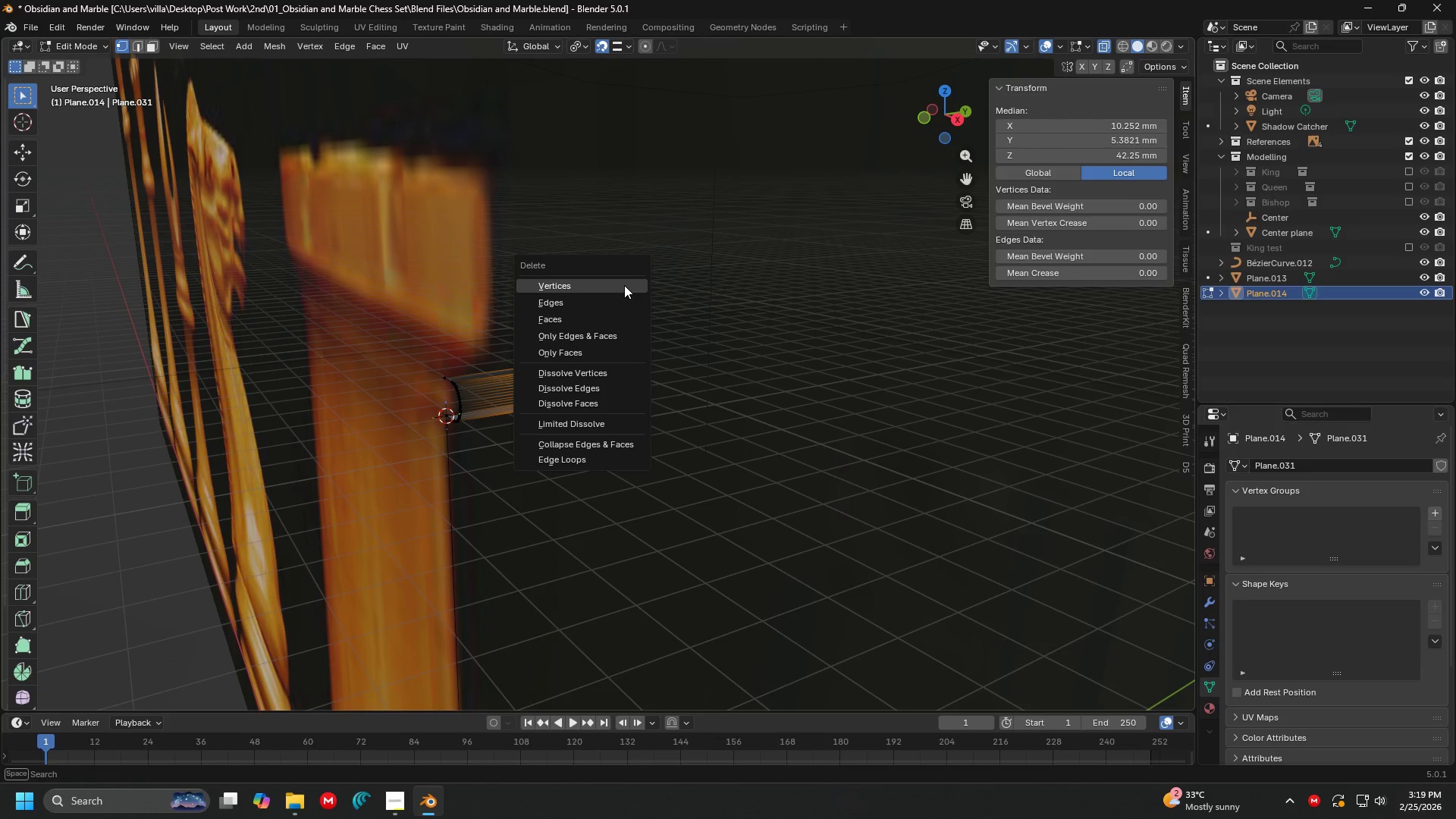 
left_click([624, 285])
 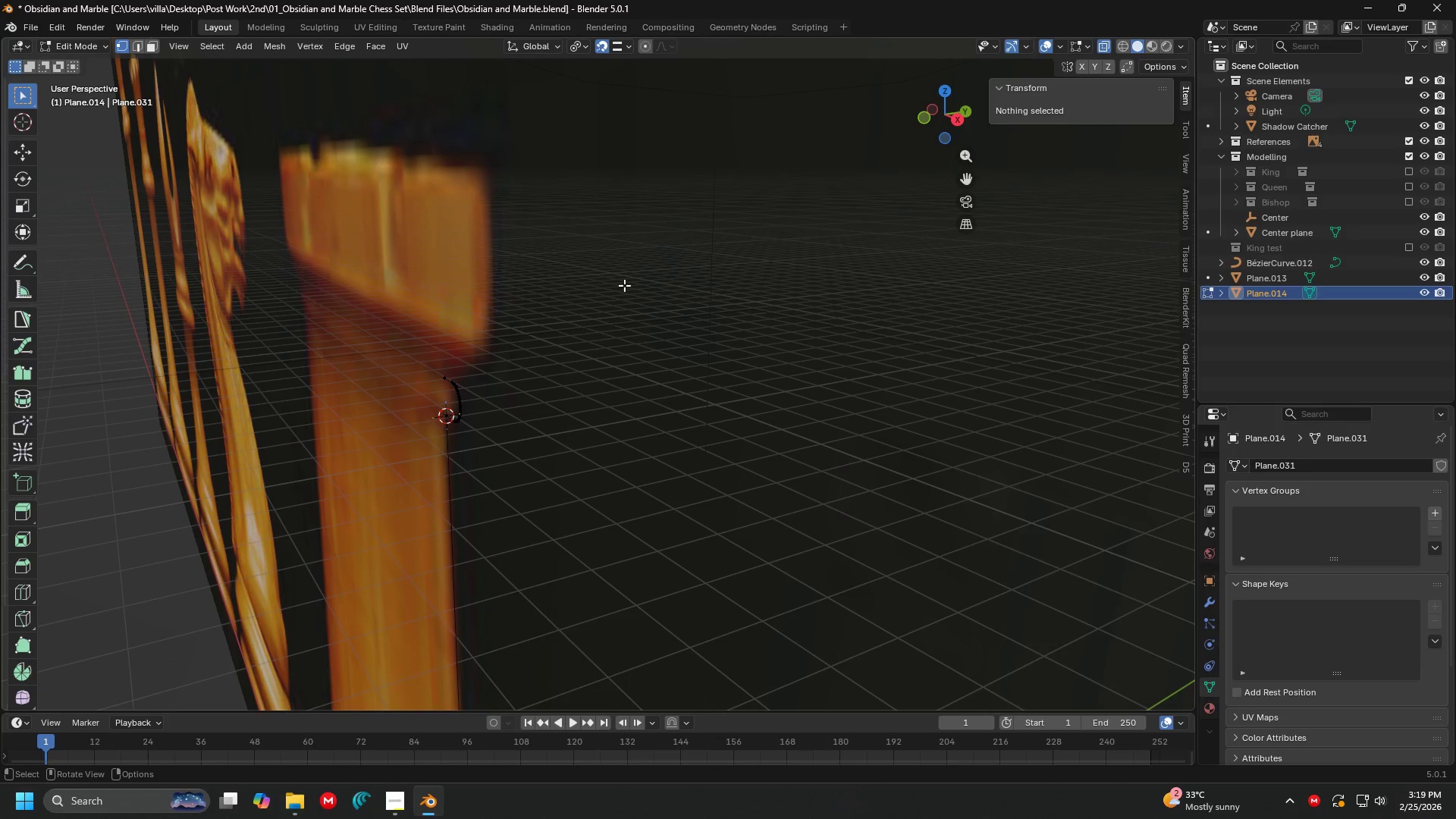 
hold_key(key=ShiftLeft, duration=0.34)
 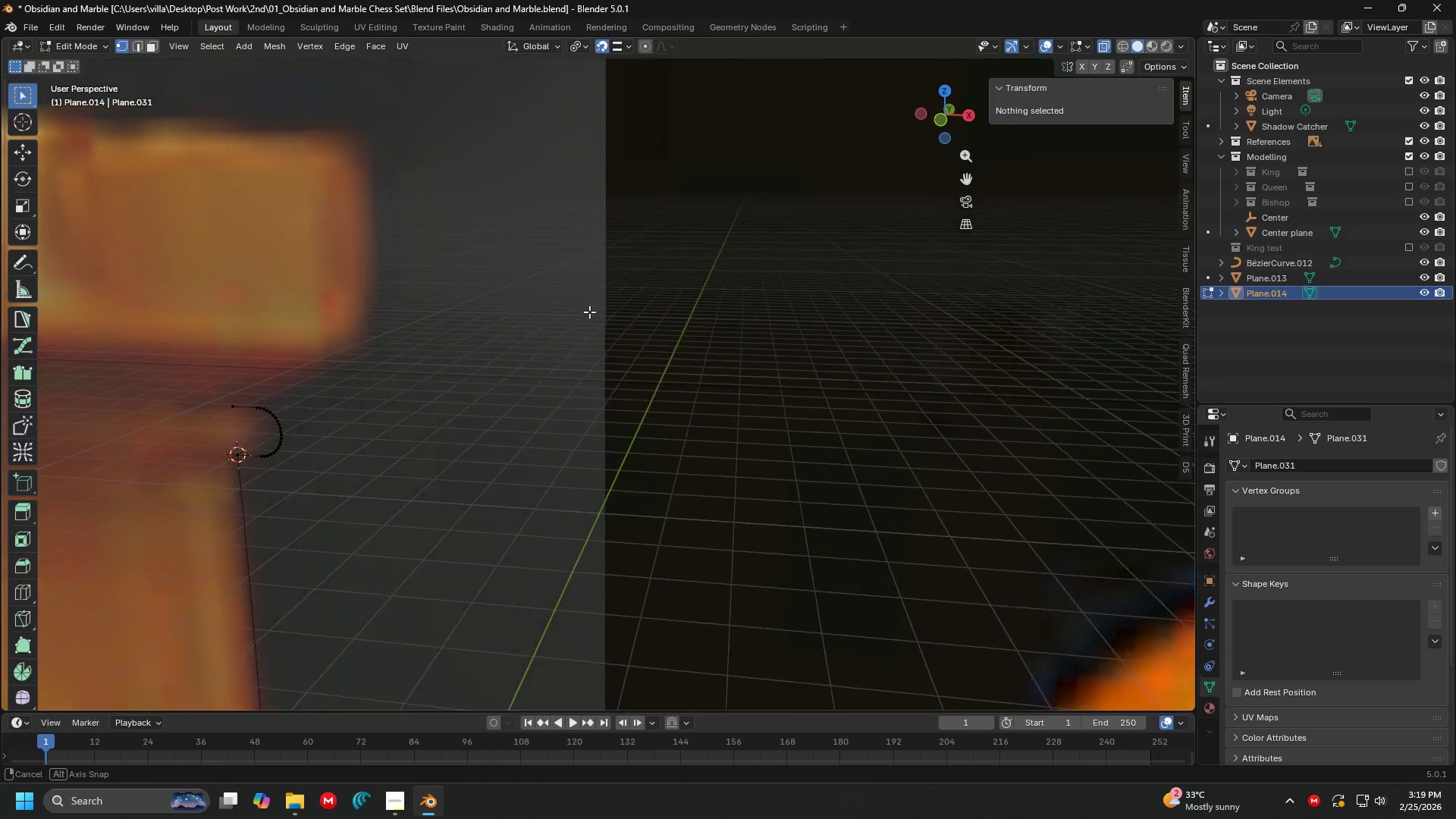 
hold_key(key=ShiftLeft, duration=0.5)
 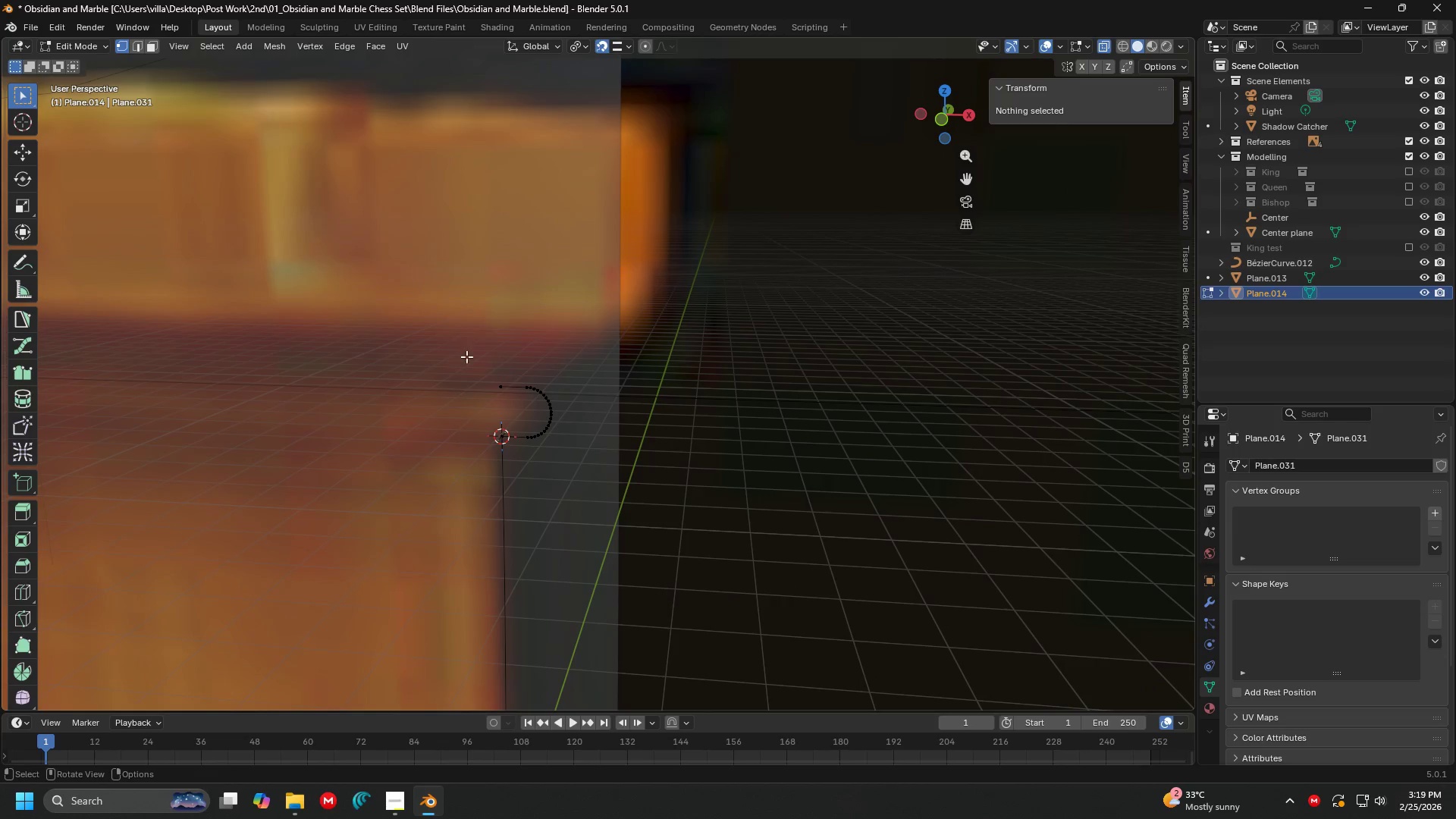 
left_click([485, 366])
 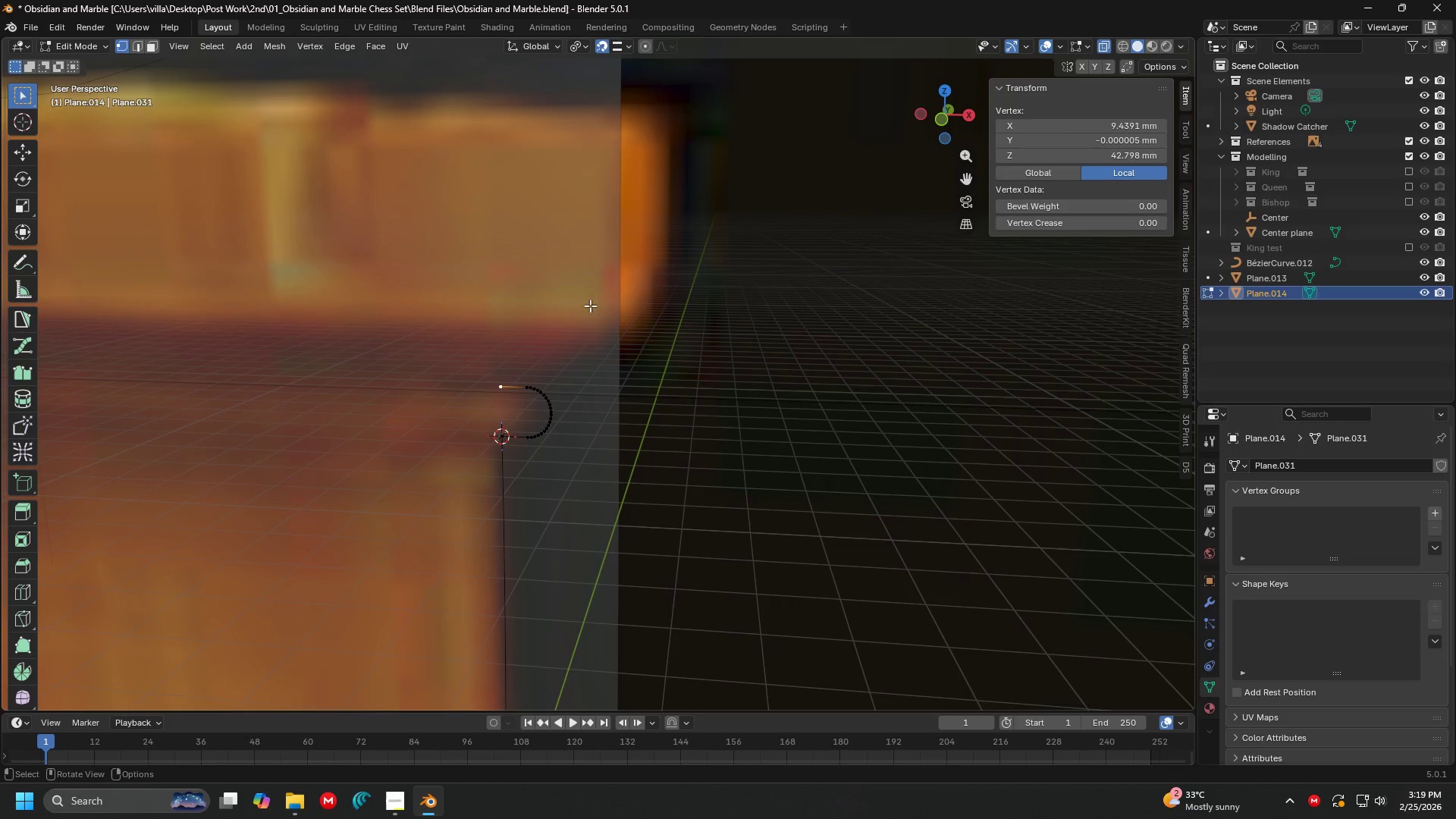 
key(Shift+S)
 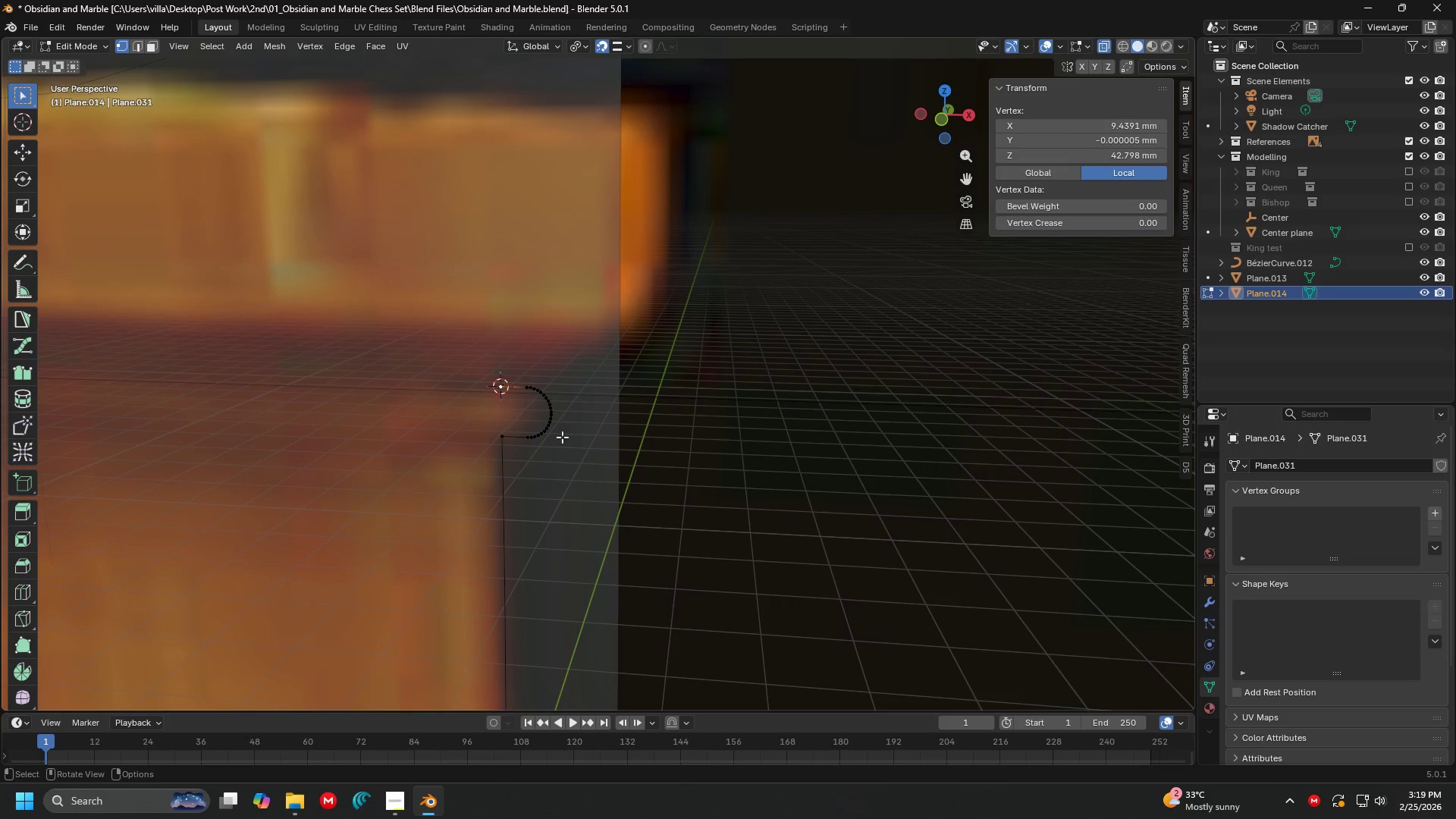 
key(Shift+ShiftLeft)
 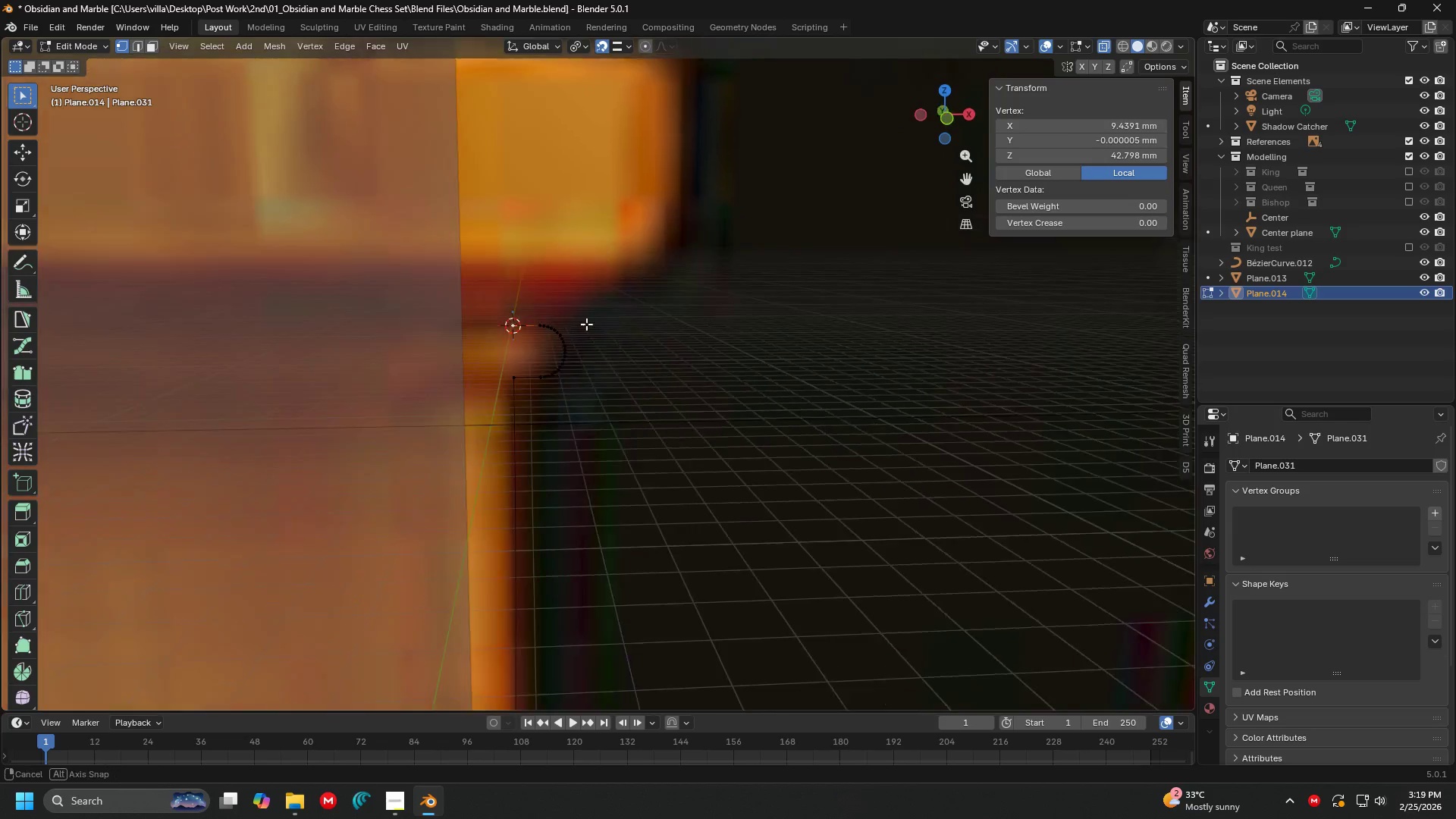 
key(Shift+ShiftLeft)
 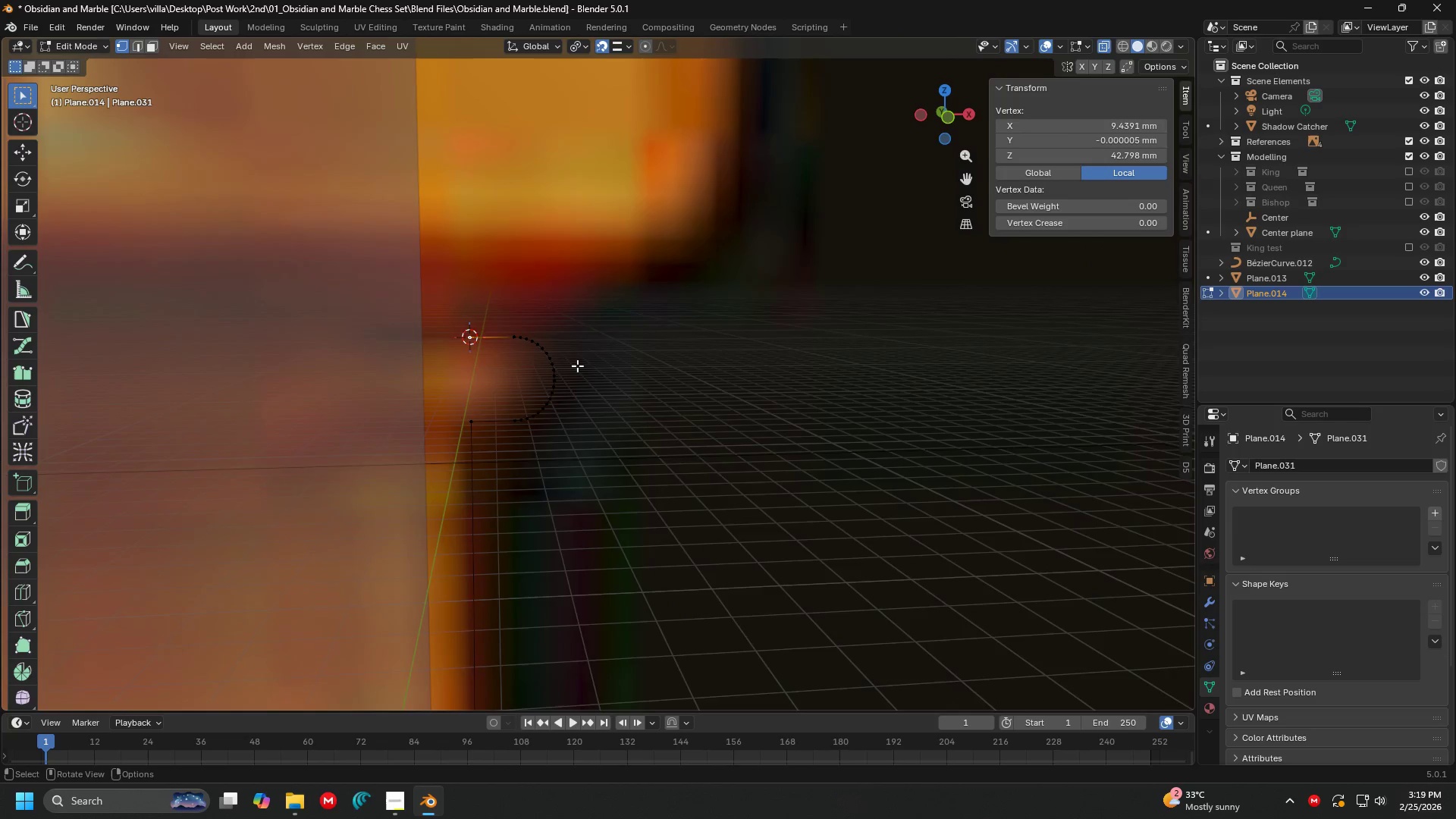 
scroll: coordinate [604, 315], scroll_direction: up, amount: 4.0
 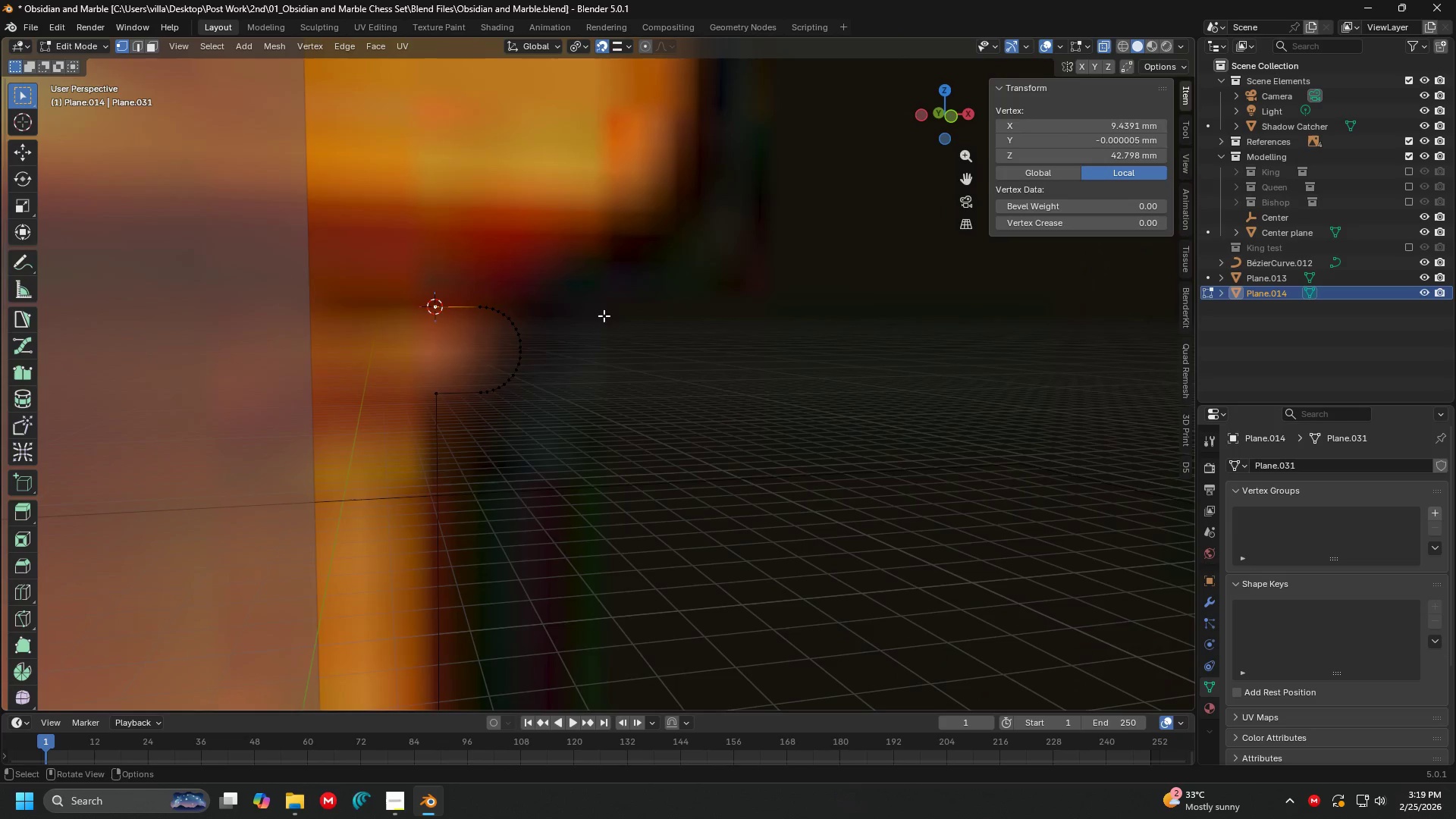 
key(1)
 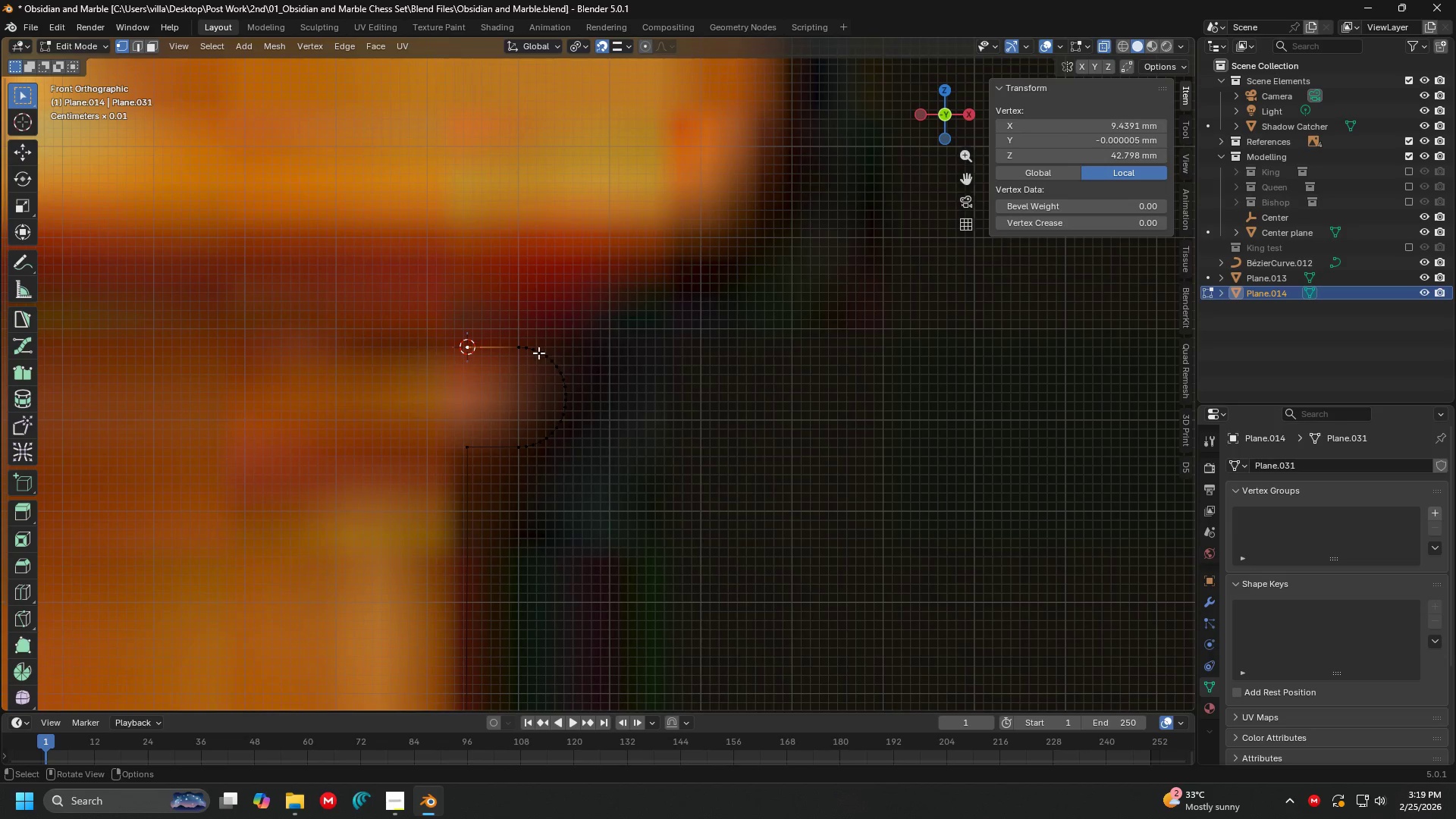 
hold_key(key=ShiftLeft, duration=0.44)
 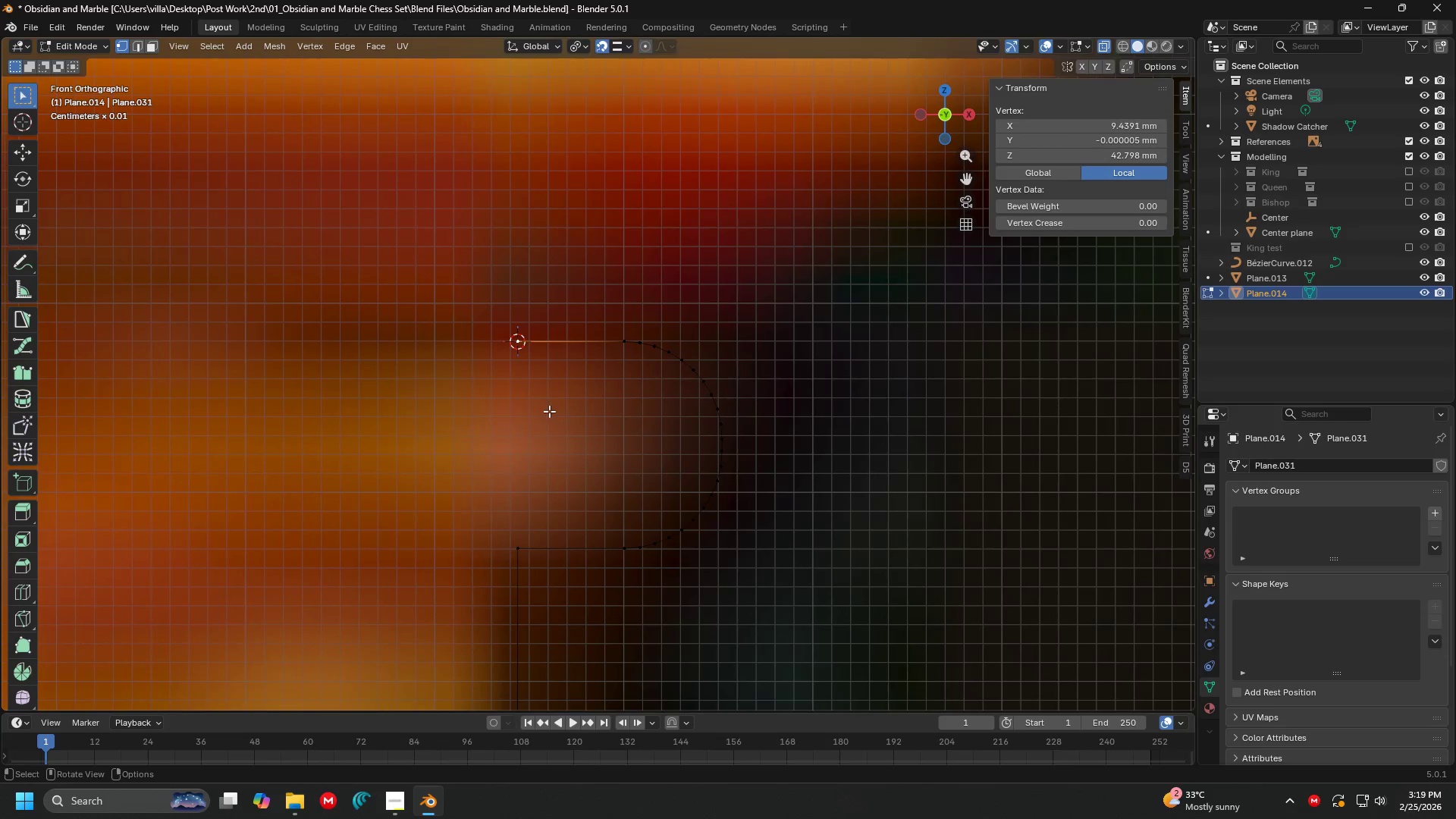 
scroll: coordinate [535, 352], scroll_direction: up, amount: 4.0
 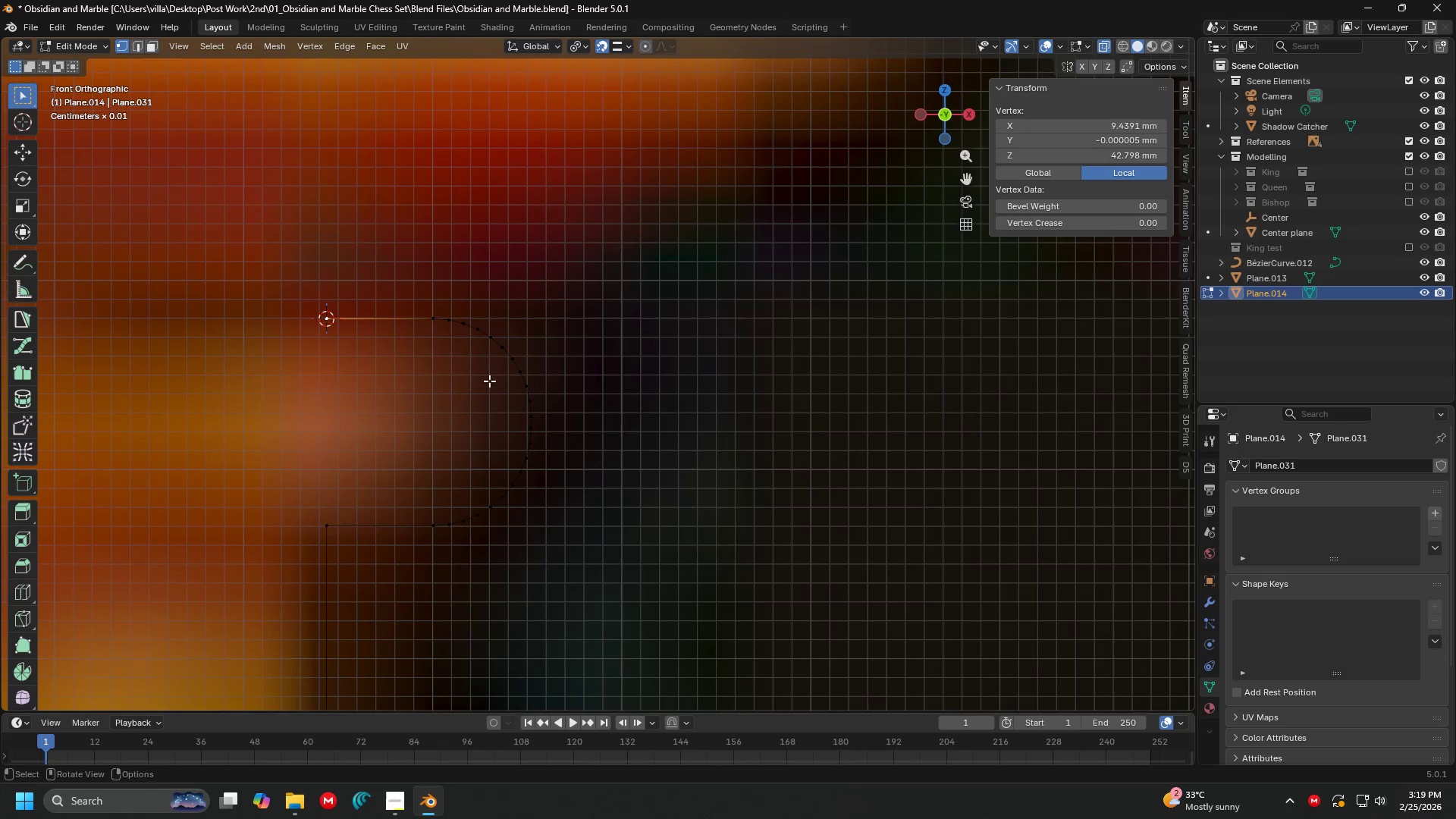 
hold_key(key=ShiftLeft, duration=1.51)
 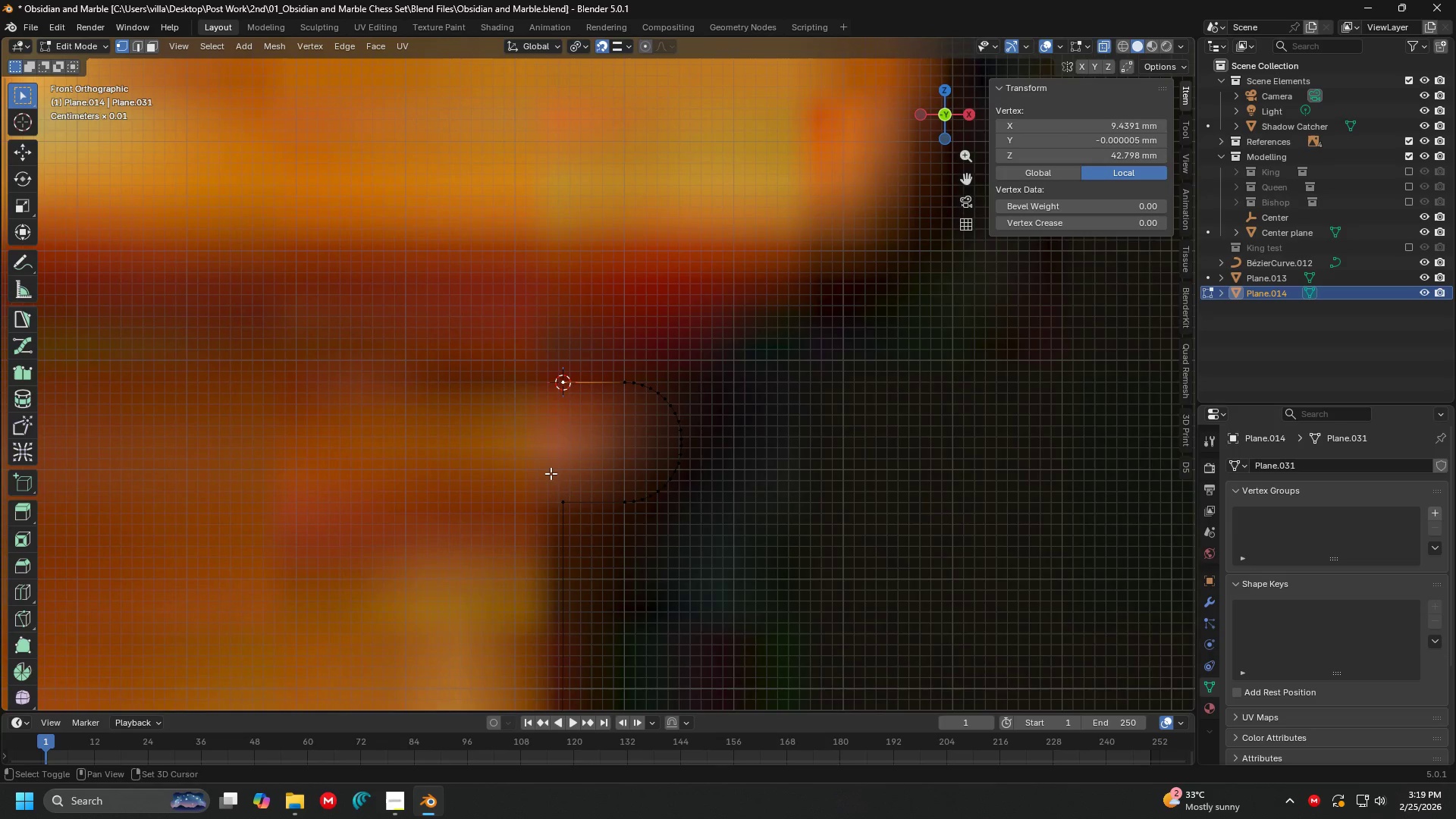 
scroll: coordinate [548, 411], scroll_direction: down, amount: 3.0
 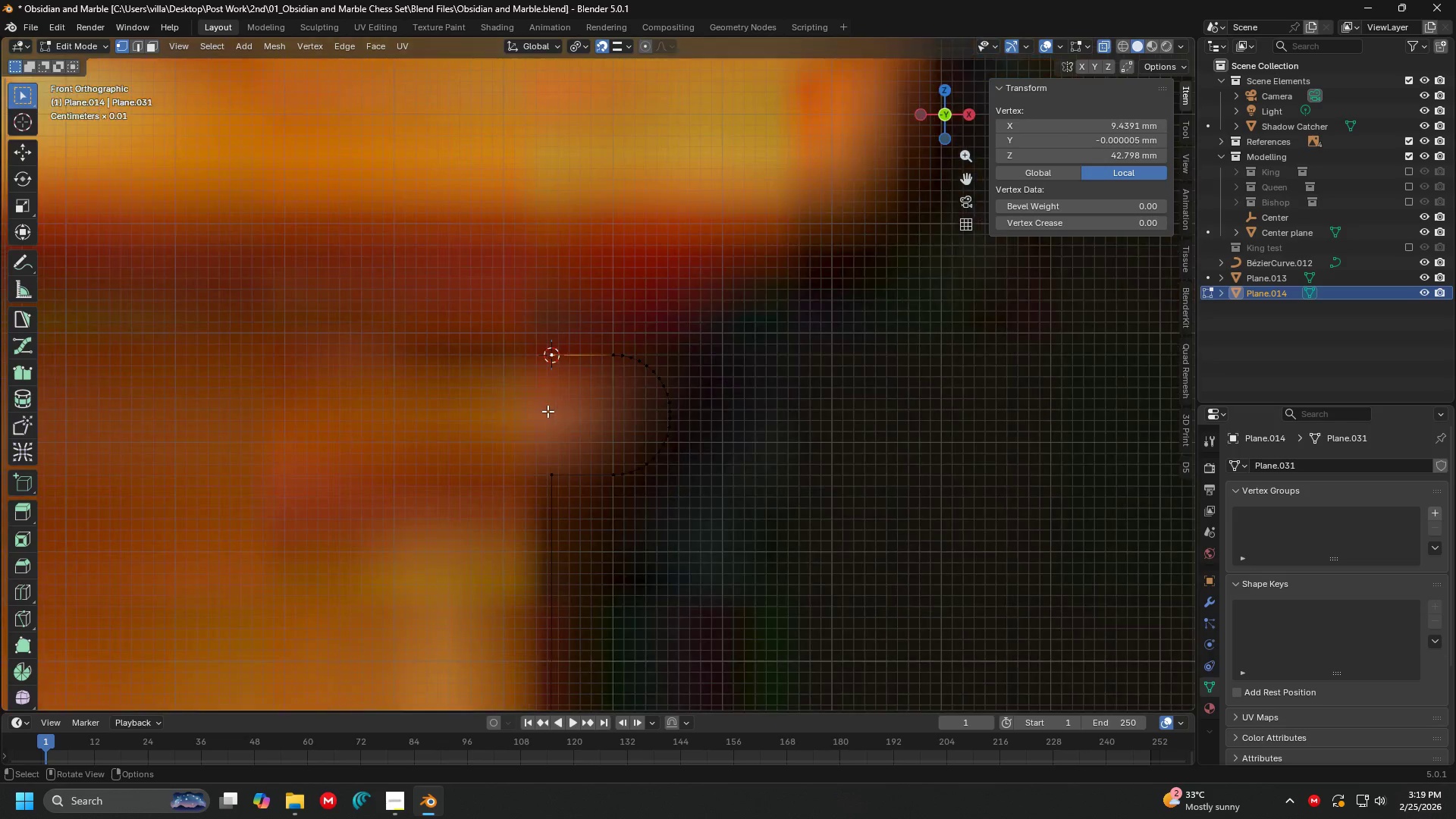 
hold_key(key=ShiftLeft, duration=1.5)
 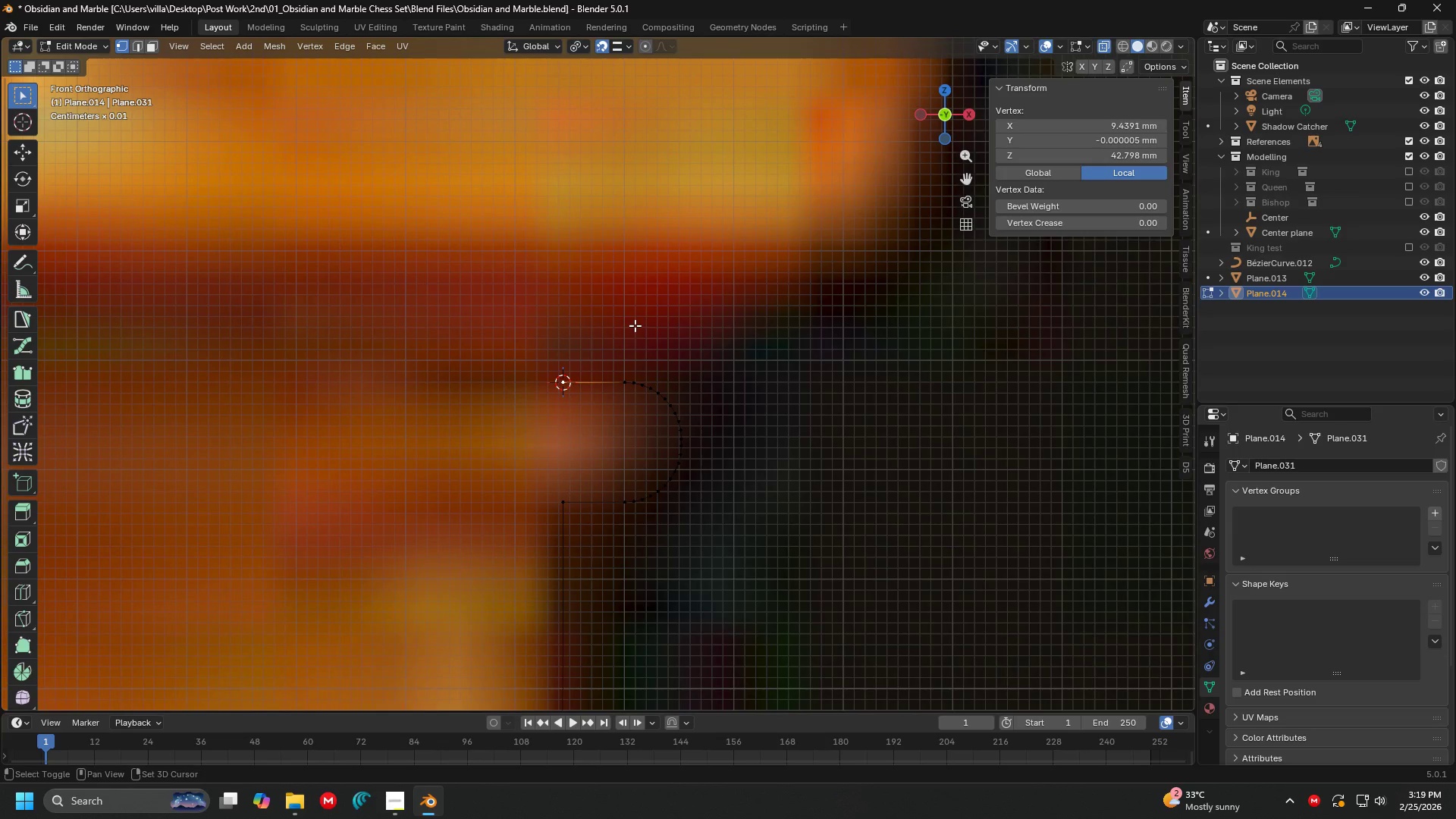 
hold_key(key=ShiftLeft, duration=1.52)
 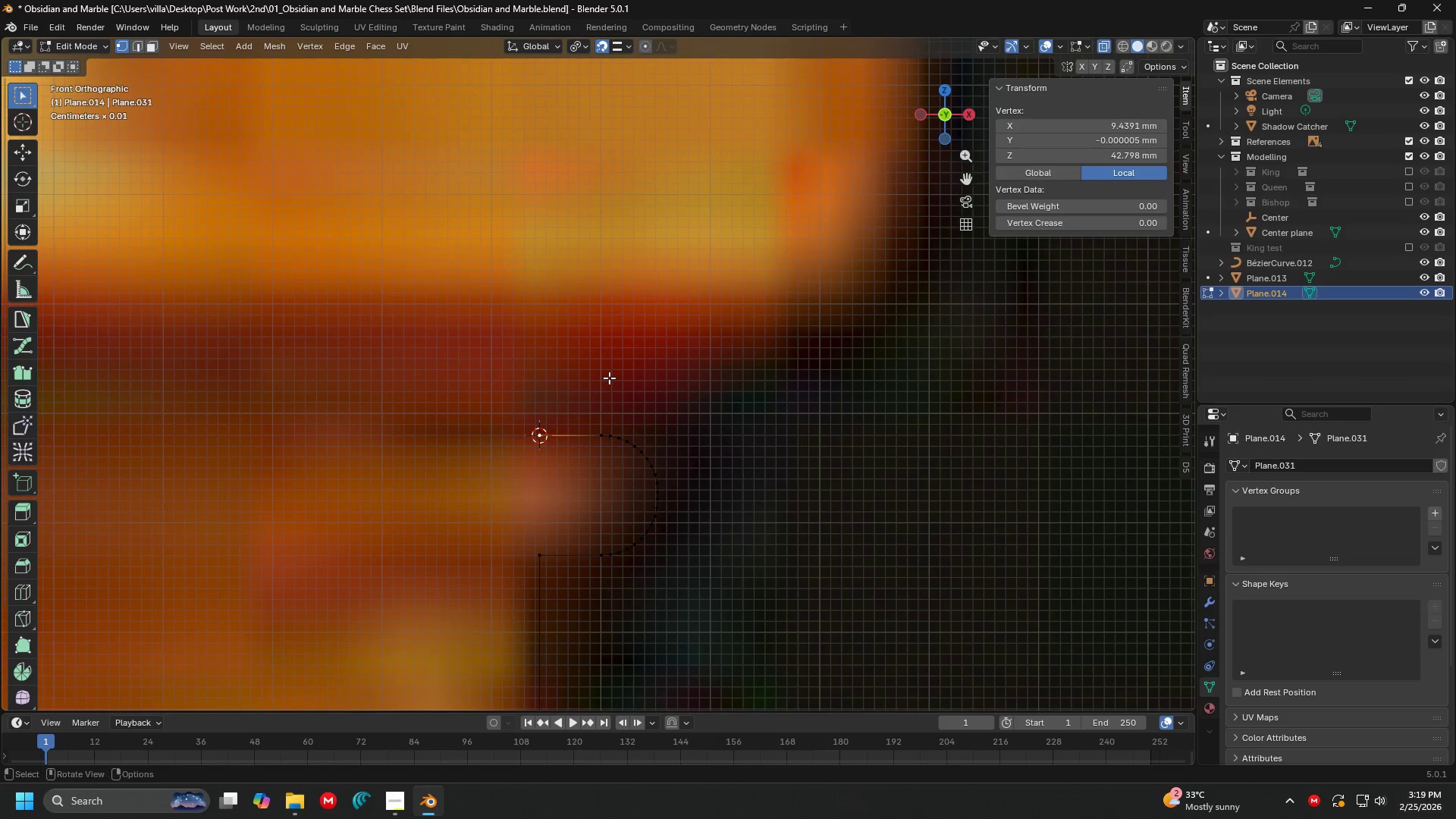 
key(Shift+ShiftLeft)
 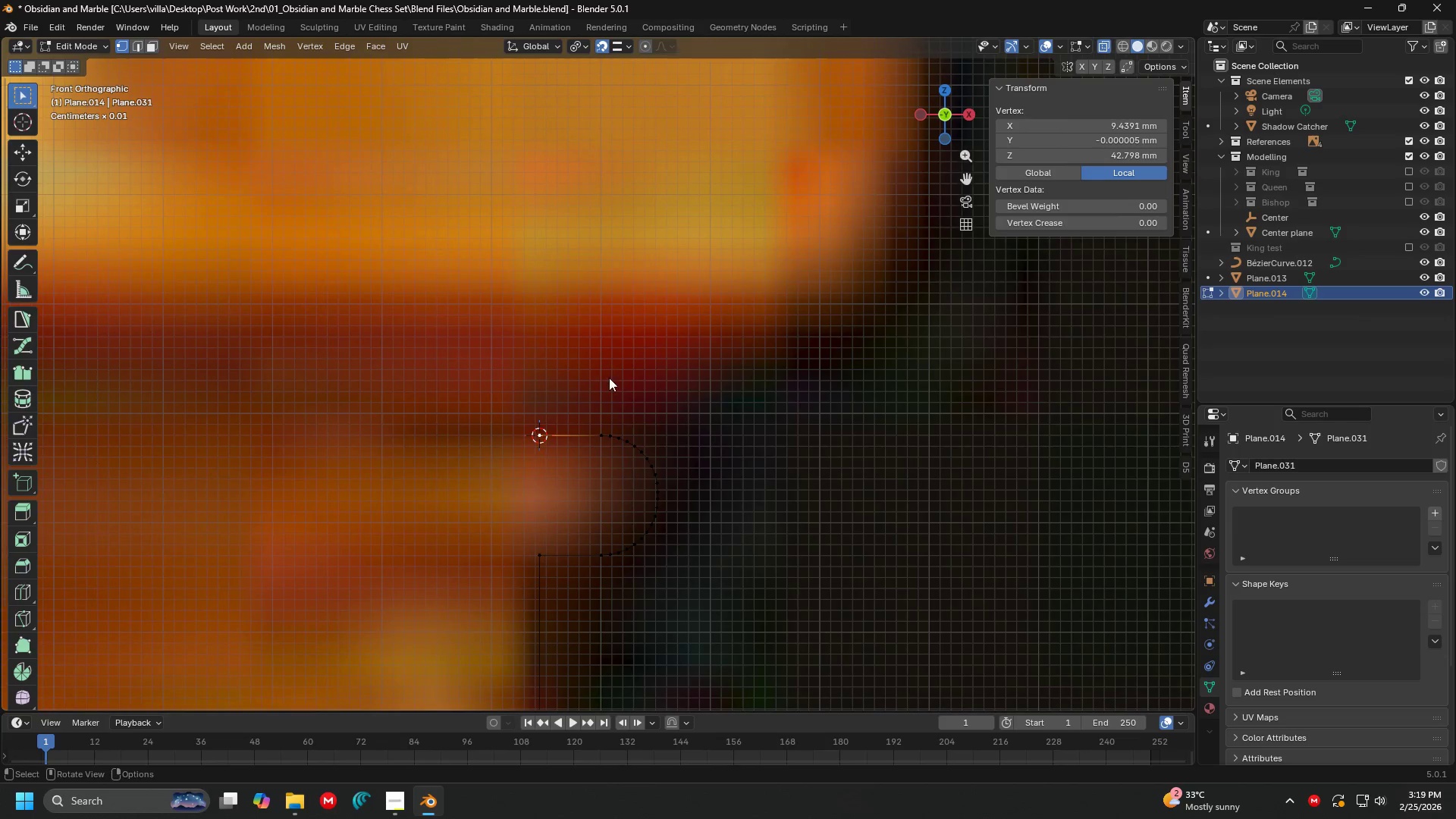 
key(Tab)
 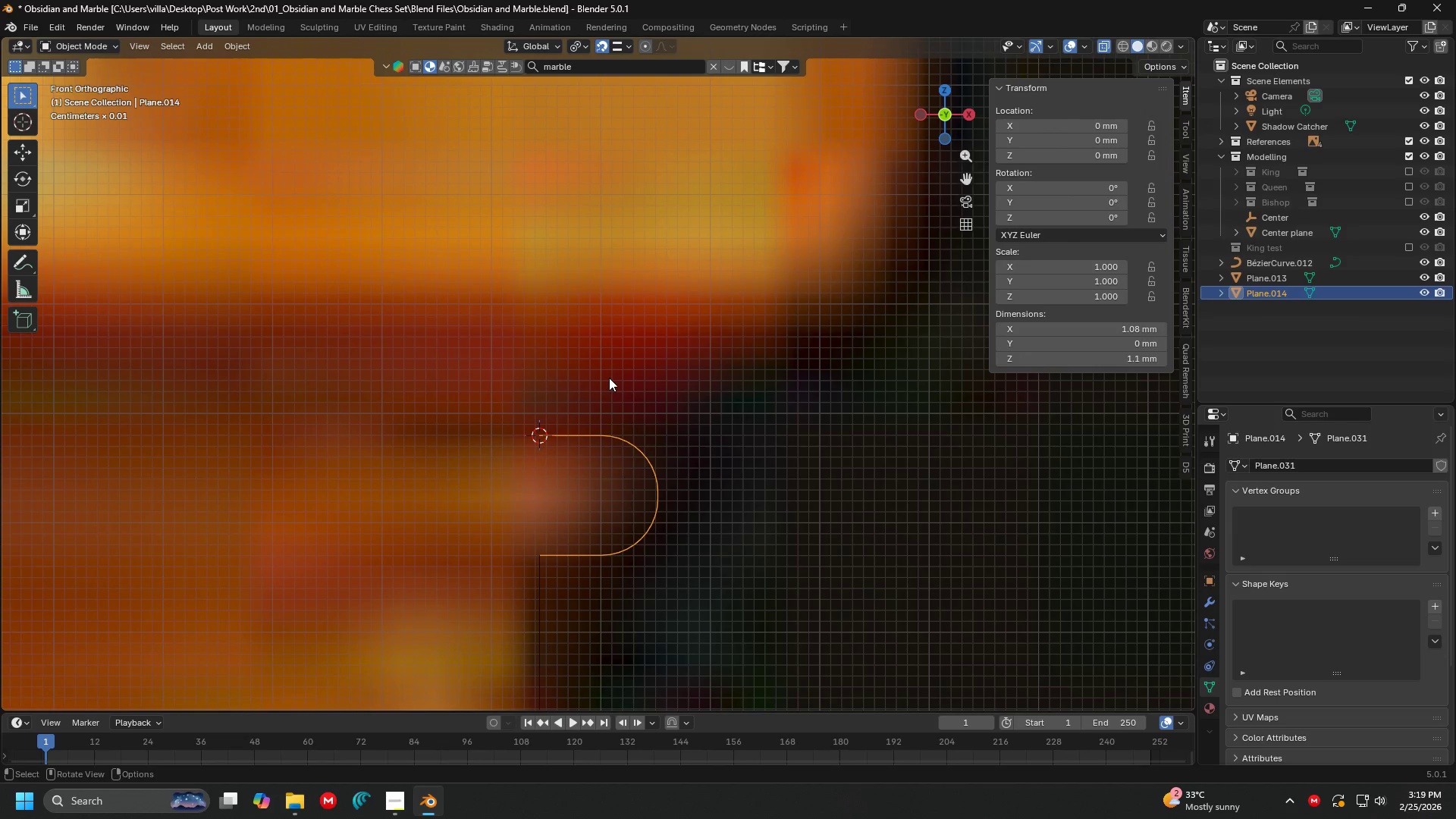 
hold_key(key=ShiftLeft, duration=0.39)
 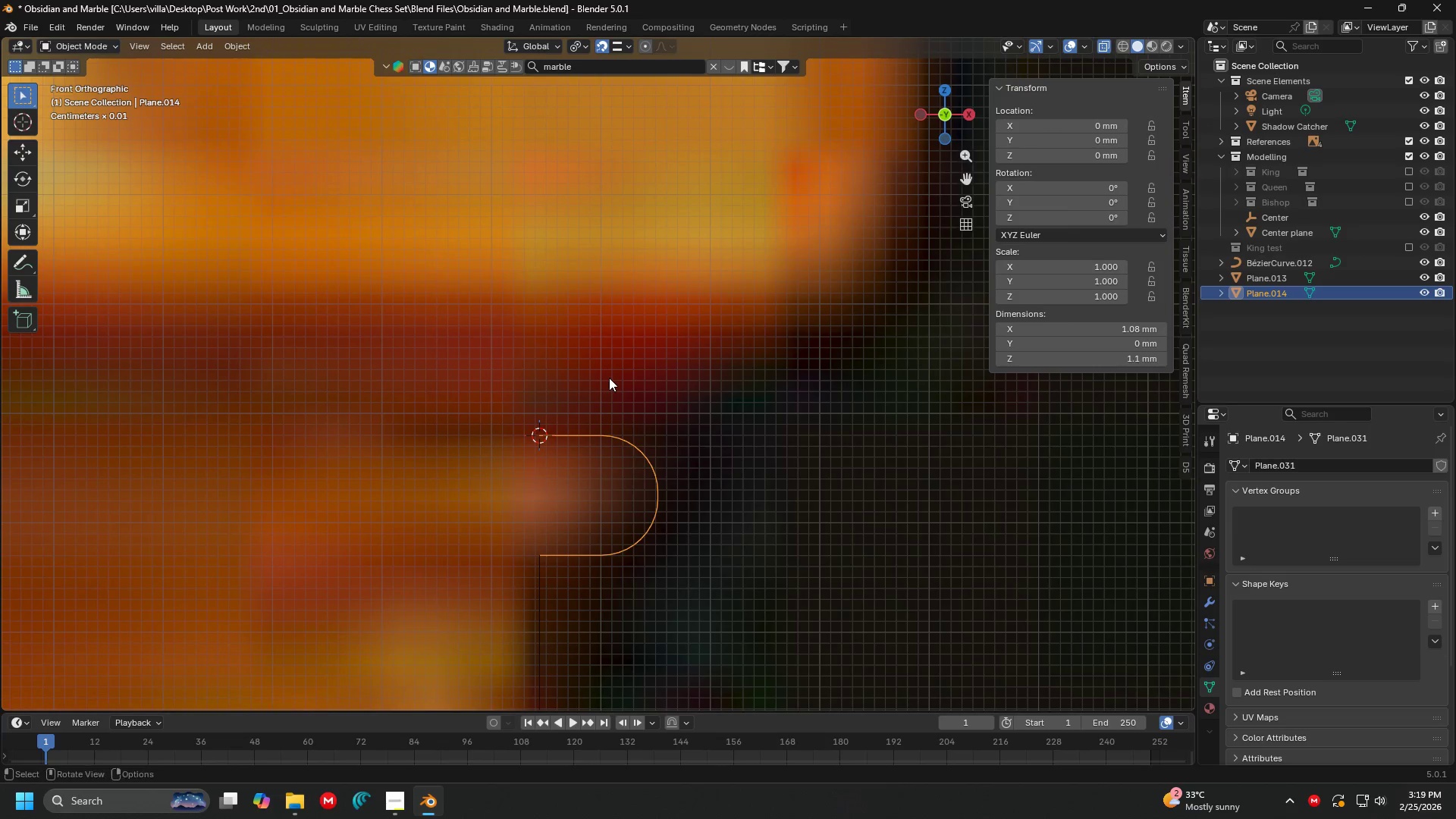 
key(CapsLock)
 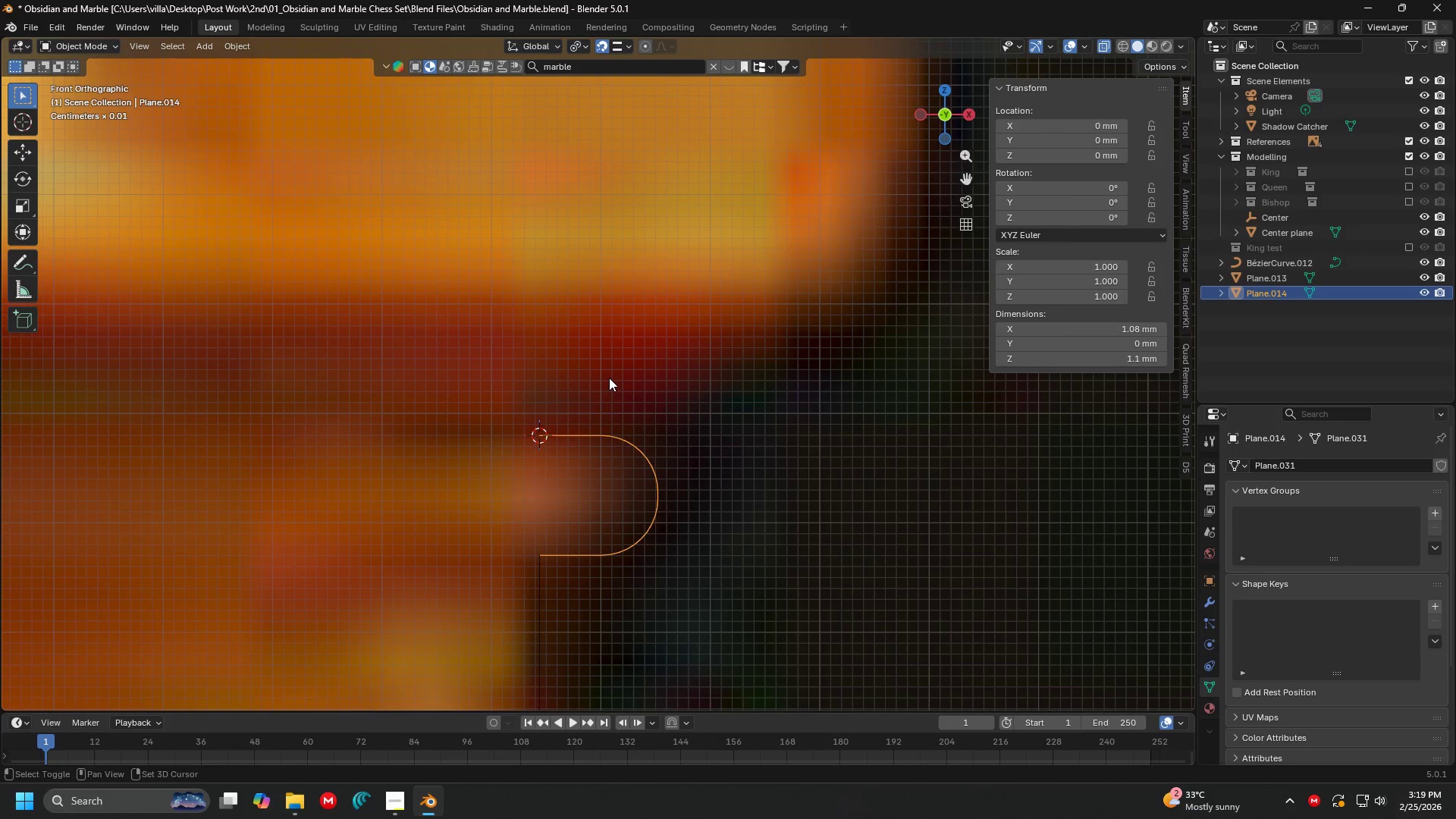 
key(Shift+A)
 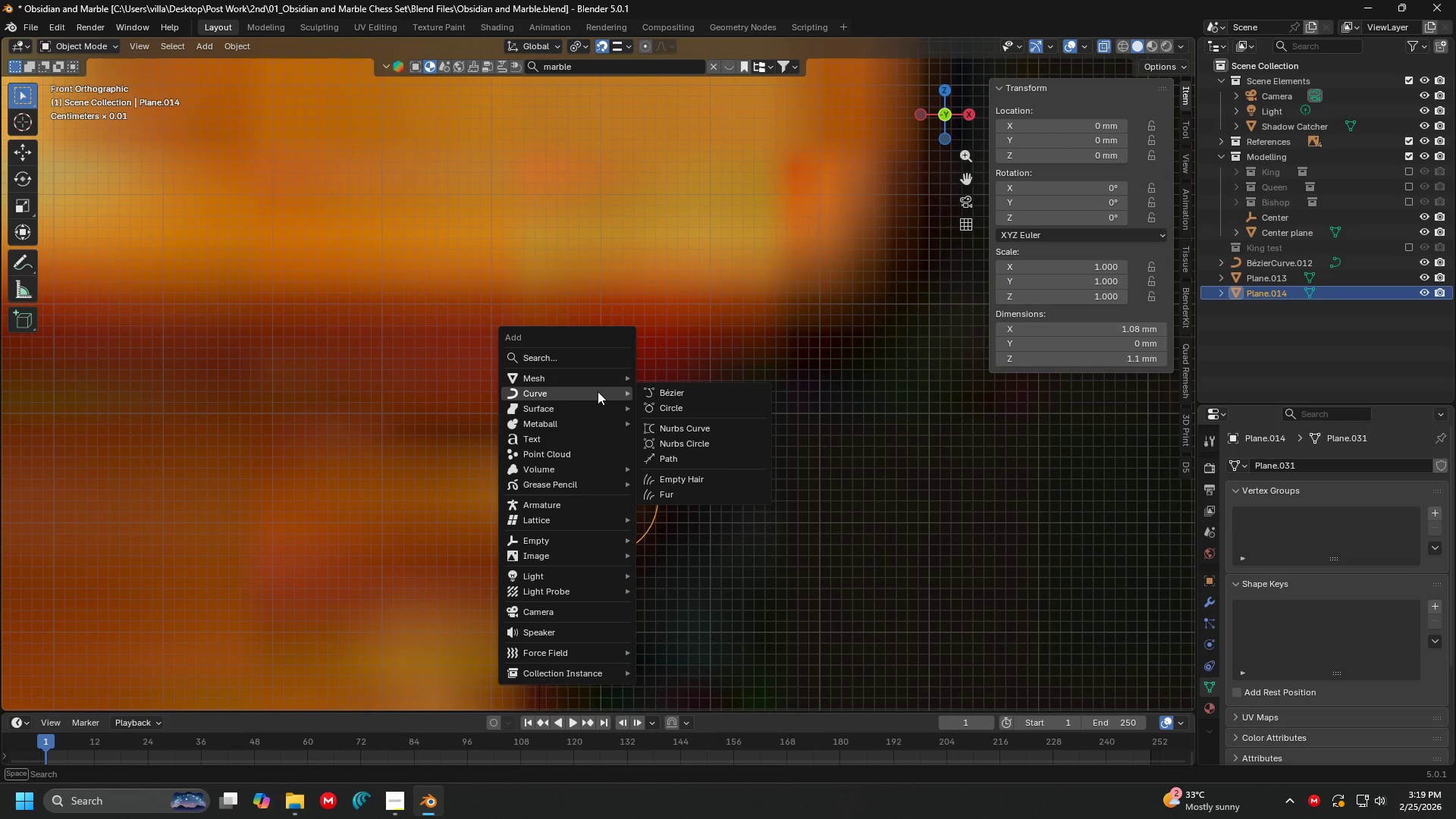 
left_click([673, 389])
 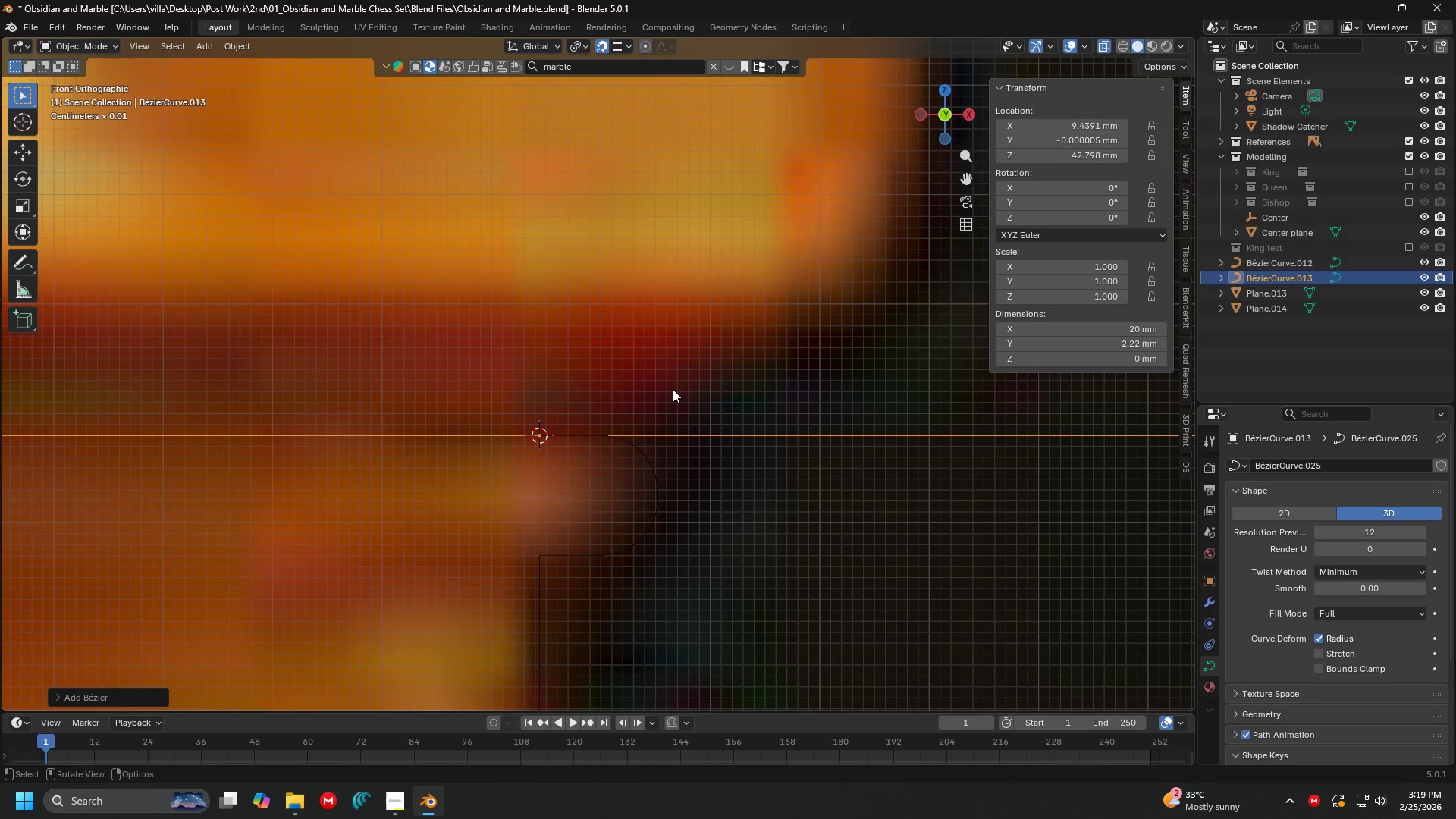 
type(RX90)
 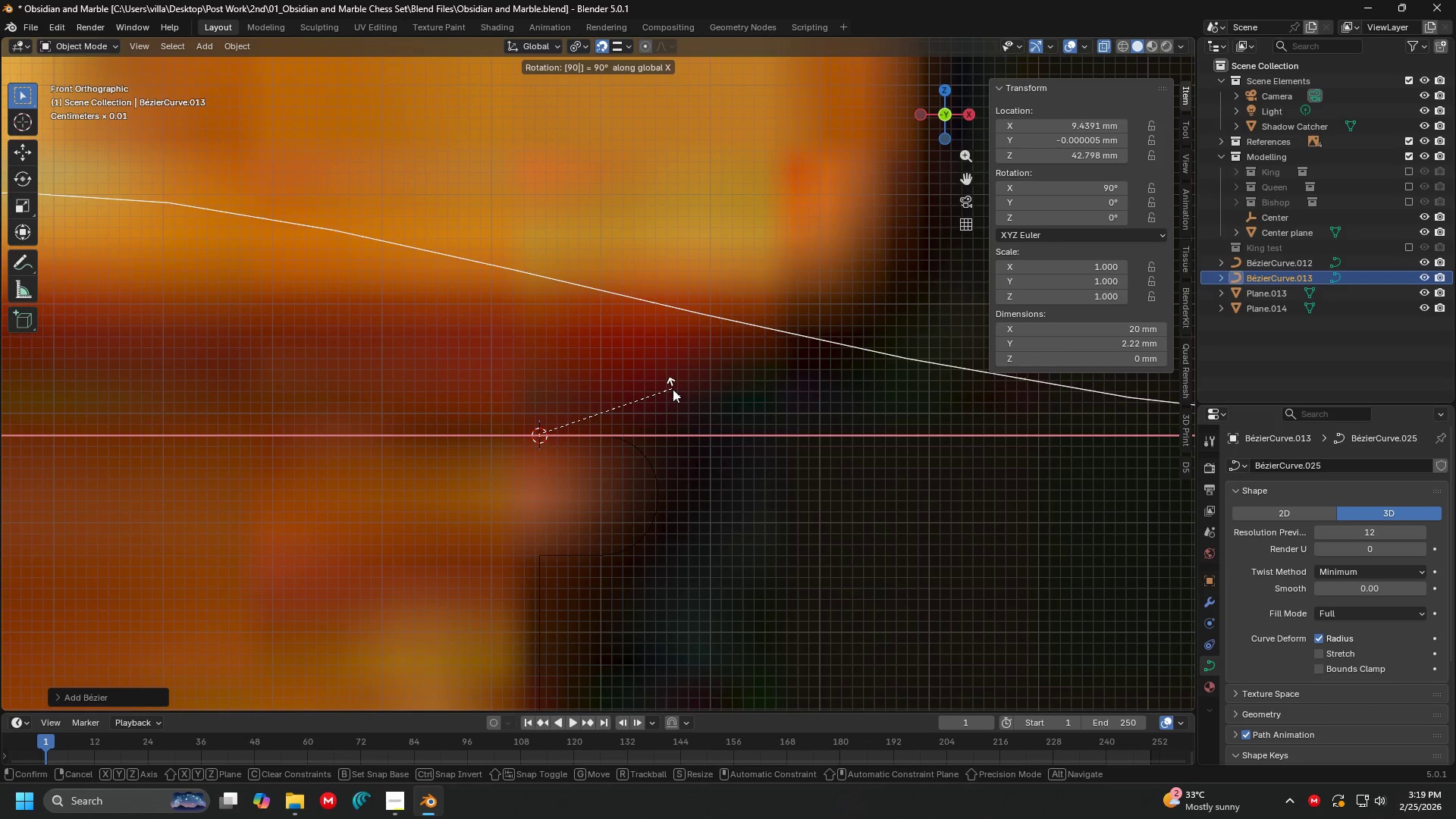 
key(Enter)
 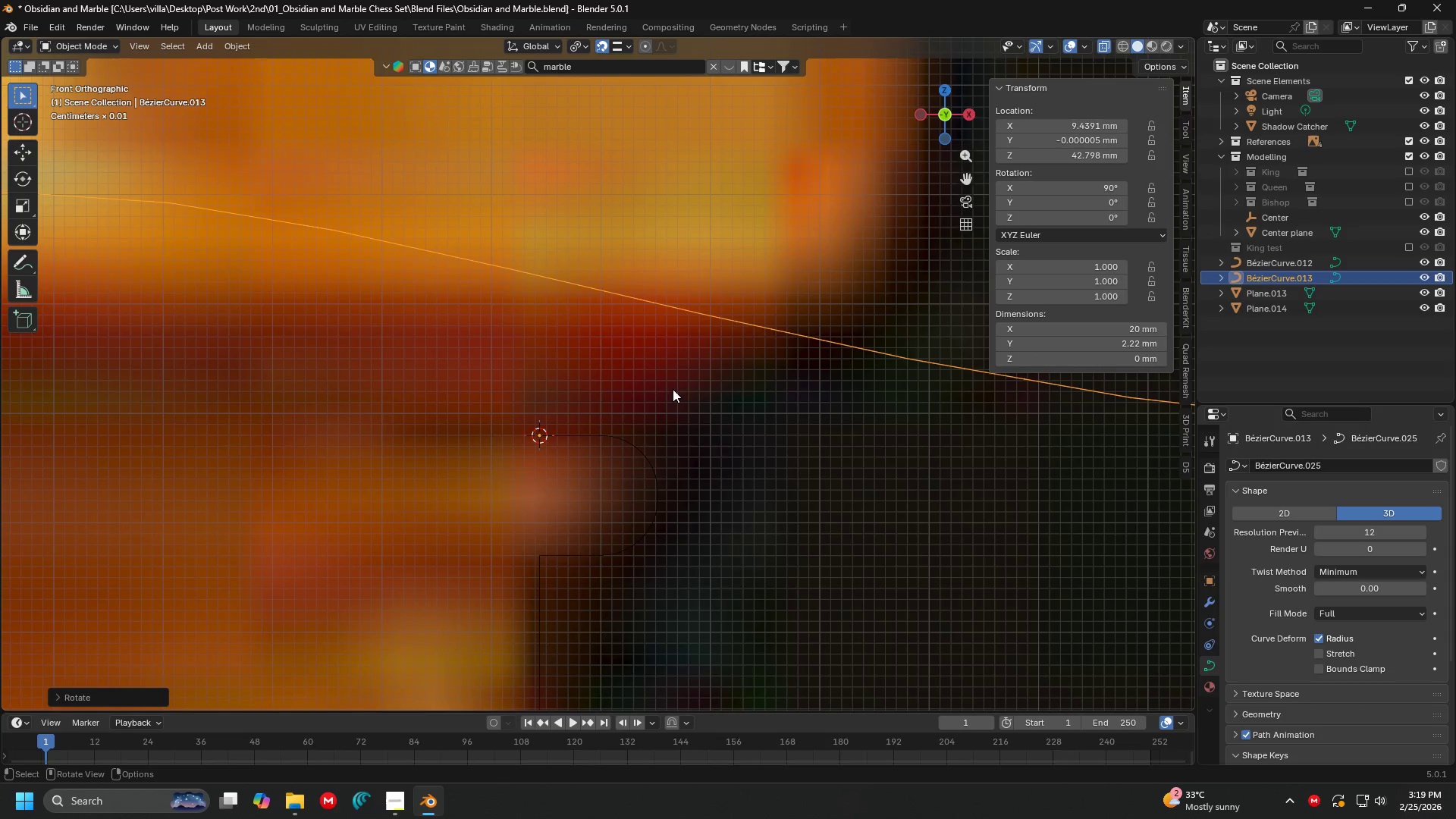 
scroll: coordinate [660, 384], scroll_direction: down, amount: 6.0
 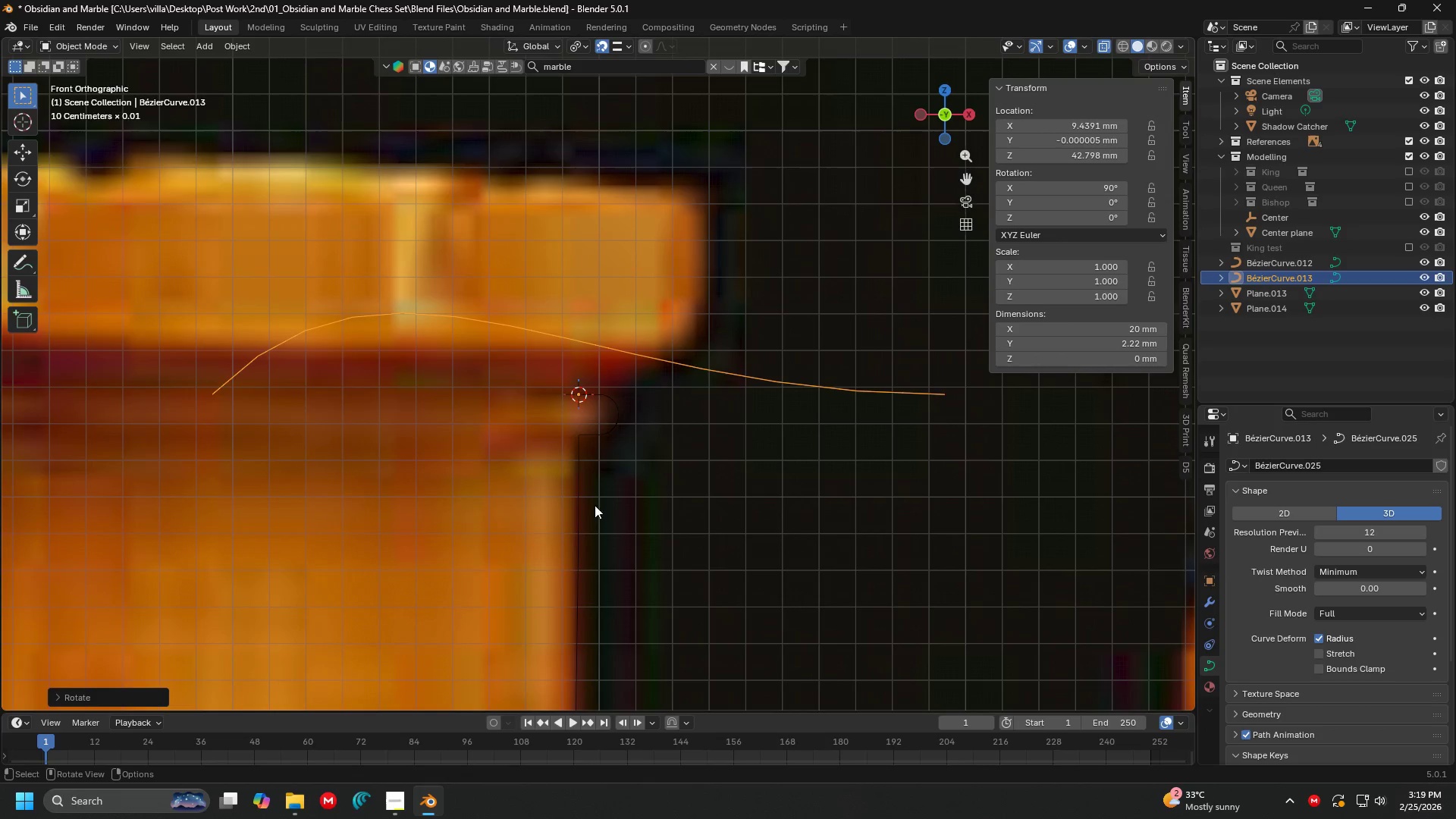 
left_click([581, 500])
 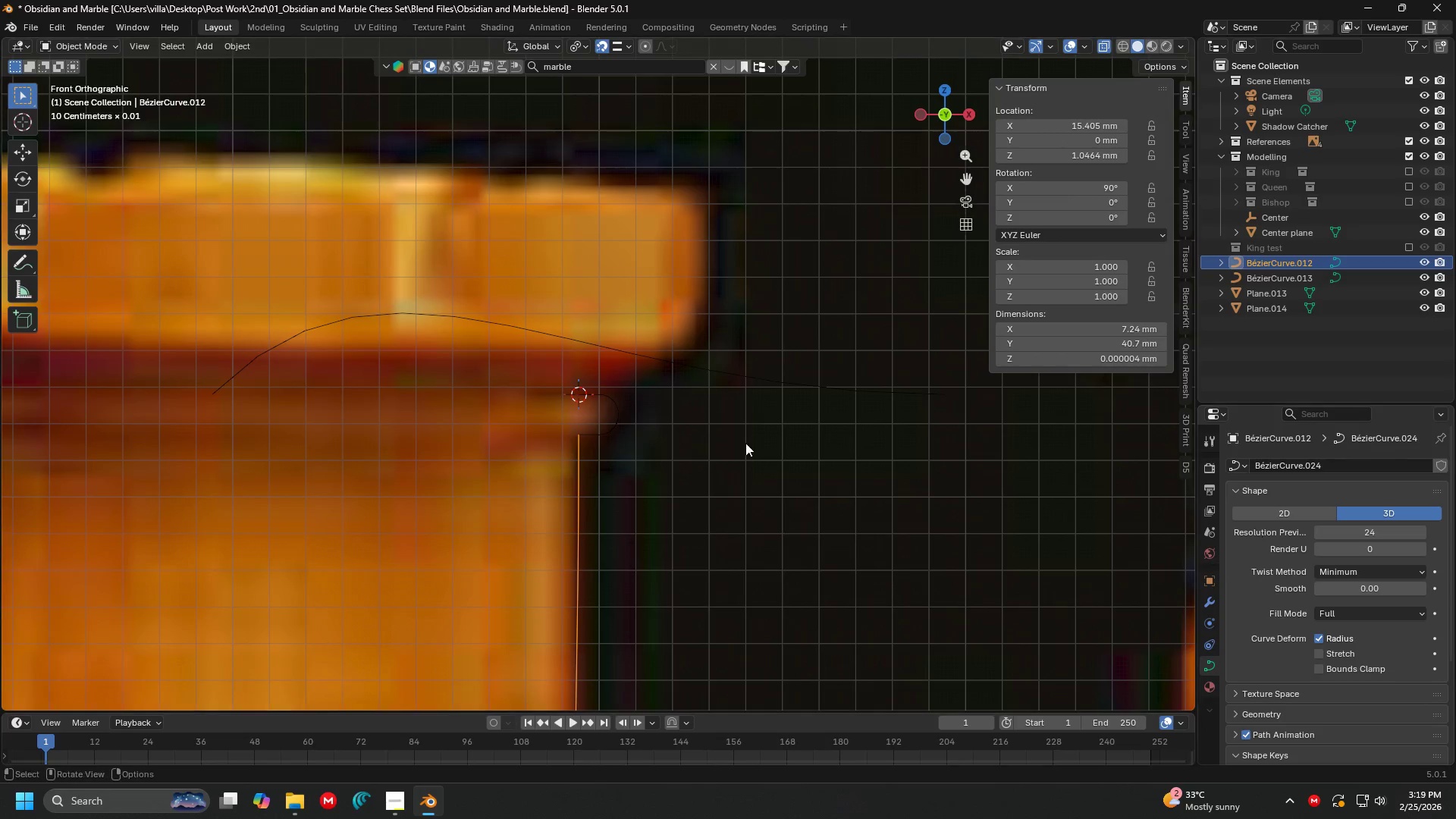 
left_click([657, 364])
 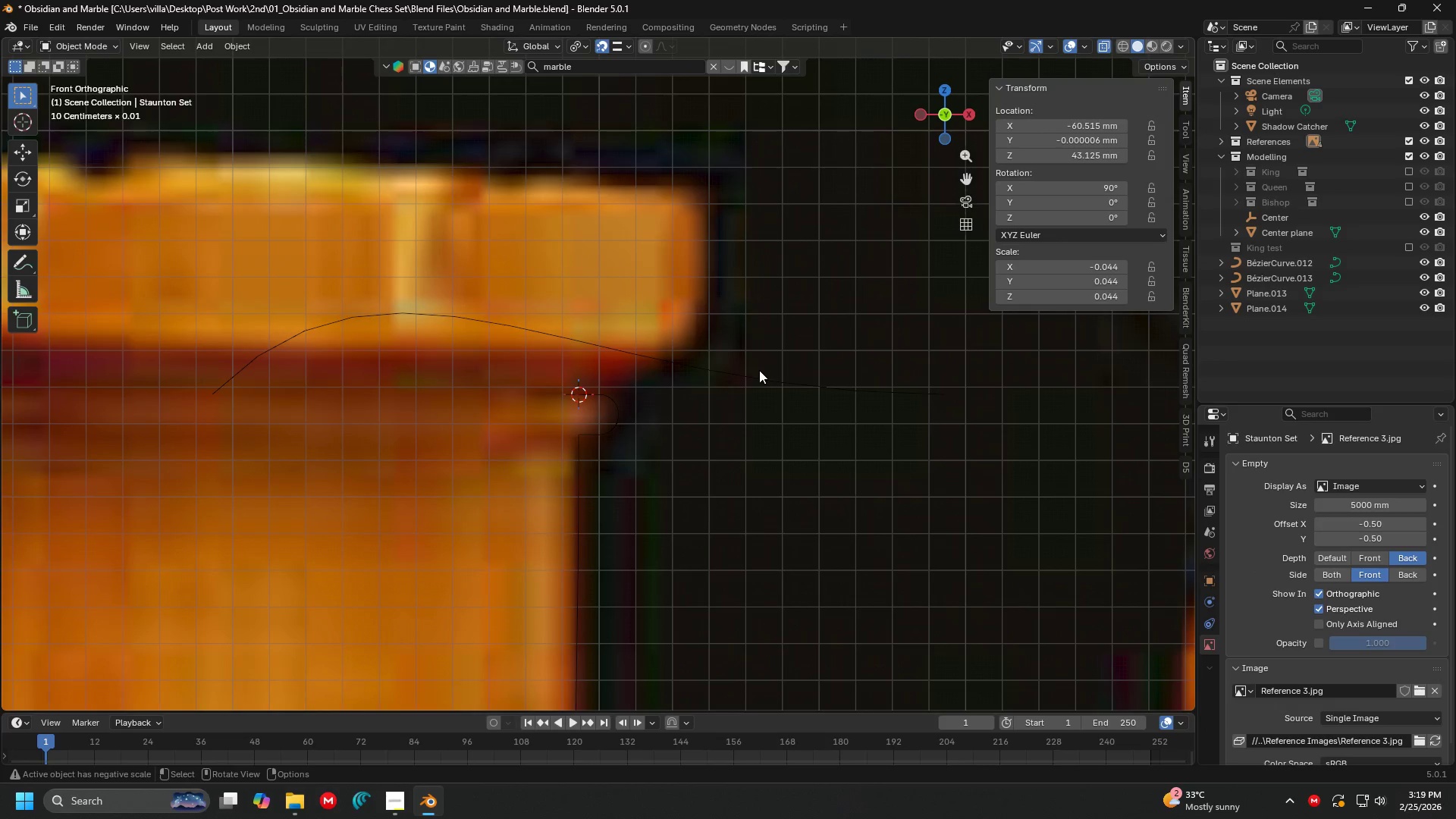 
triple_click([759, 370])
 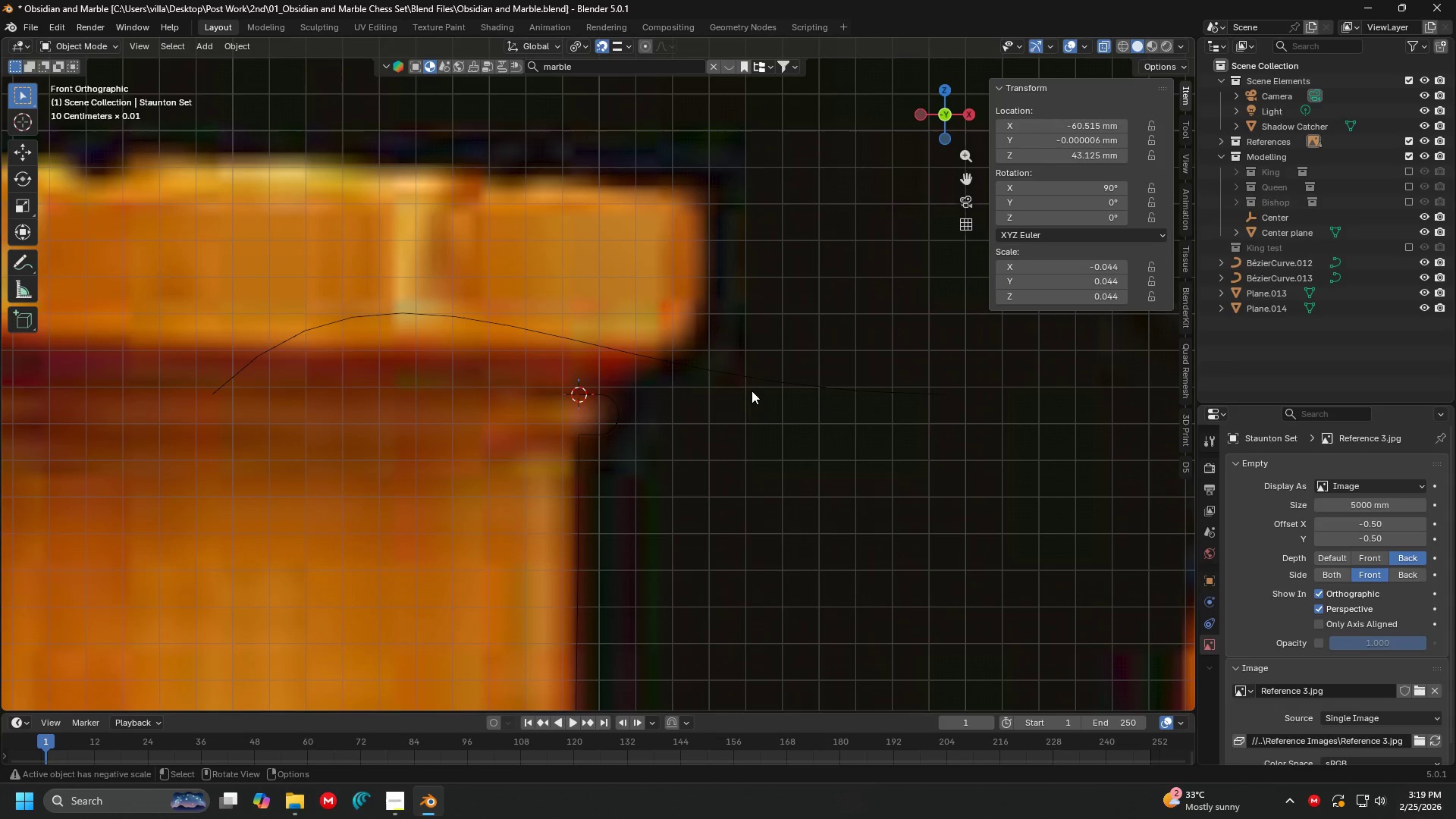 
triple_click([752, 391])
 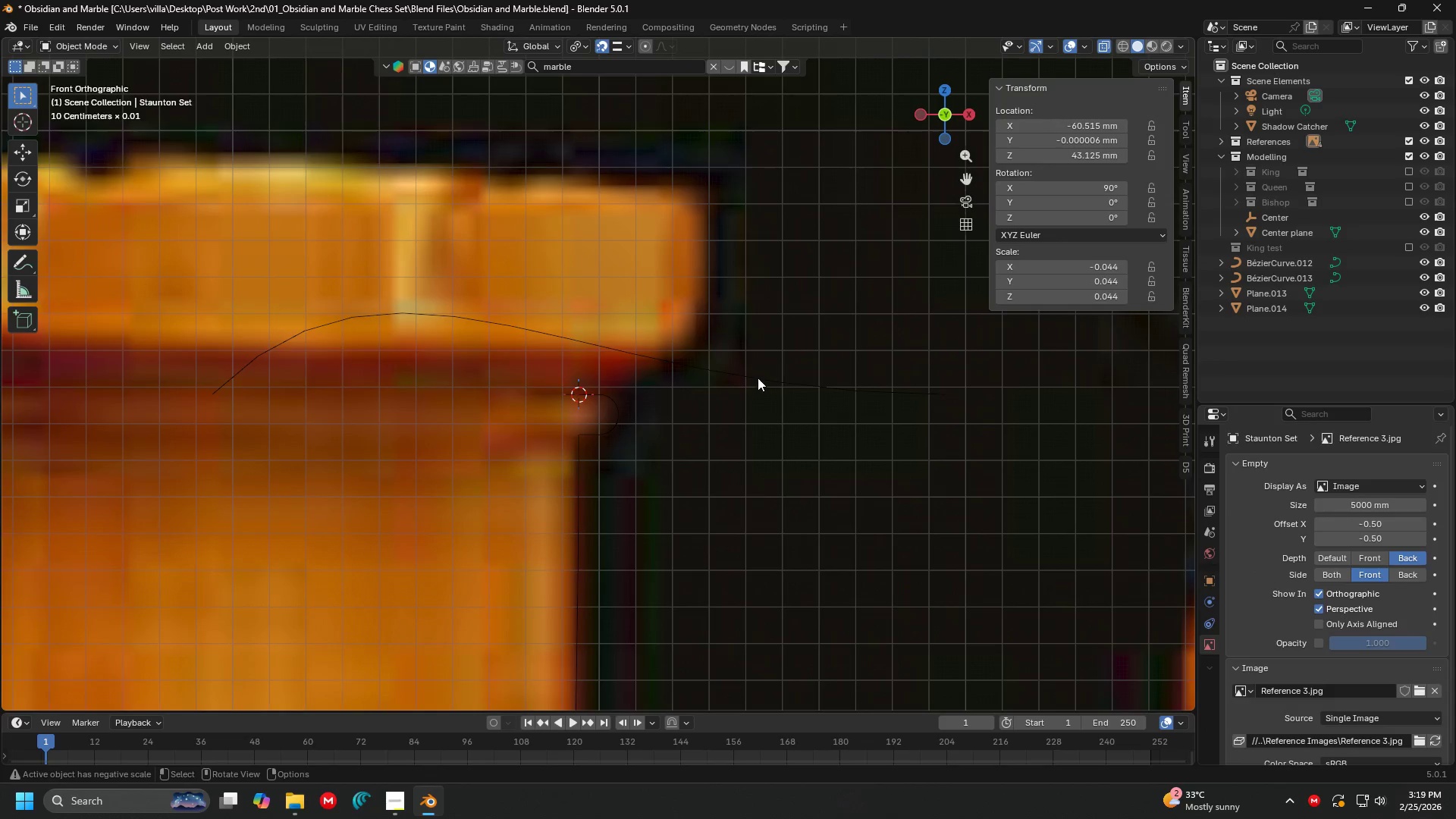 
triple_click([758, 377])
 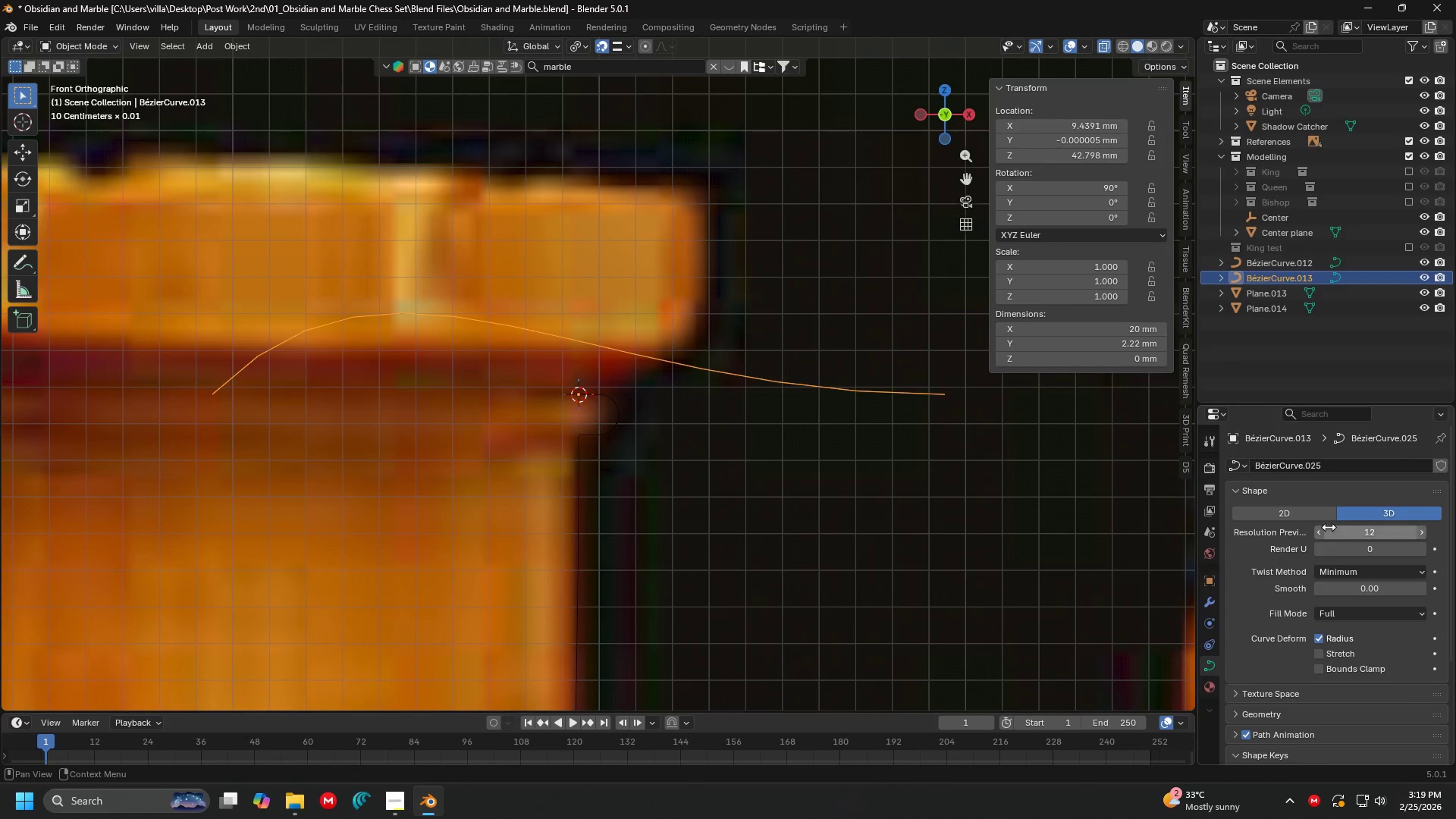 
left_click([1358, 533])
 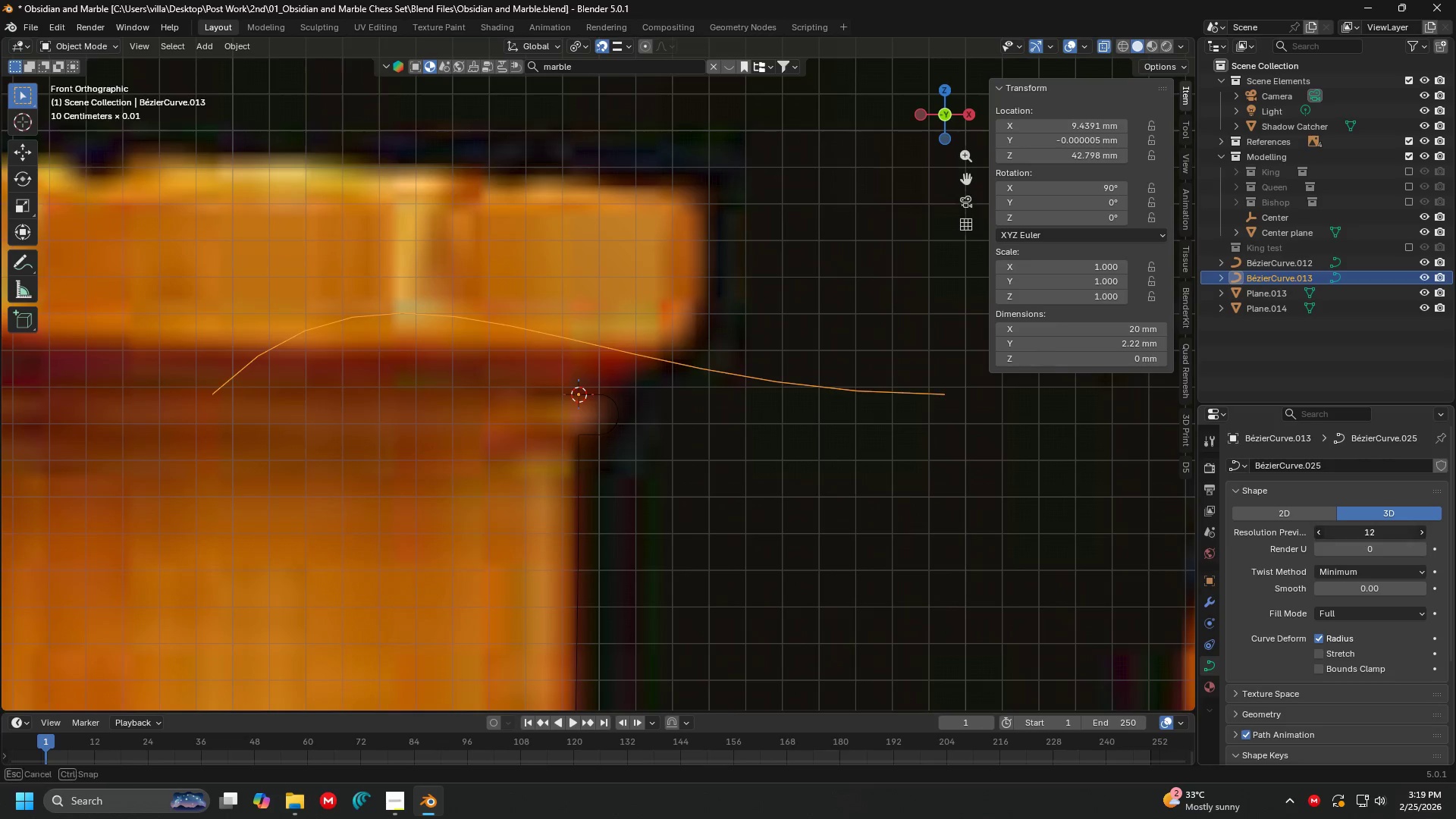 
type(24)
 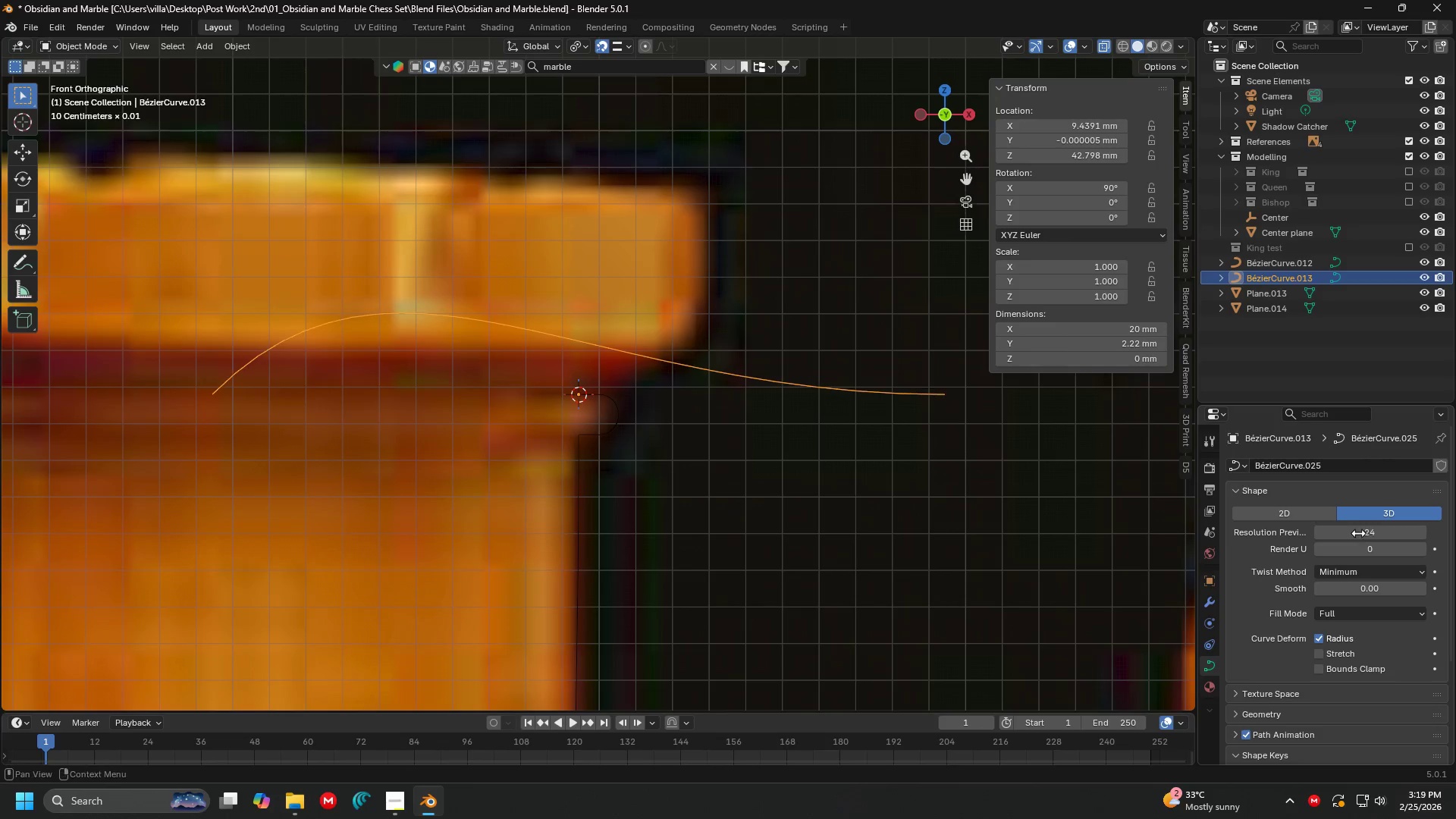 
key(Enter)
 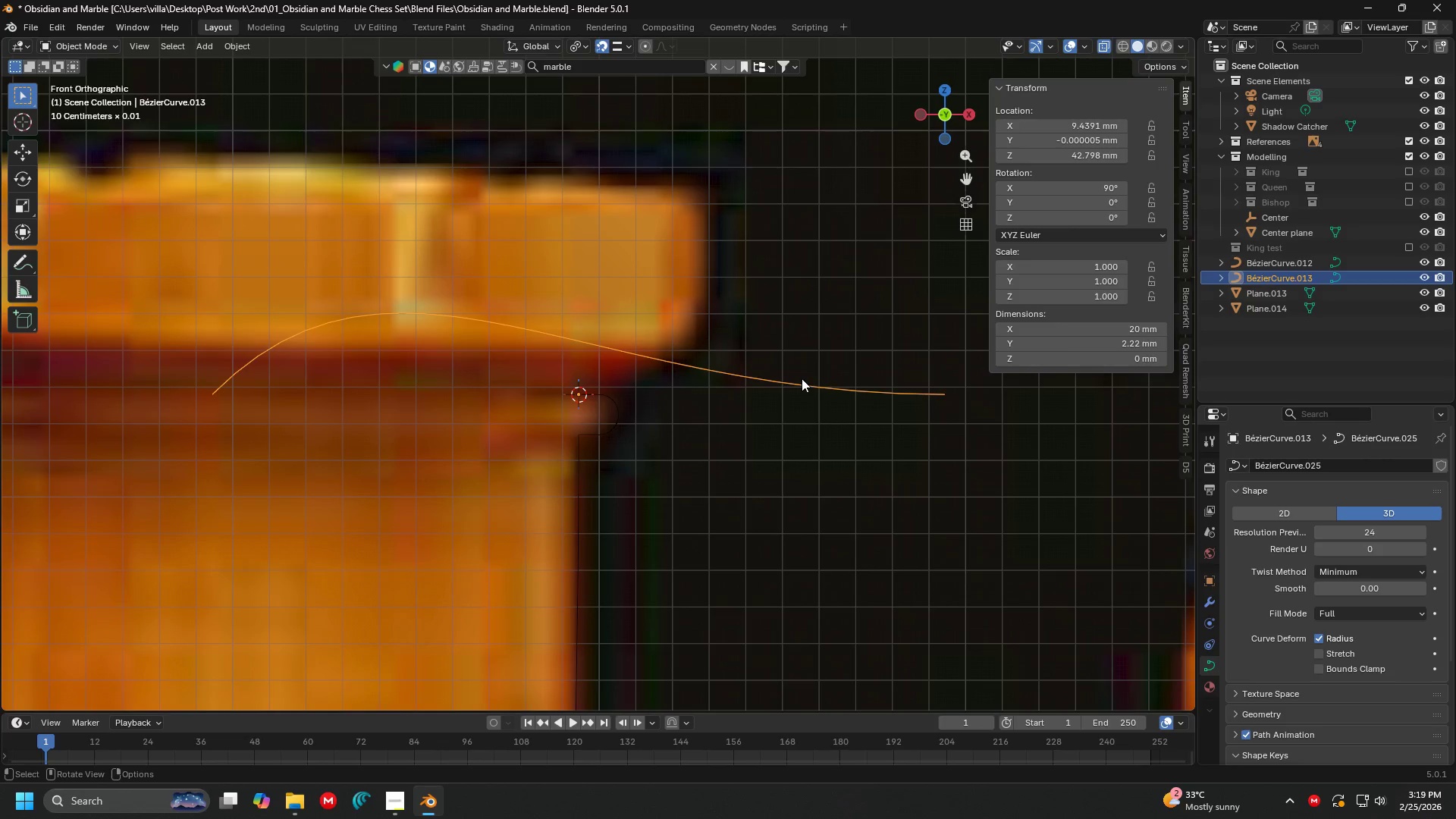 
scroll: coordinate [311, 298], scroll_direction: up, amount: 2.0
 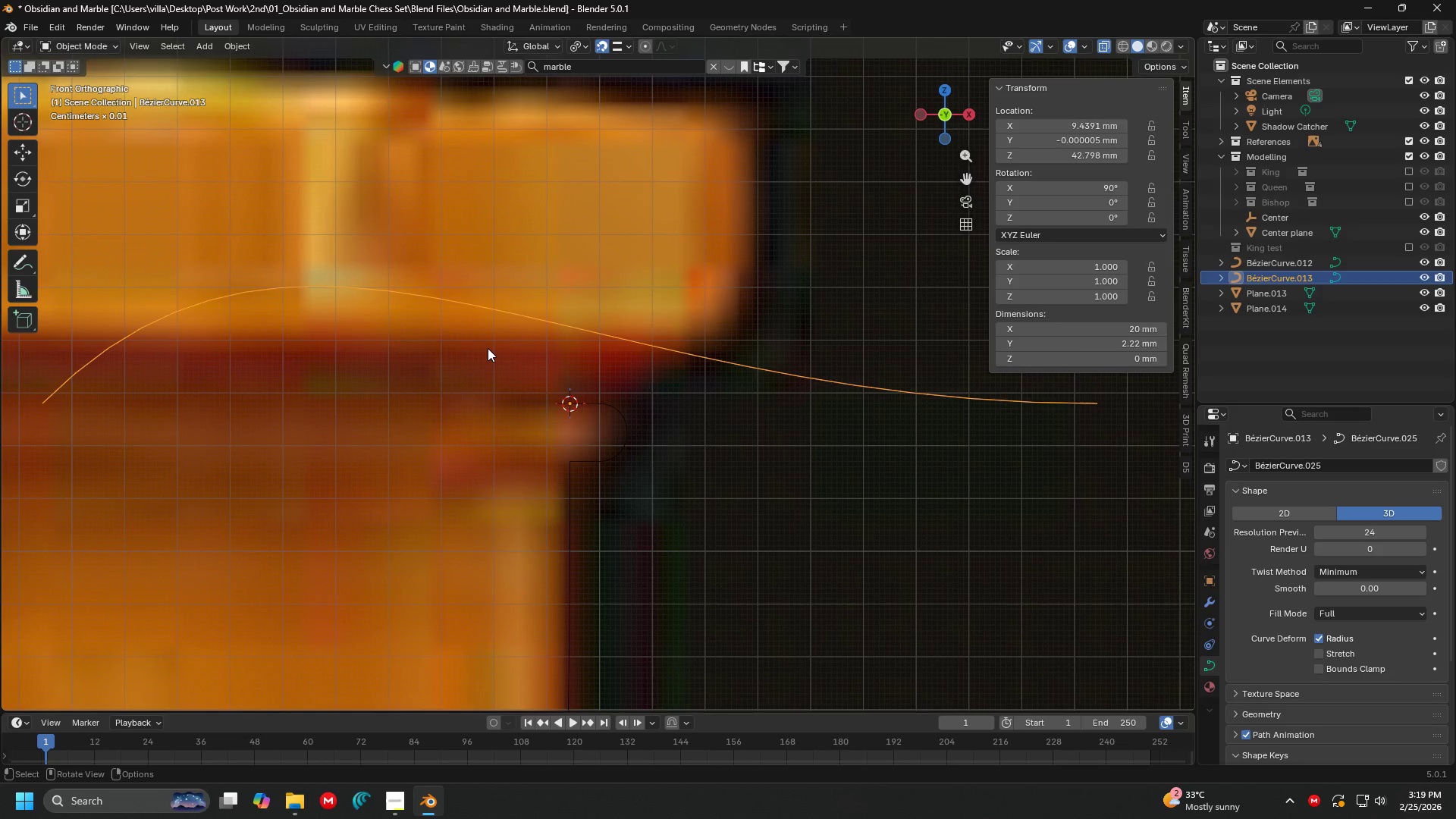 
key(Tab)
 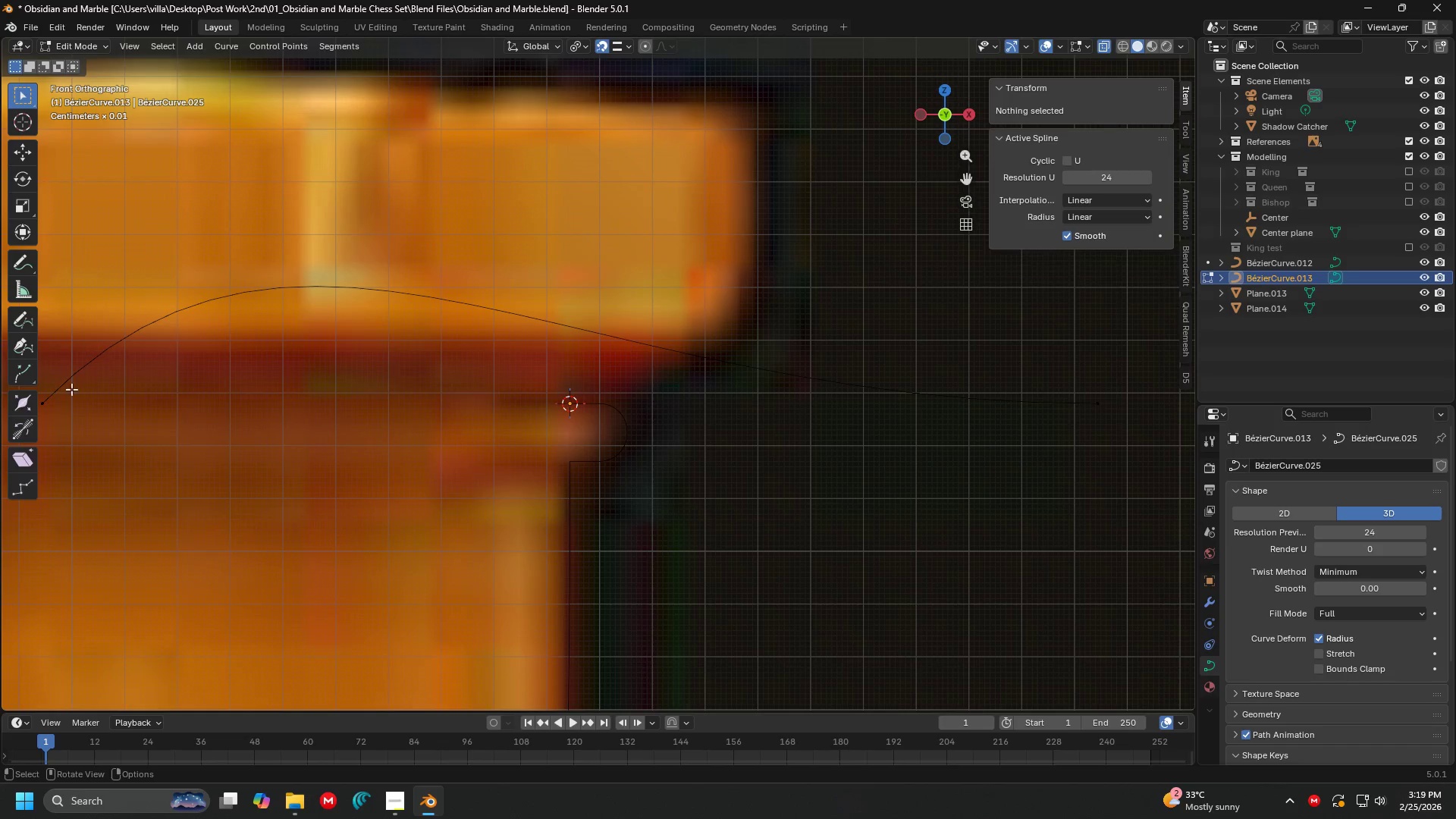 
double_click([50, 403])
 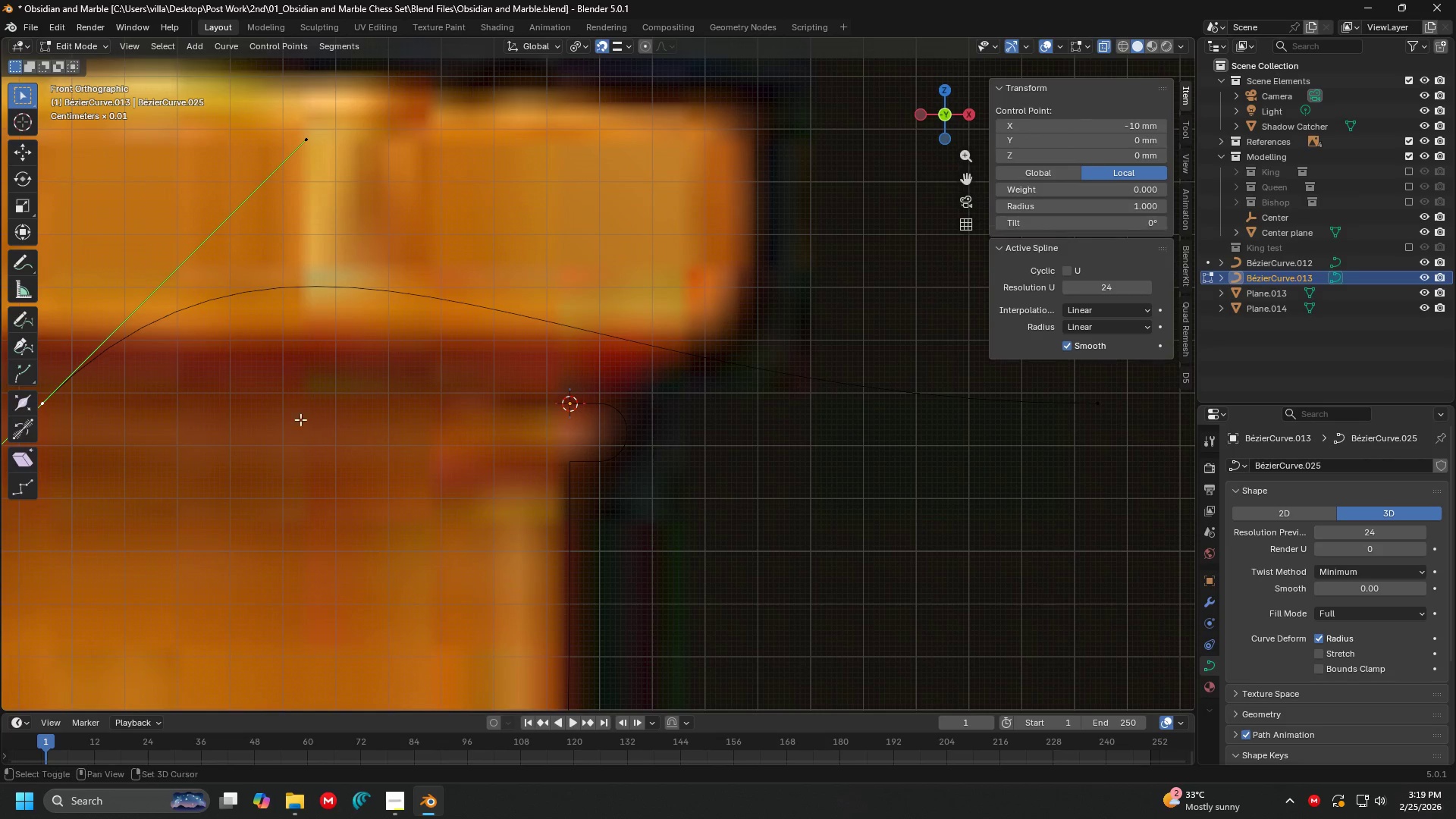 
key(Shift+S)
 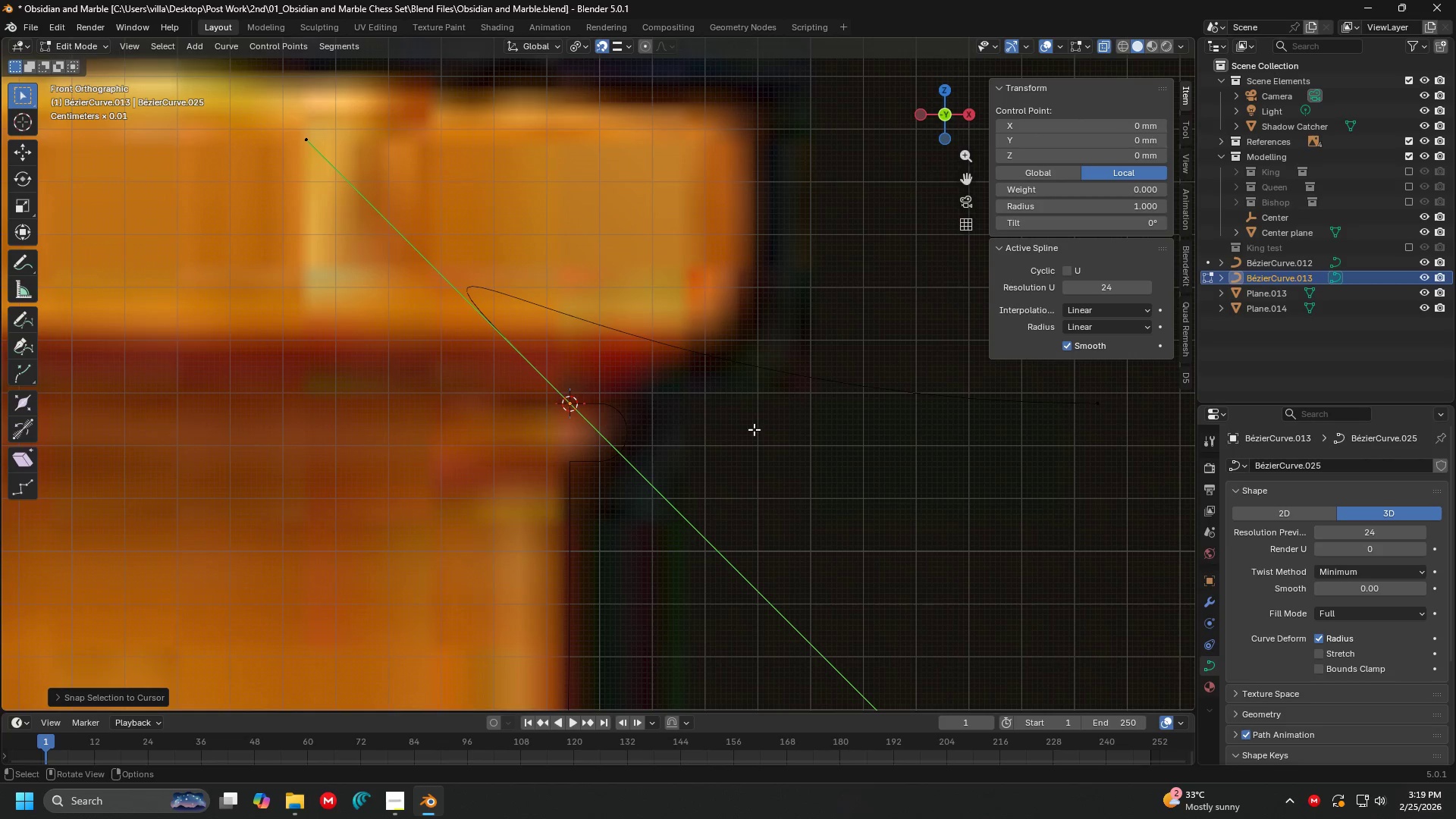 
left_click([912, 413])
 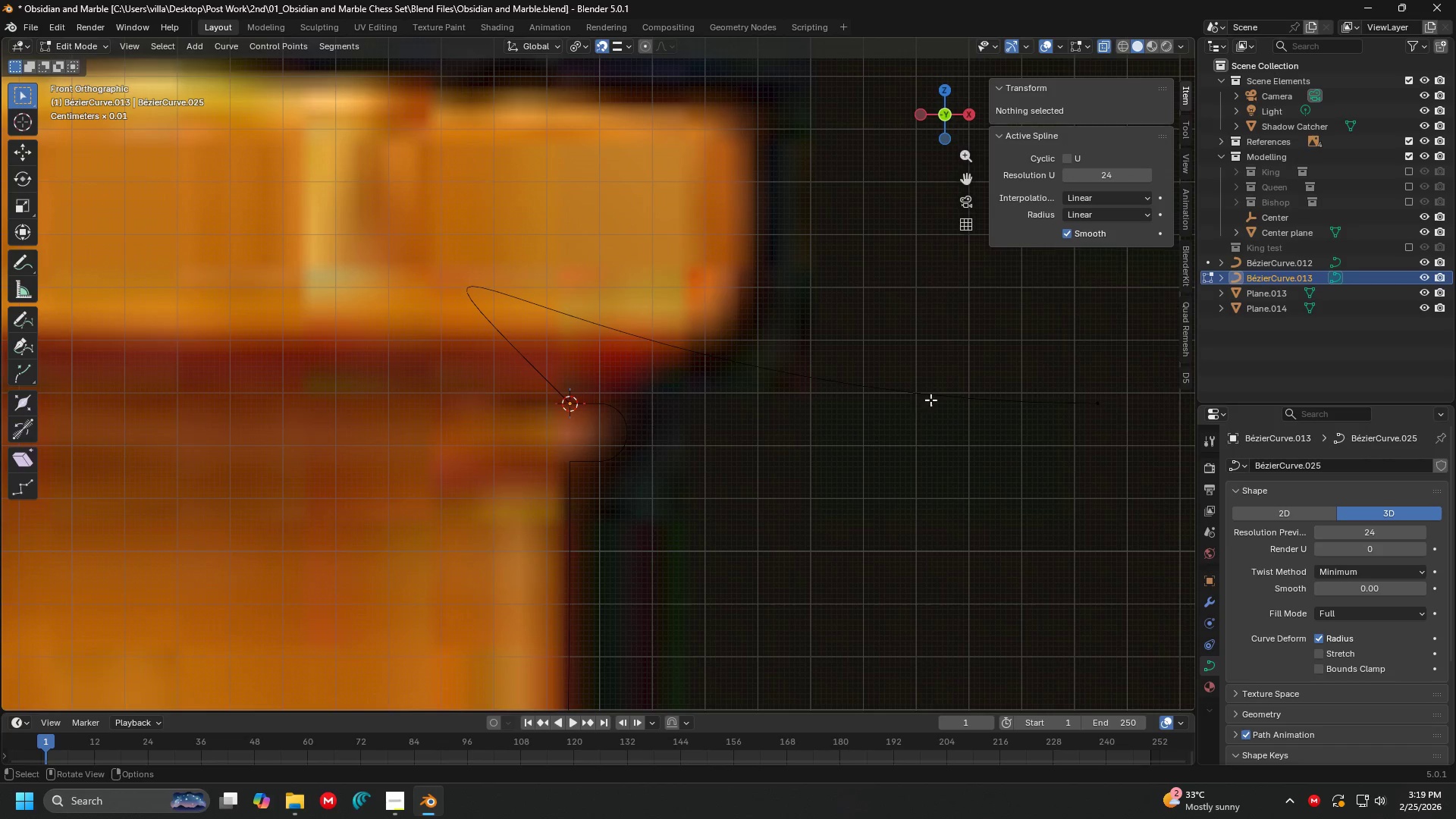 
left_click_drag(start_coordinate=[936, 397], to_coordinate=[946, 399])
 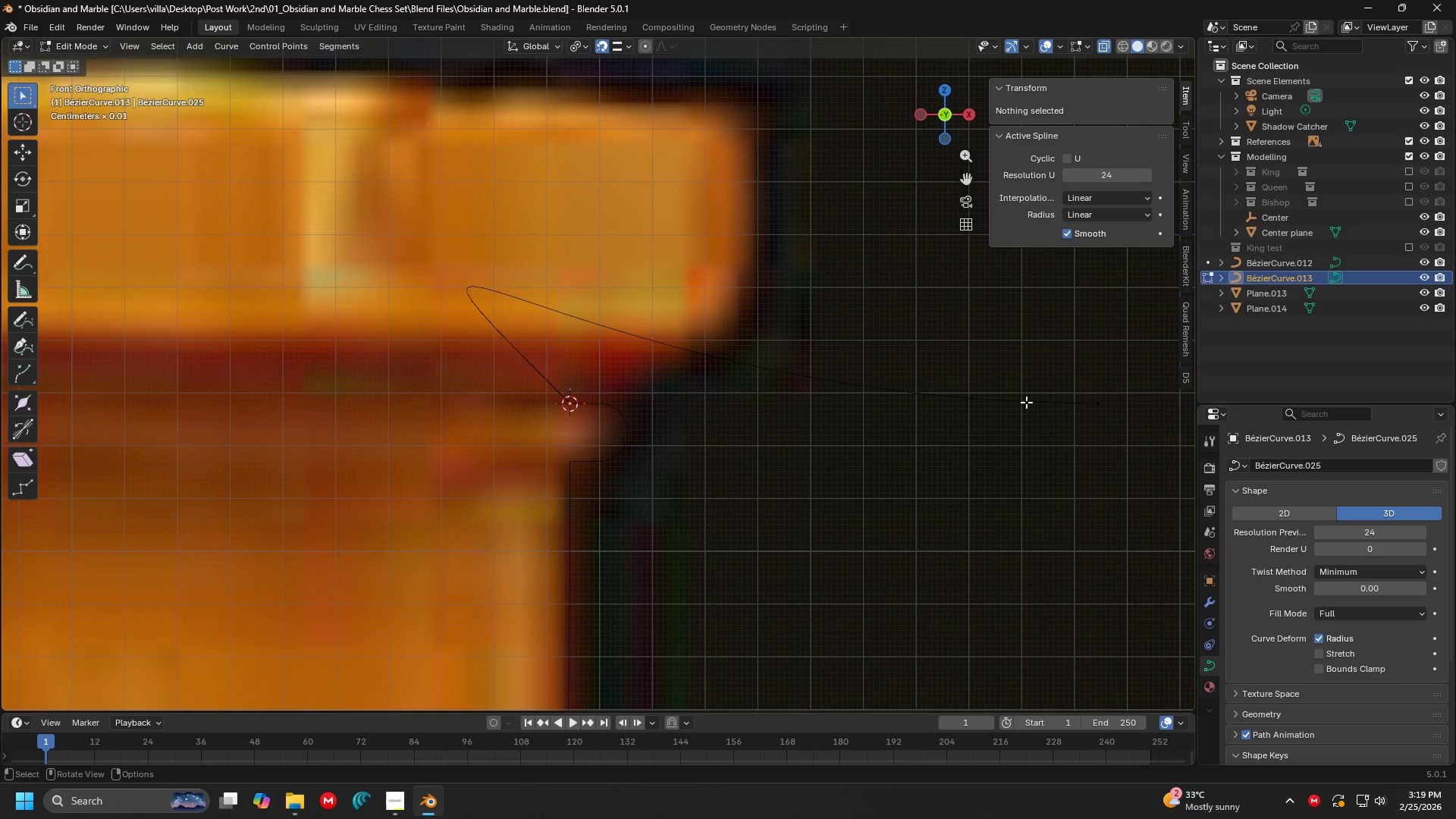 
triple_click([1027, 402])
 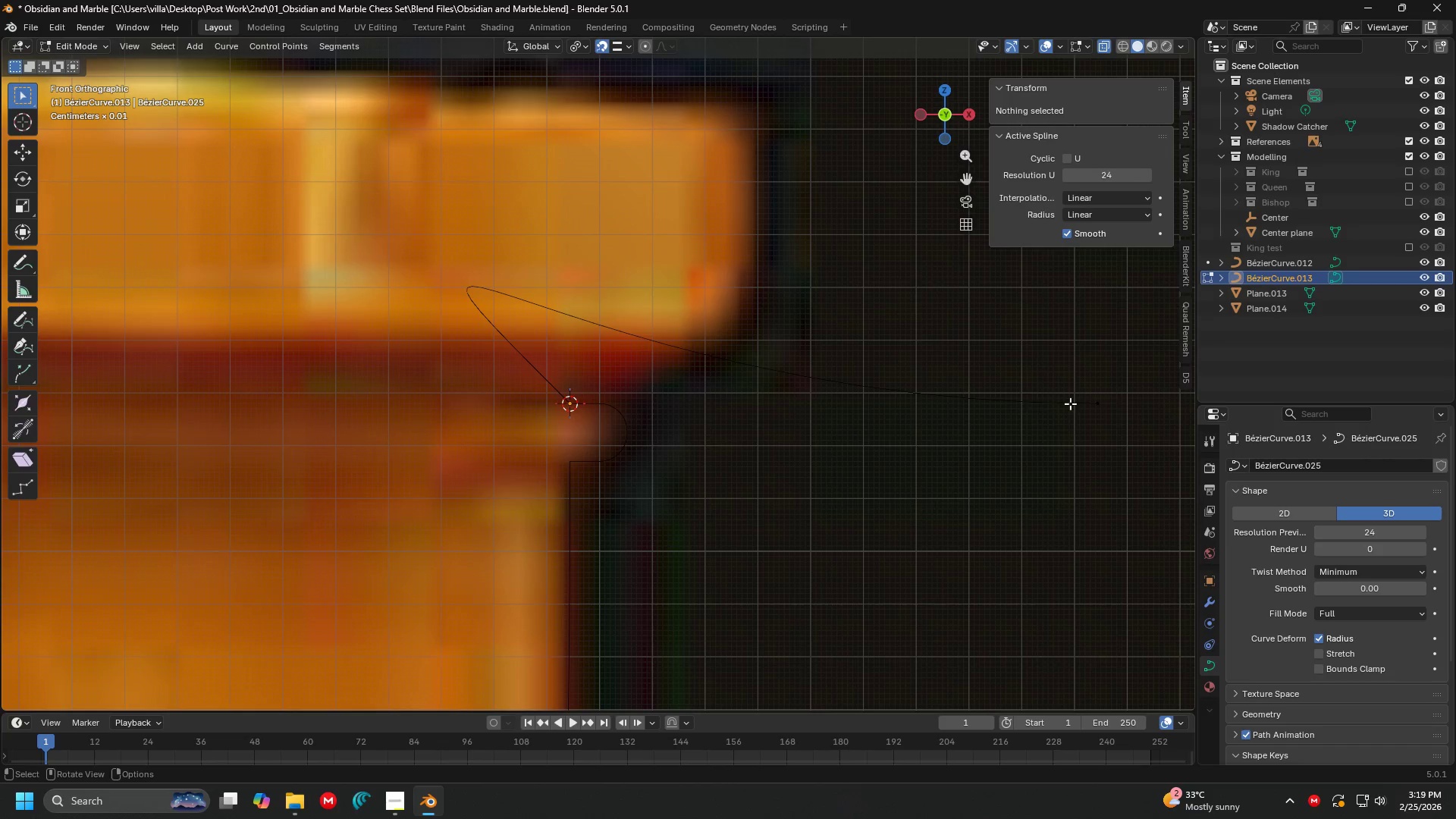 
triple_click([1073, 403])
 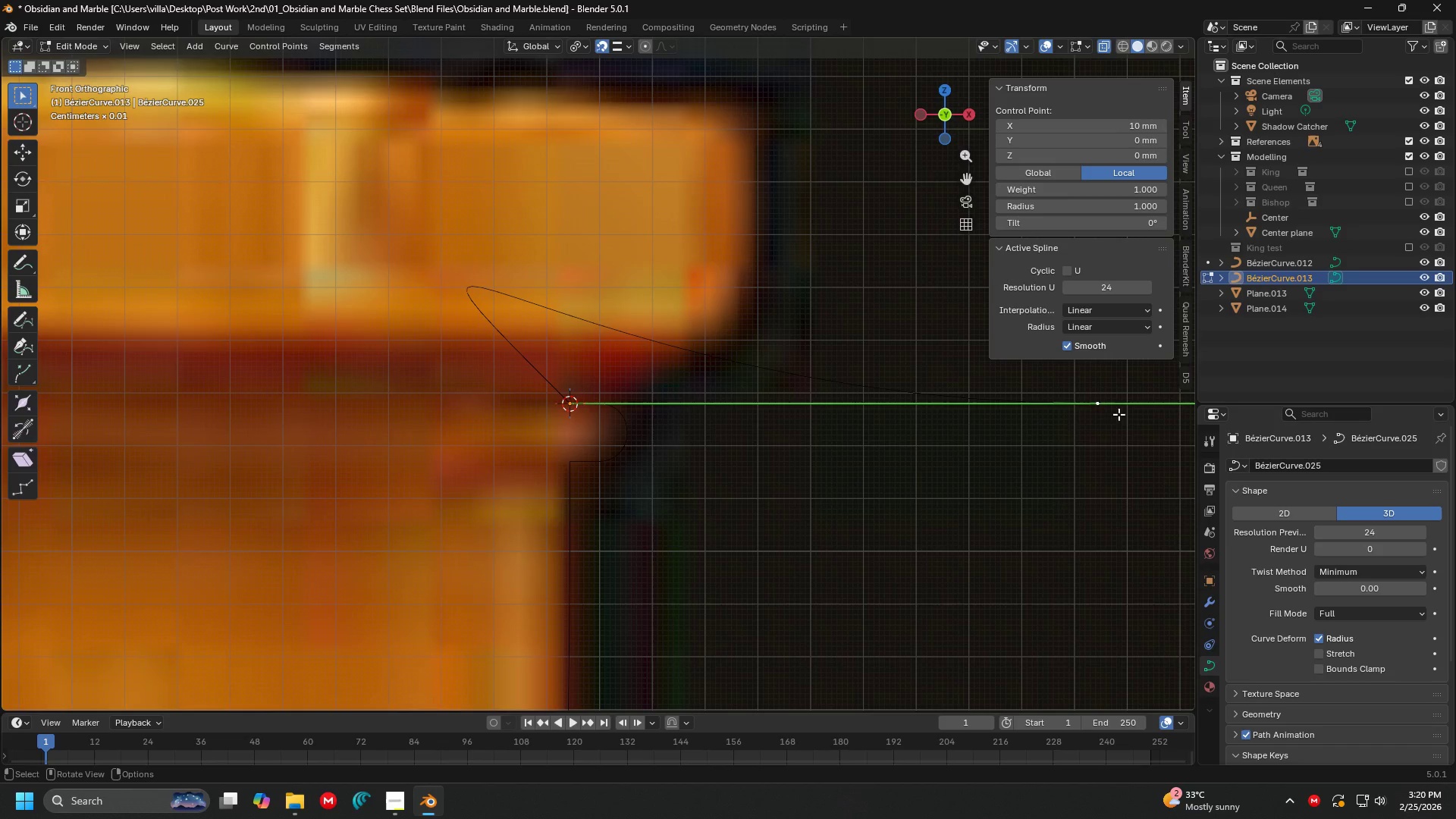 
hold_key(key=ShiftLeft, duration=0.39)
 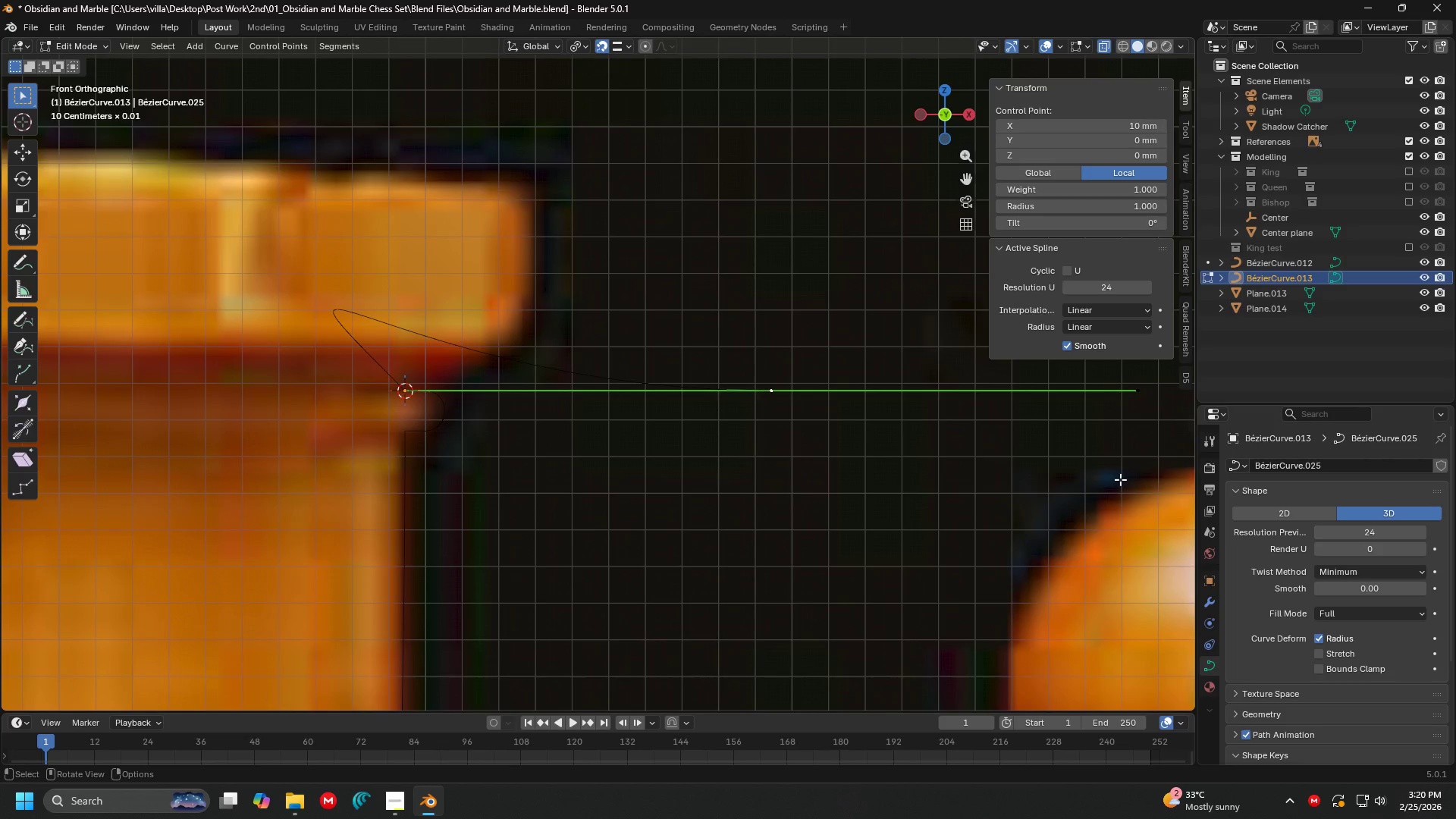 
scroll: coordinate [1072, 410], scroll_direction: down, amount: 2.0
 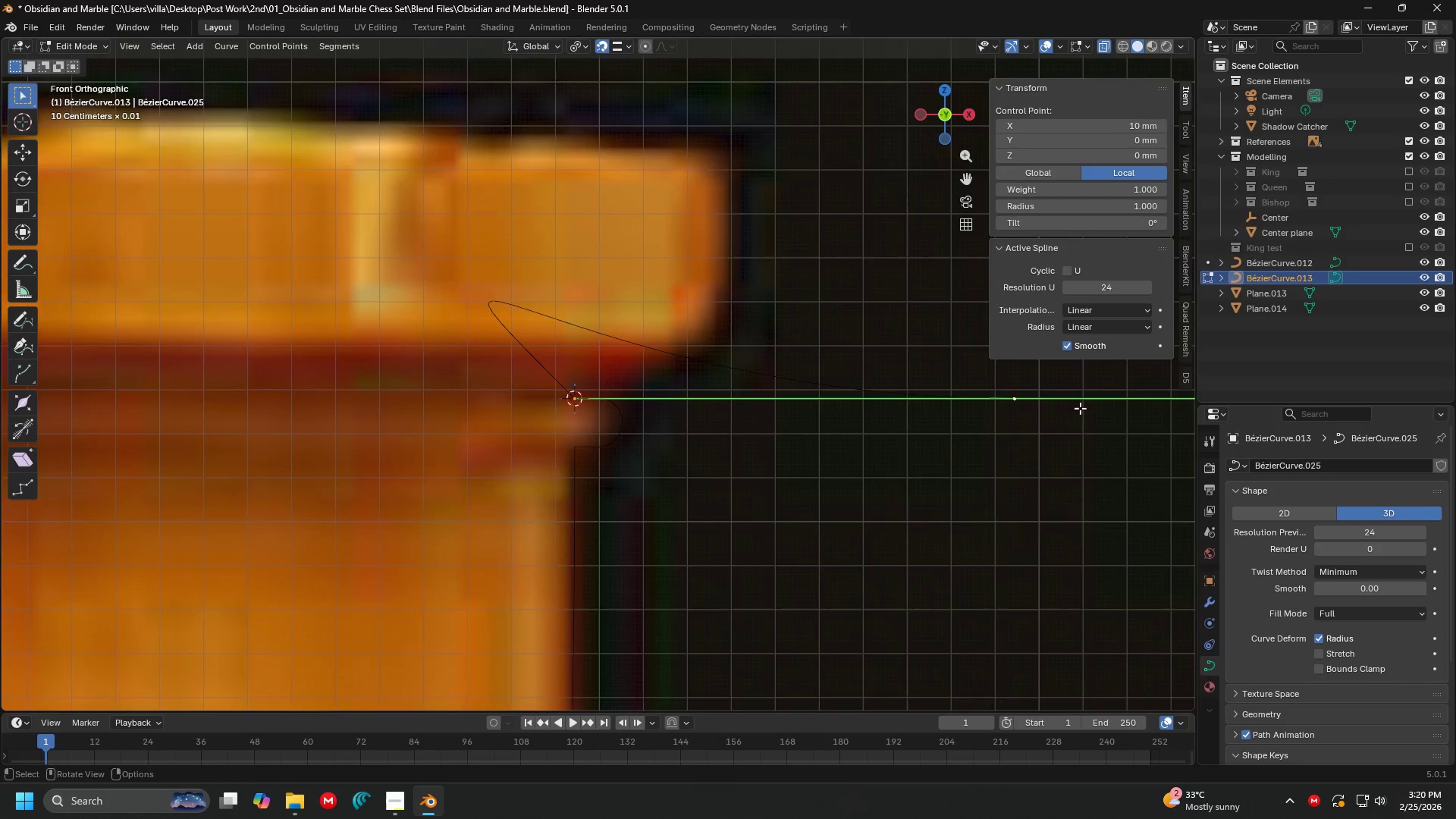 
key(S)
 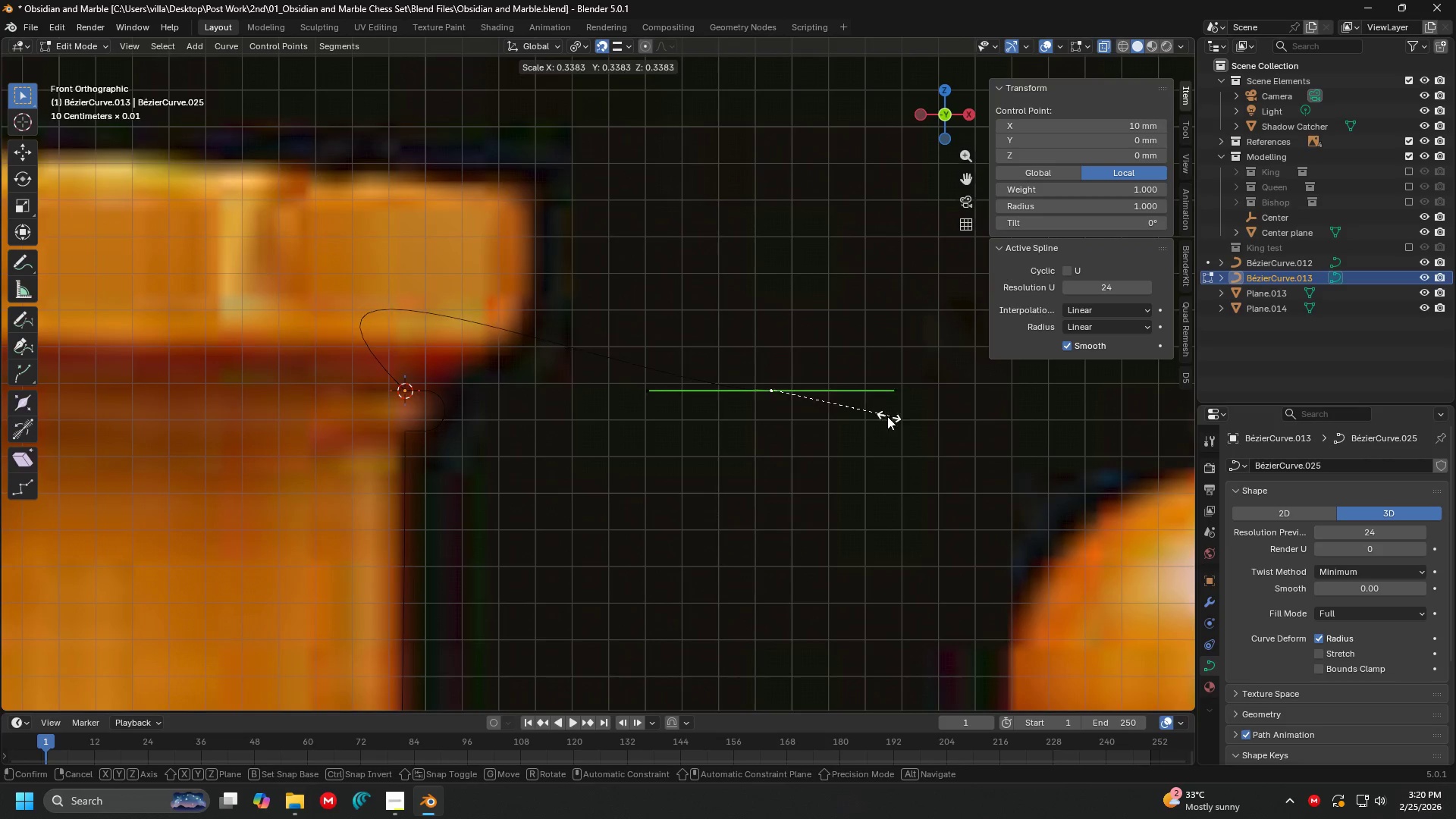 
left_click([832, 412])
 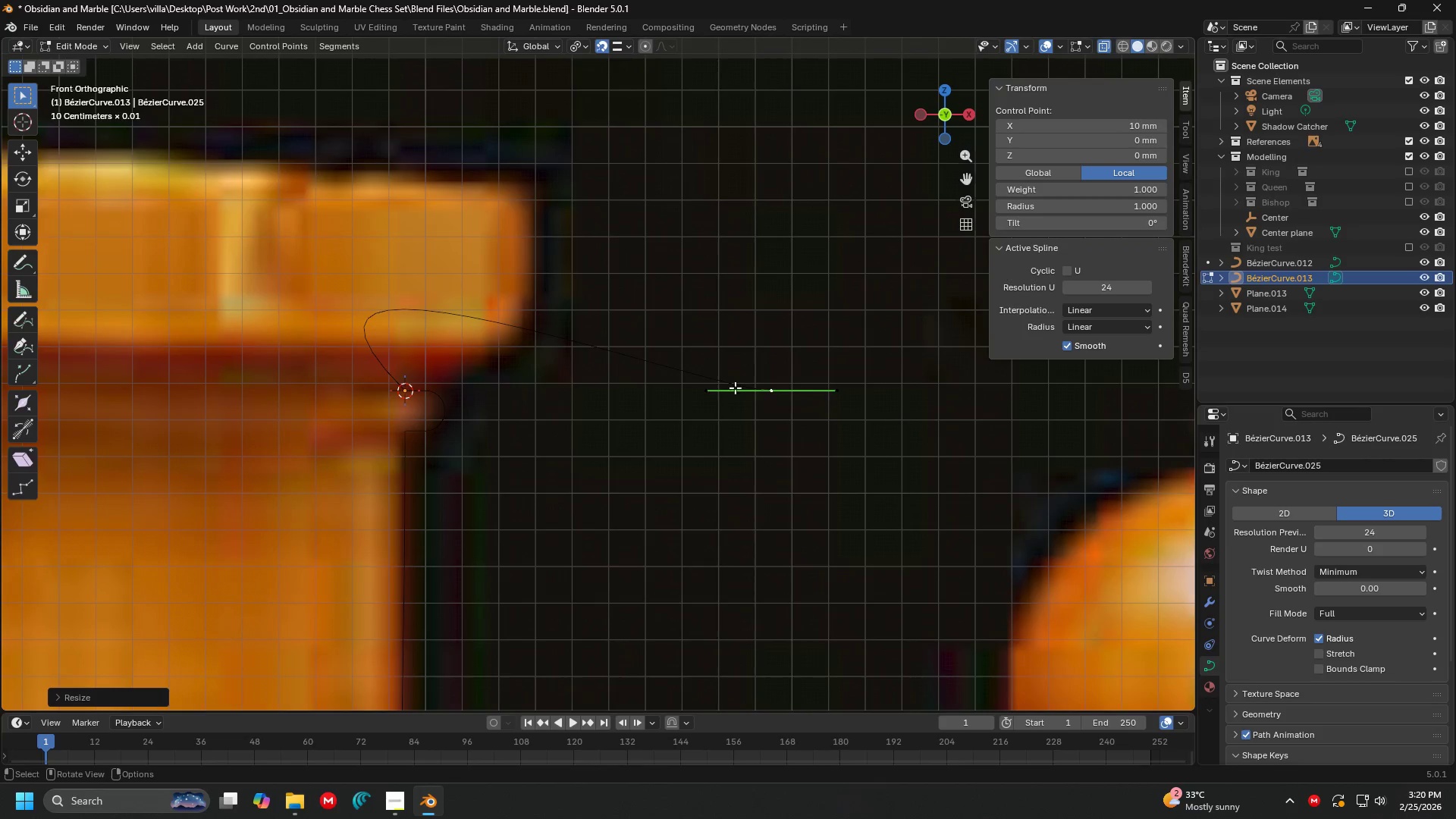 
key(G)
 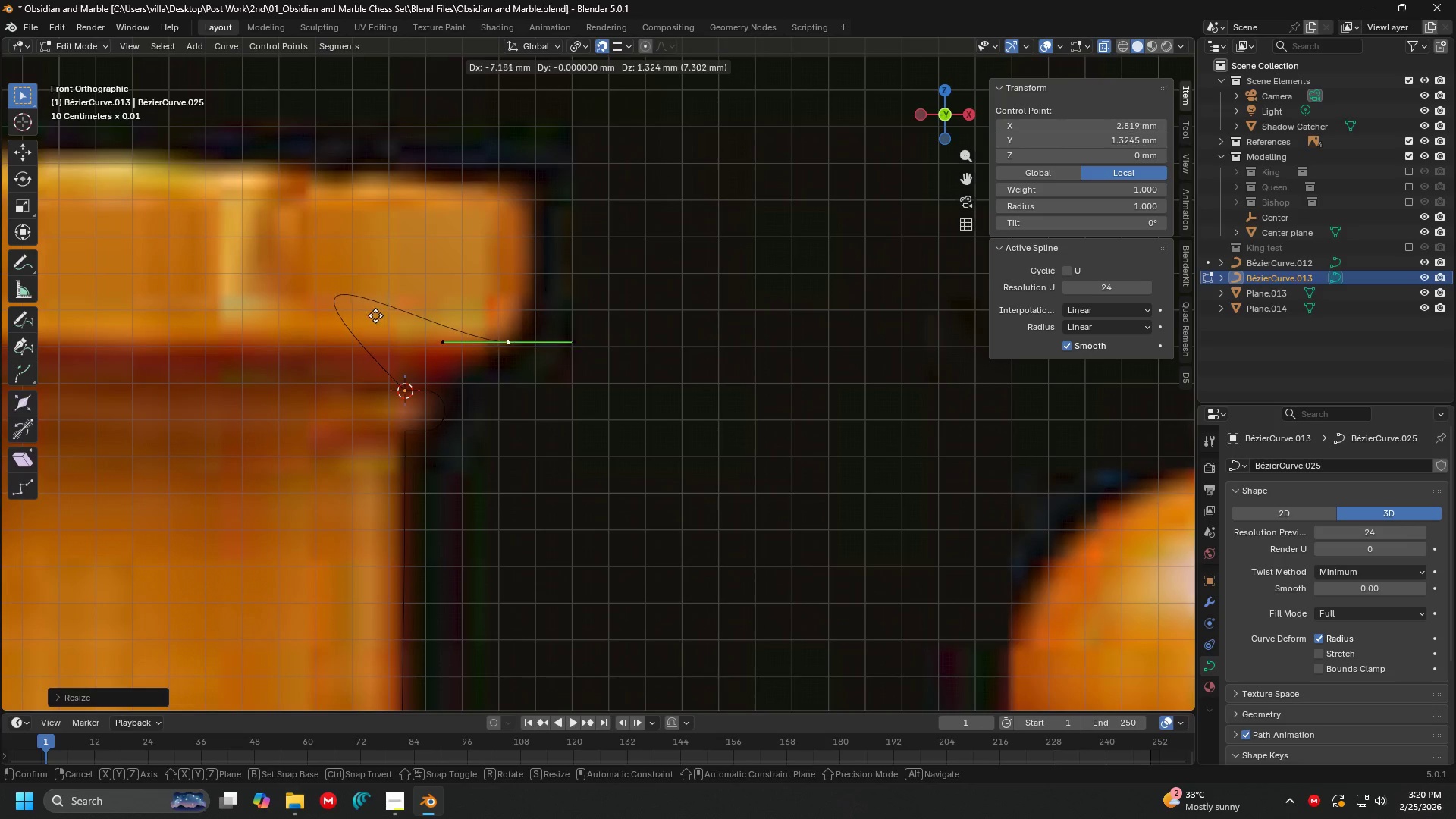 
double_click([400, 397])
 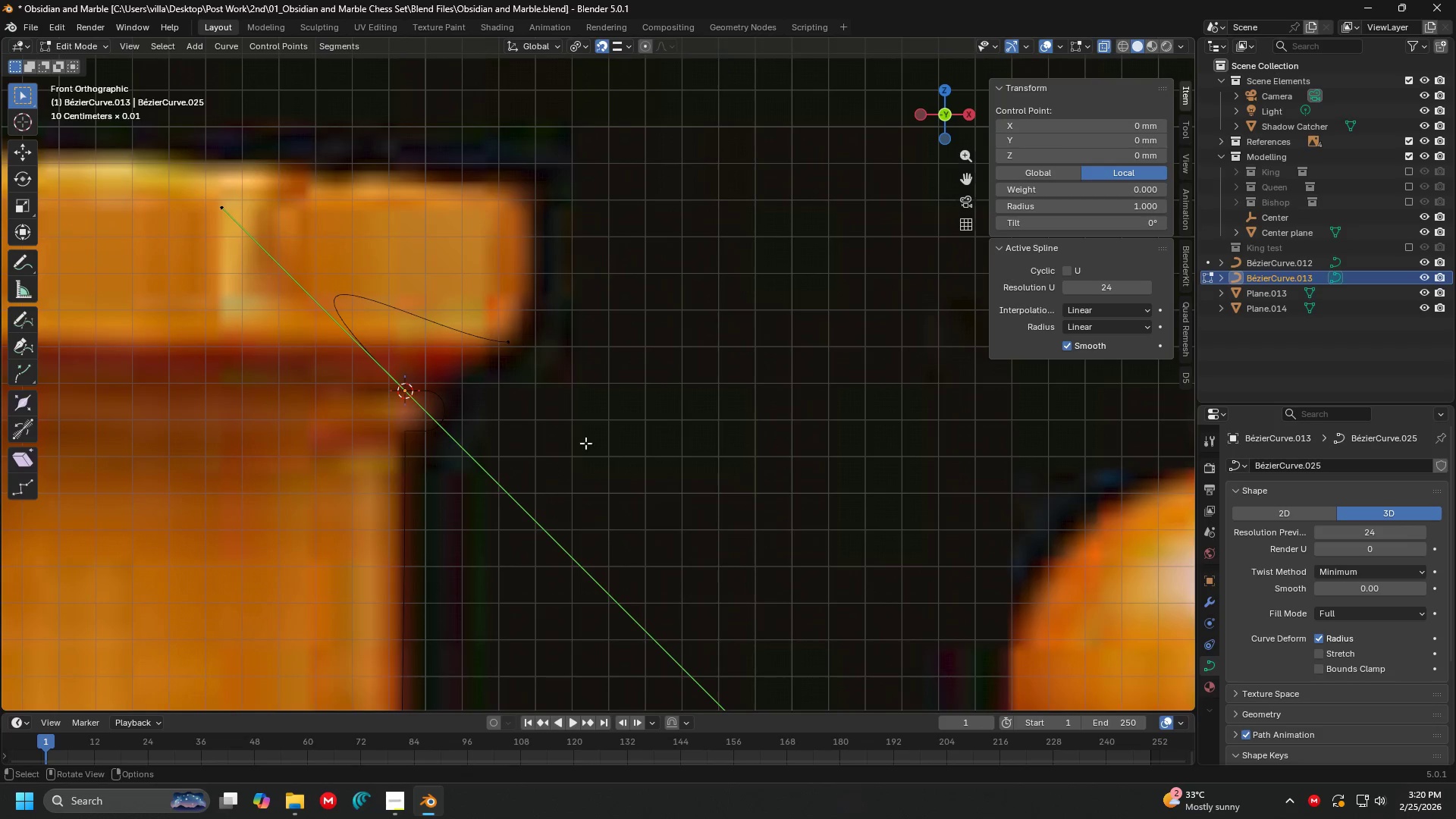 
key(S)
 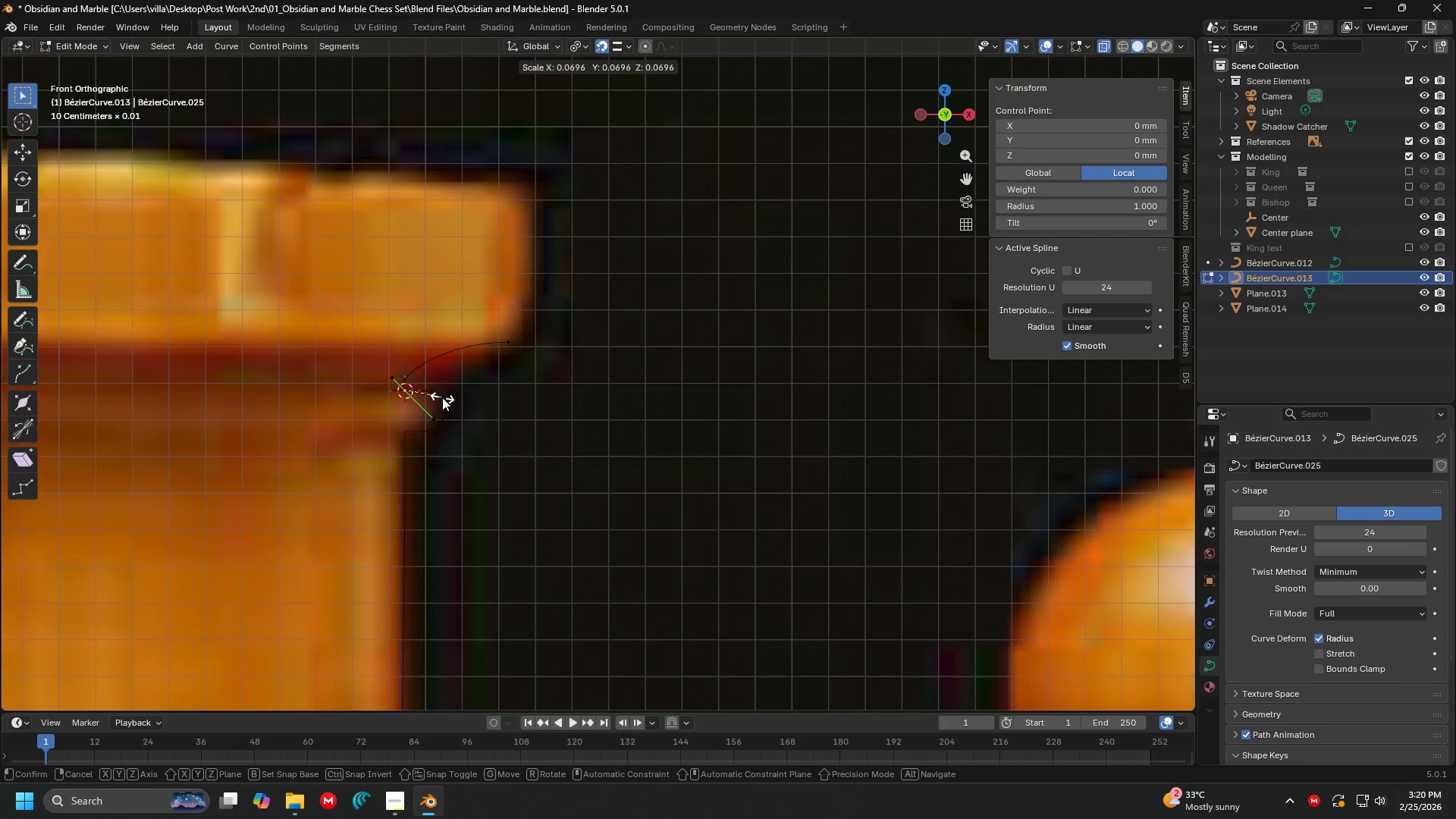 
left_click([419, 388])
 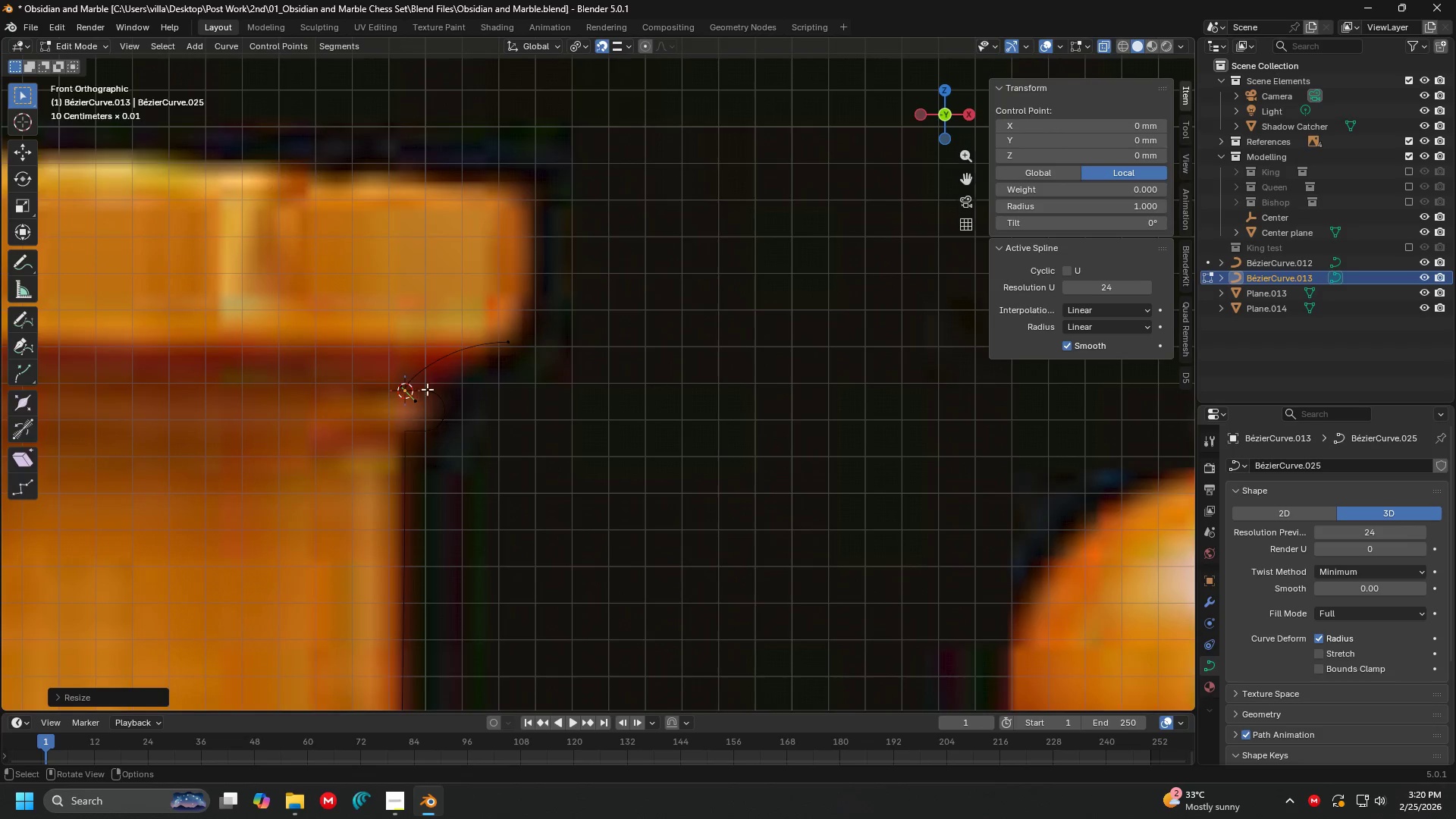 
key(Shift+ShiftLeft)
 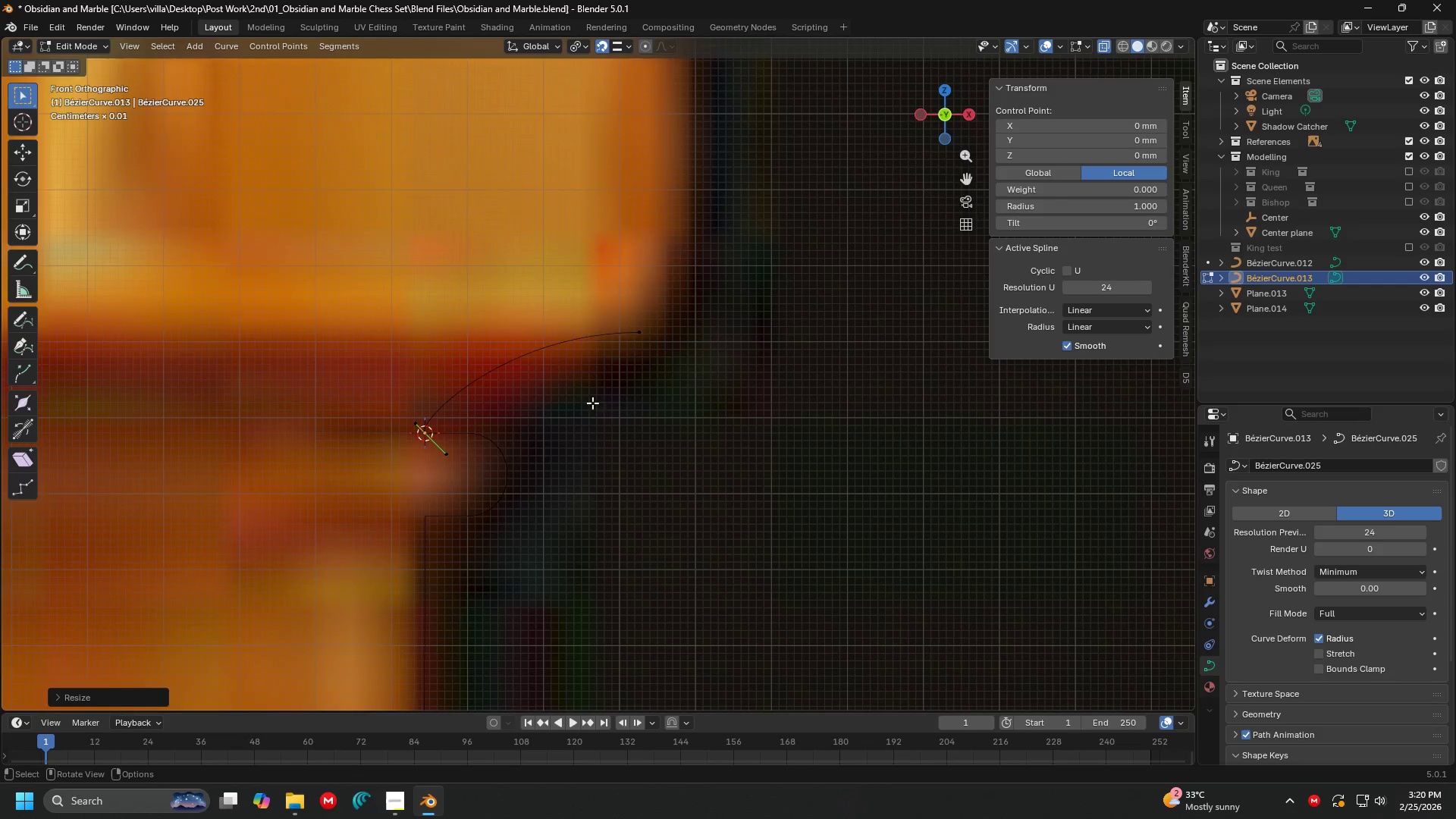 
scroll: coordinate [560, 392], scroll_direction: up, amount: 6.0
 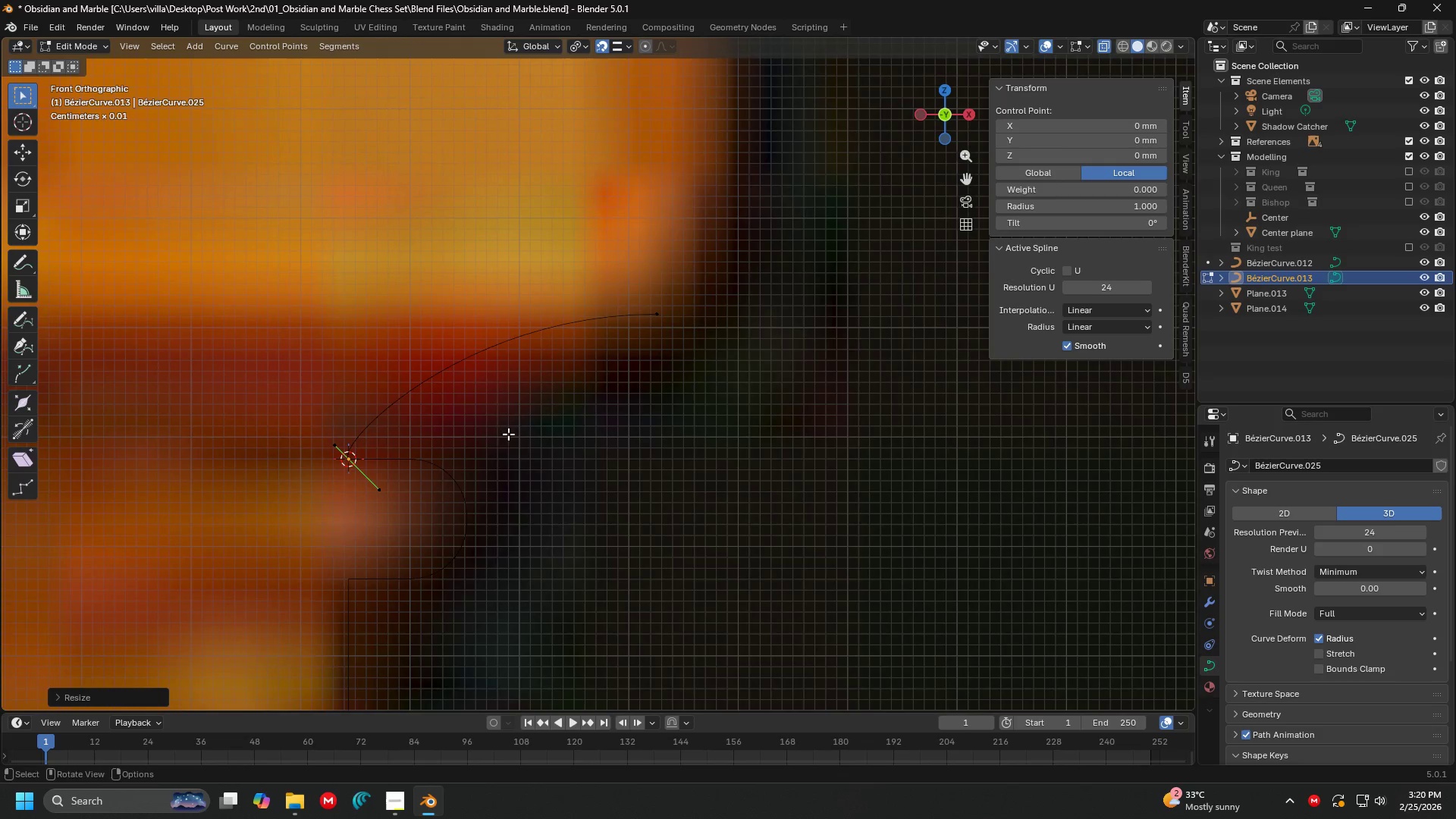 
key(R)
 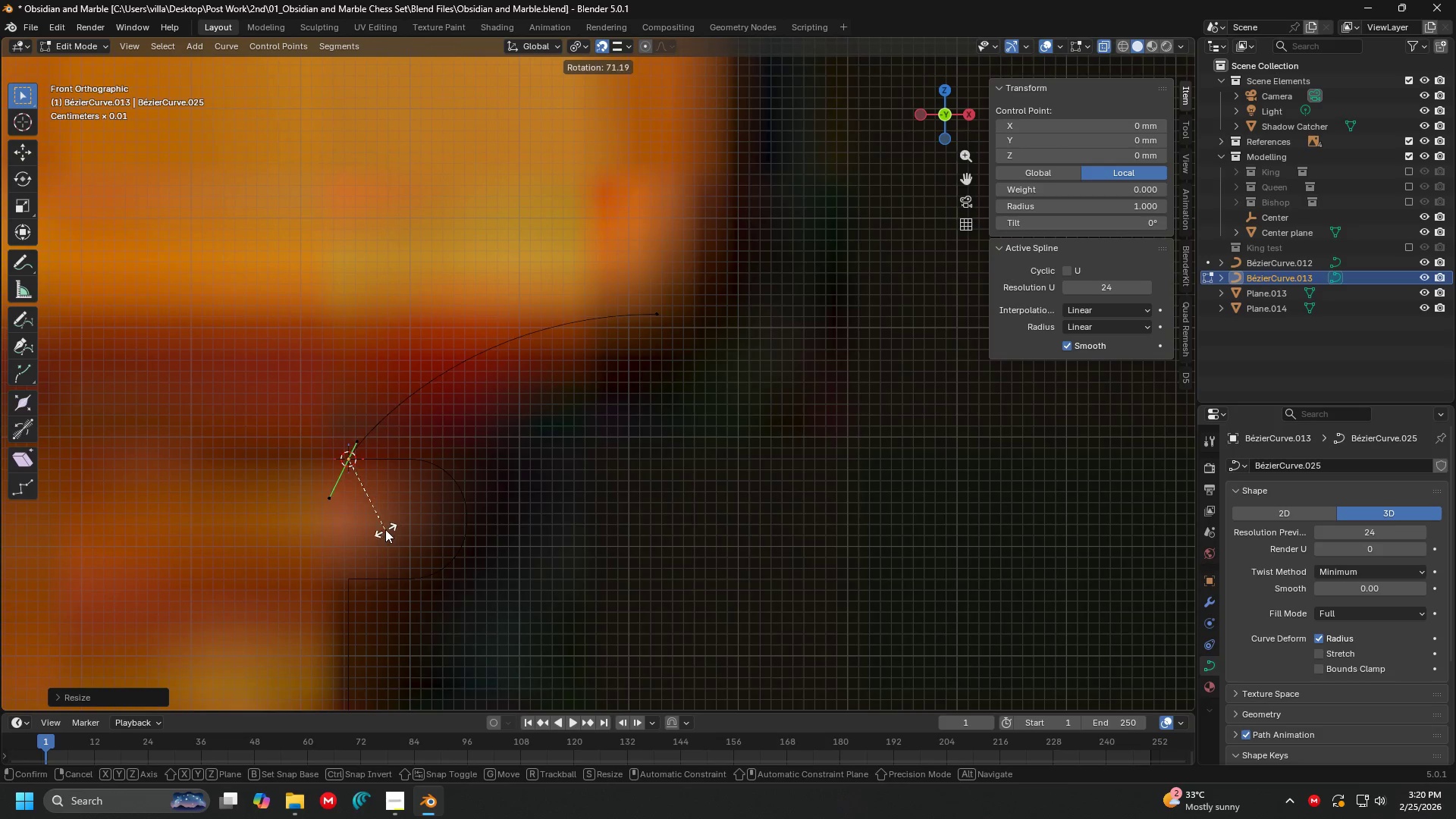 
left_click_drag(start_coordinate=[358, 530], to_coordinate=[360, 526])
 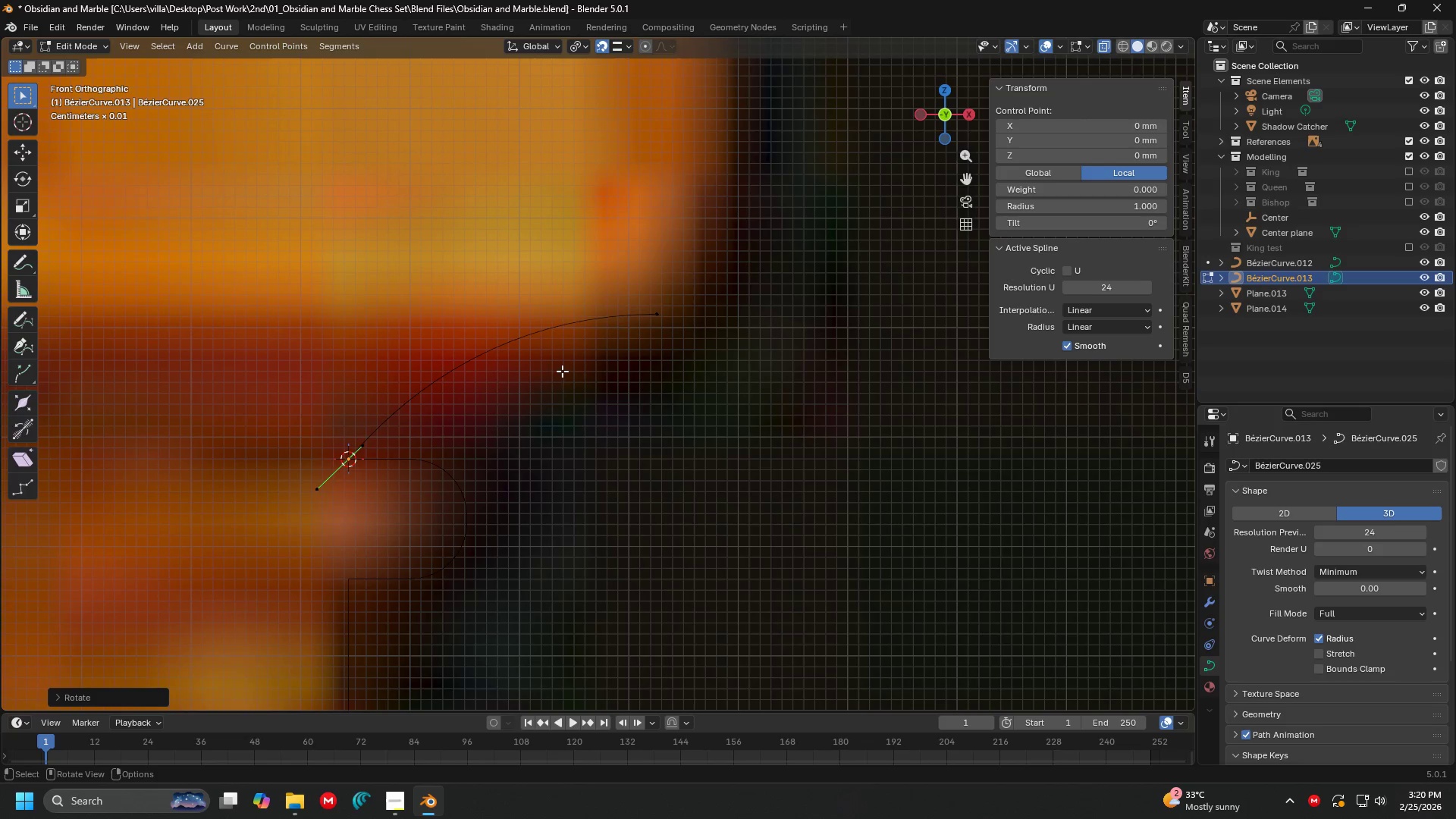 
double_click([633, 313])
 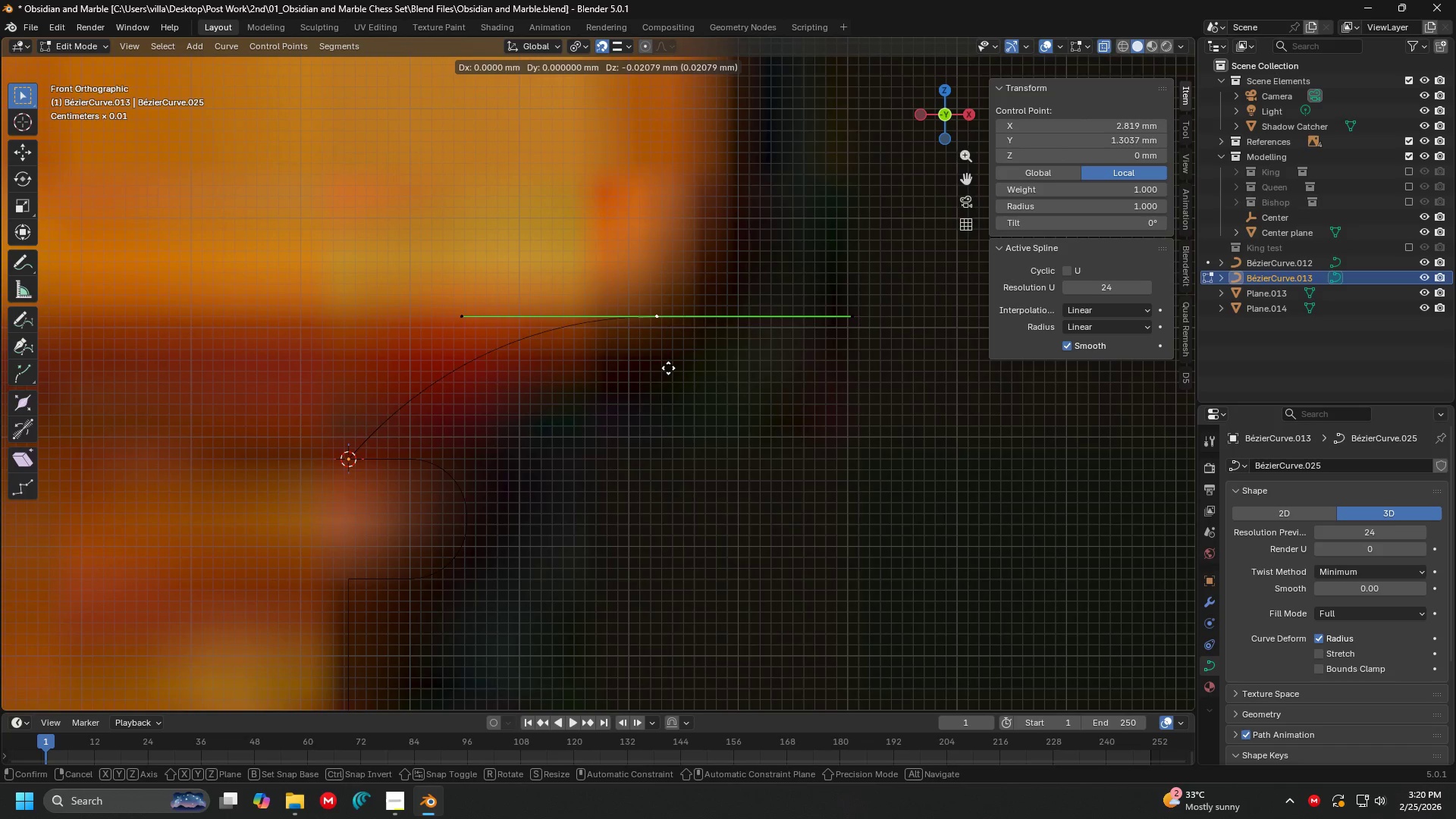 
key(G)
 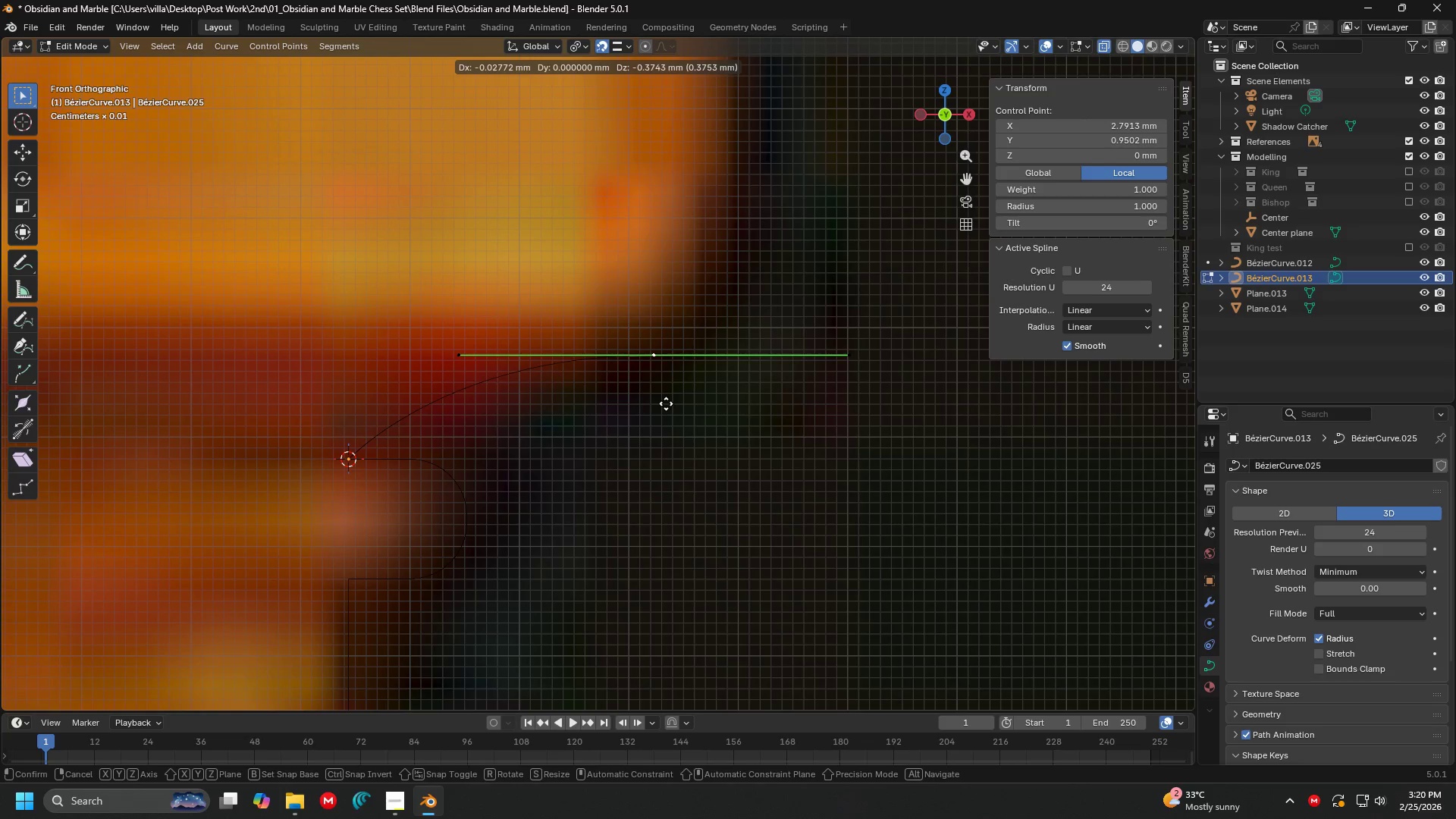 
left_click([666, 400])
 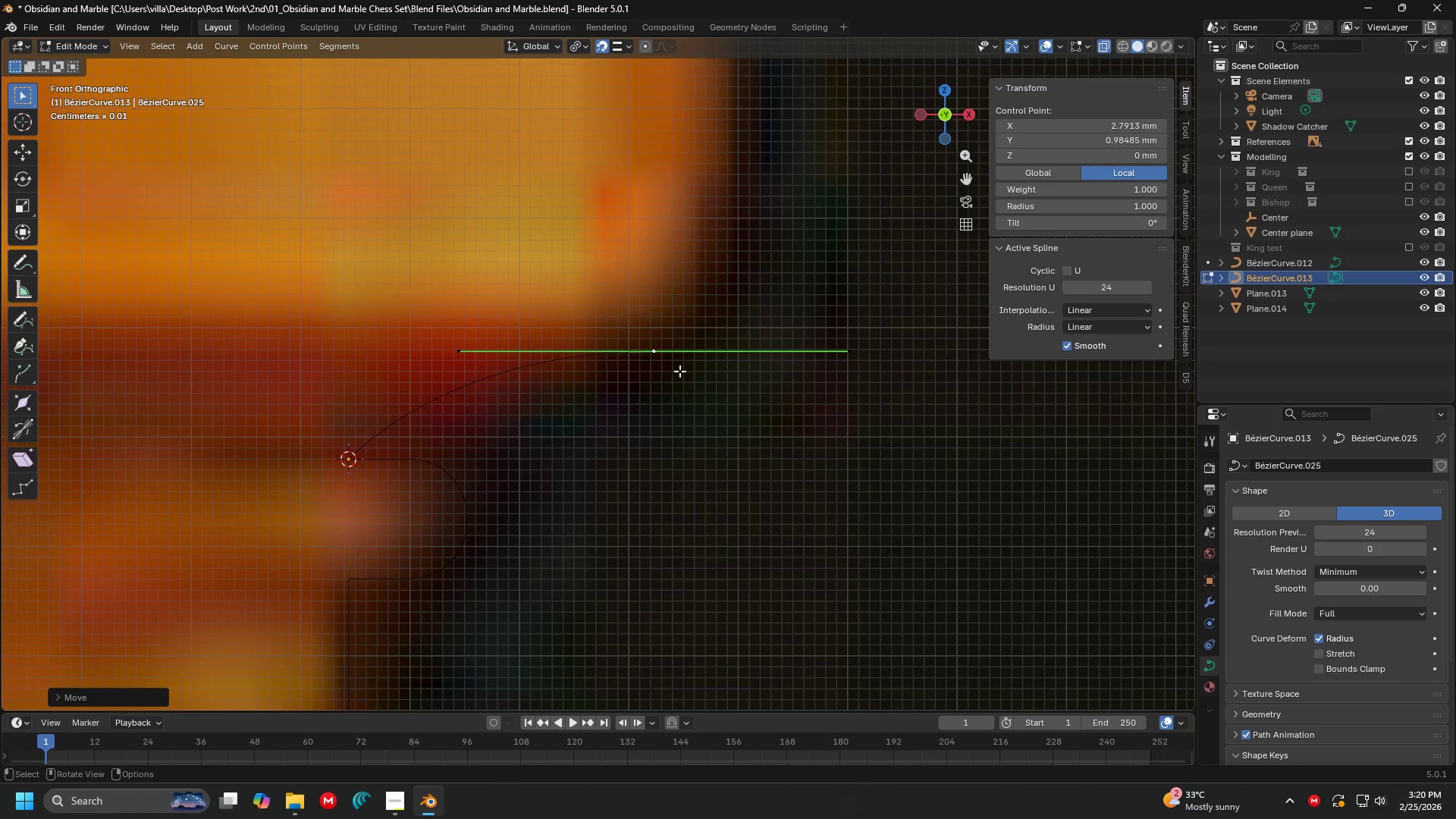 
key(Shift+ShiftLeft)
 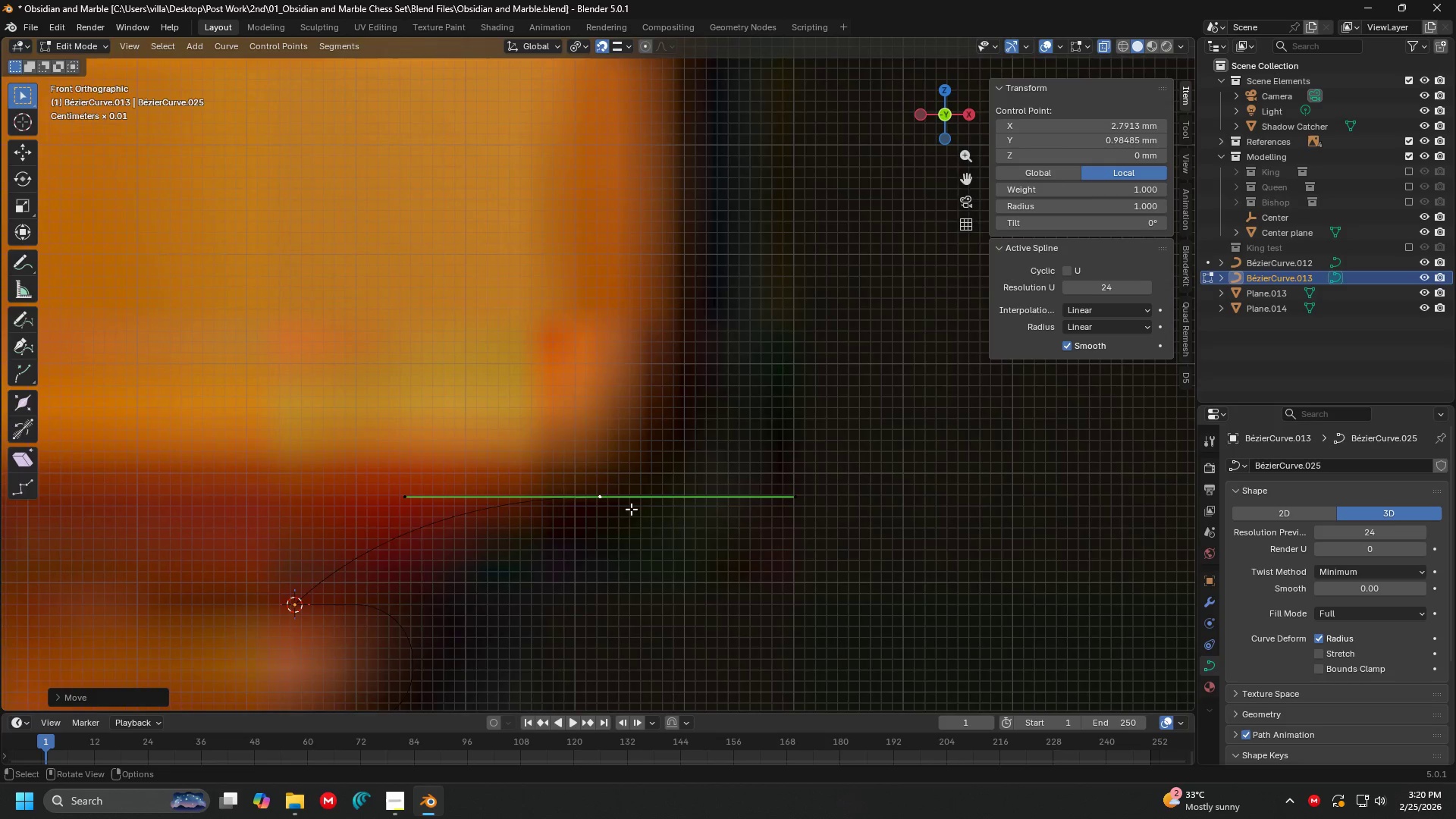 
scroll: coordinate [631, 509], scroll_direction: down, amount: 5.0
 